 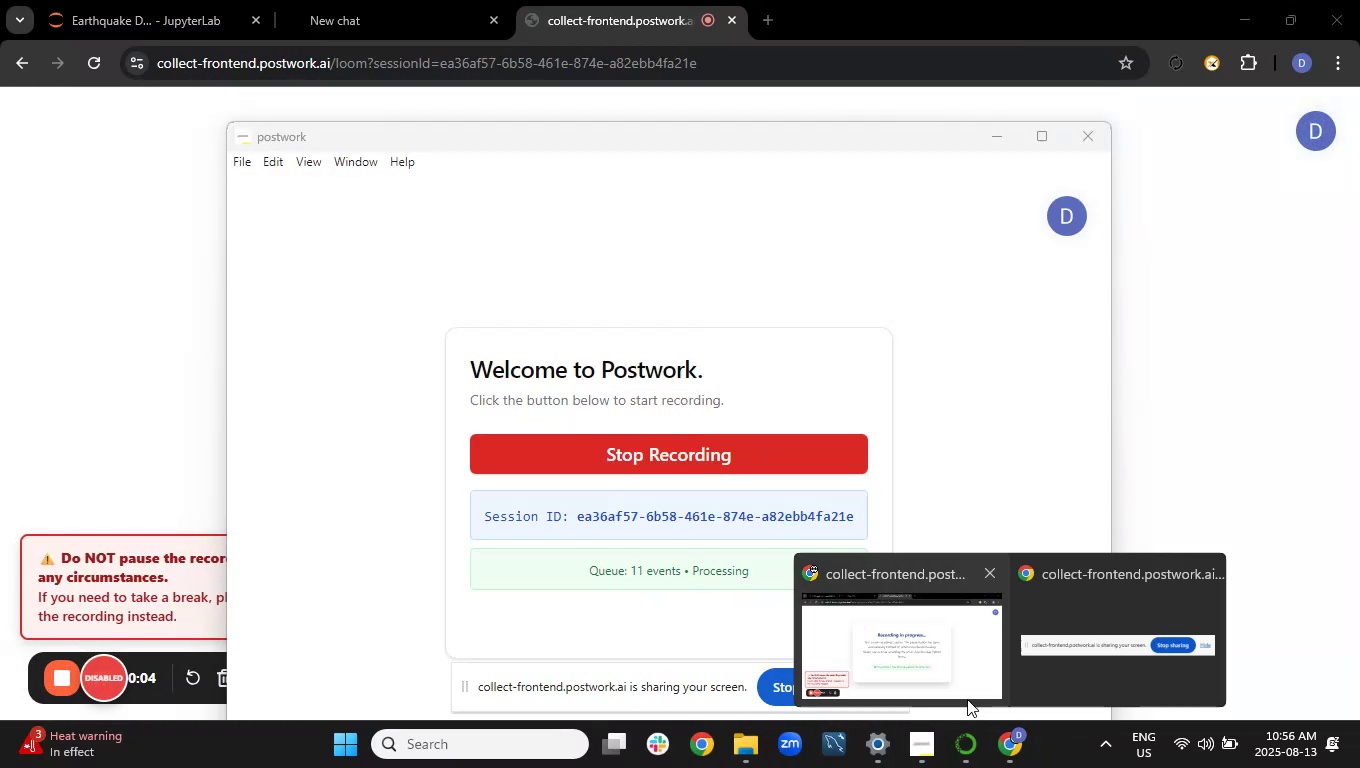 
left_click([395, 21])
 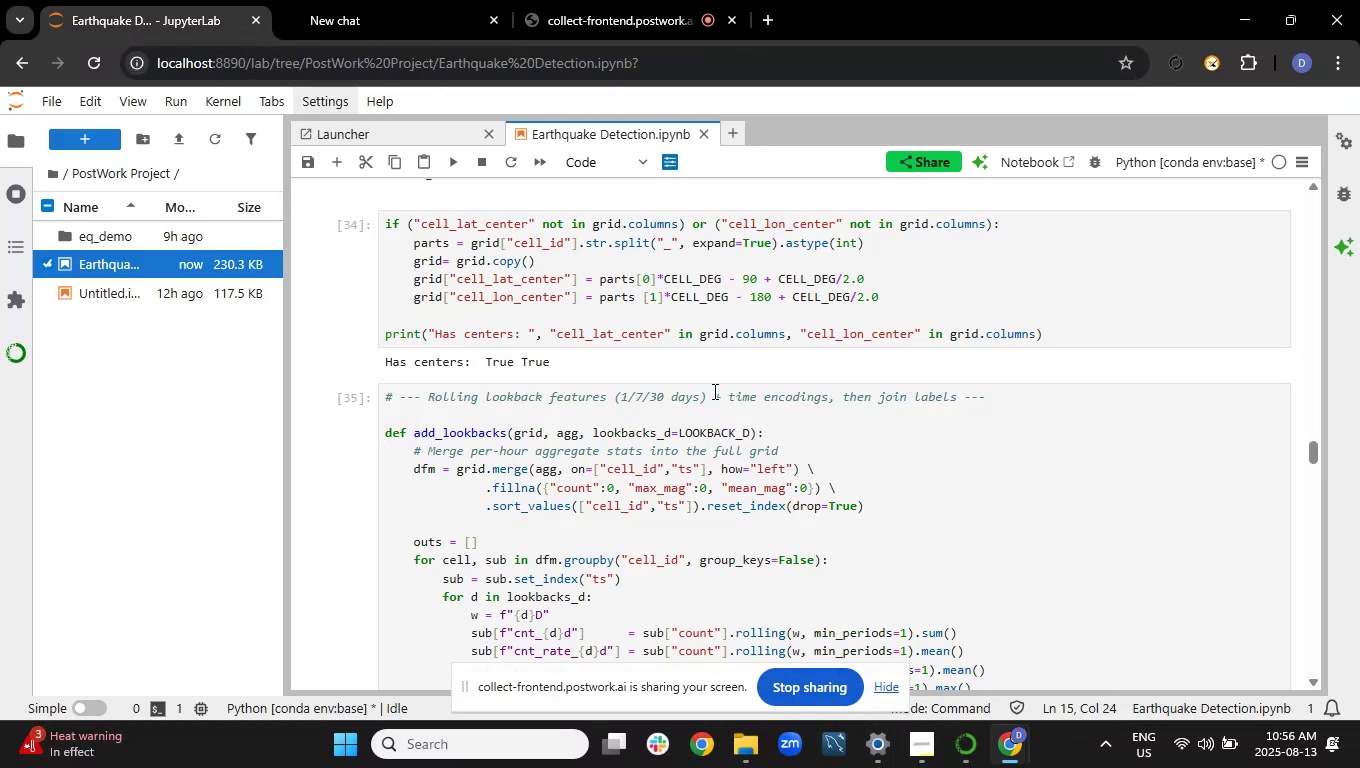 
scroll: coordinate [752, 398], scroll_direction: up, amount: 4.0
 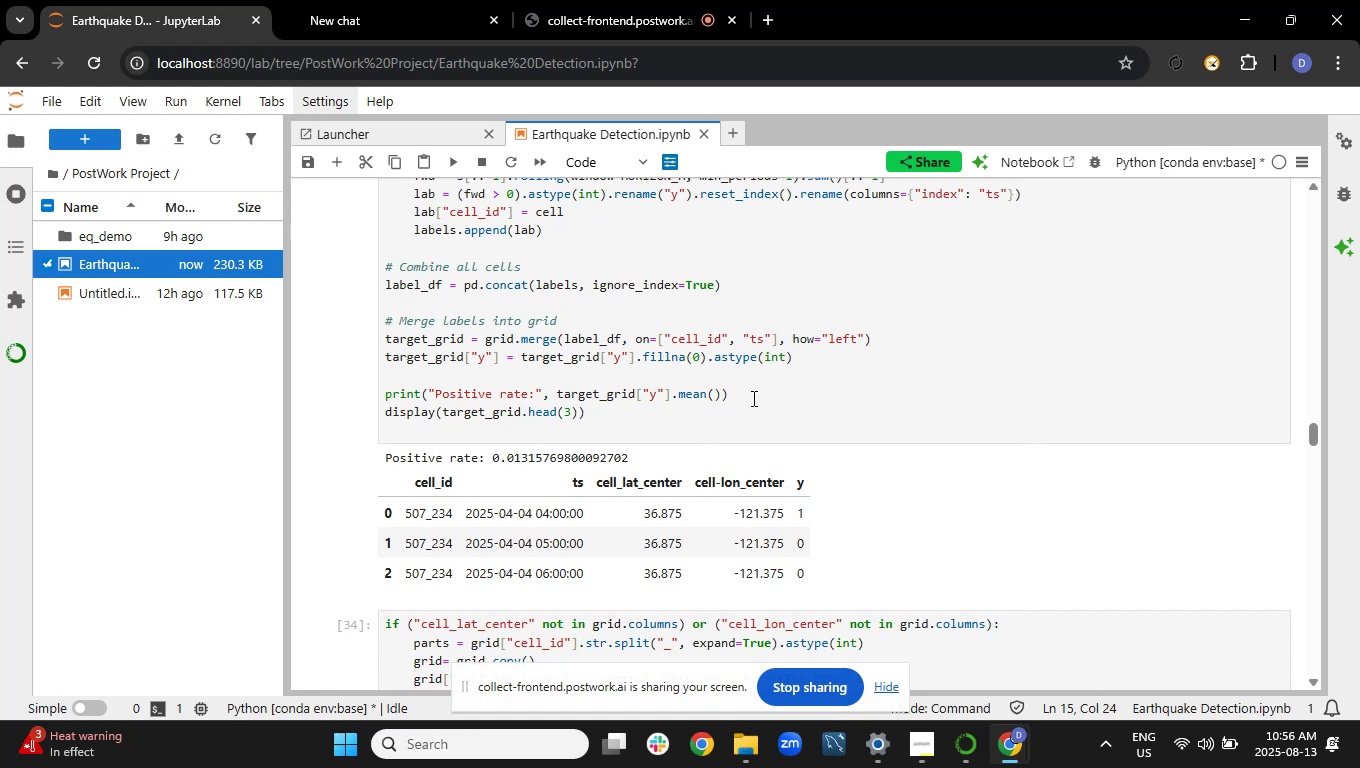 
scroll: coordinate [767, 381], scroll_direction: down, amount: 9.0
 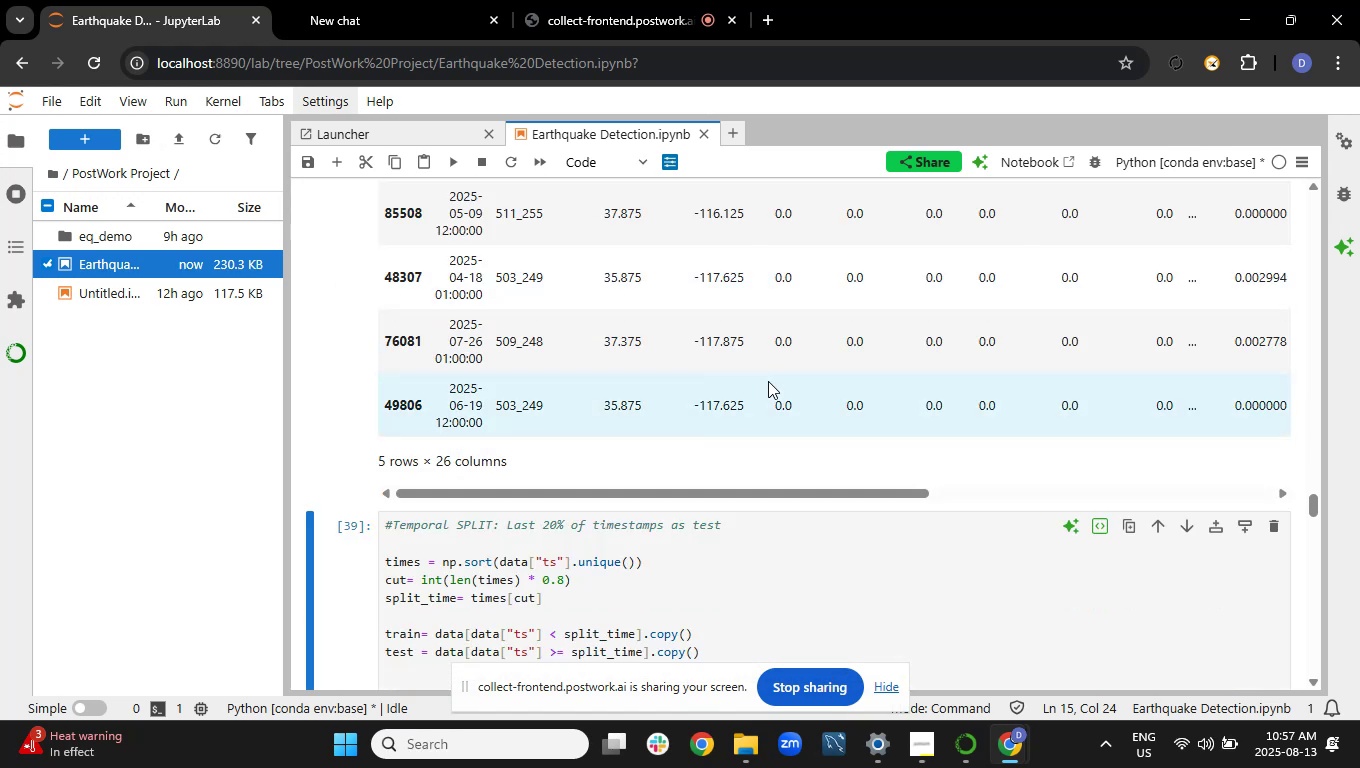 
scroll: coordinate [768, 381], scroll_direction: up, amount: 2.0
 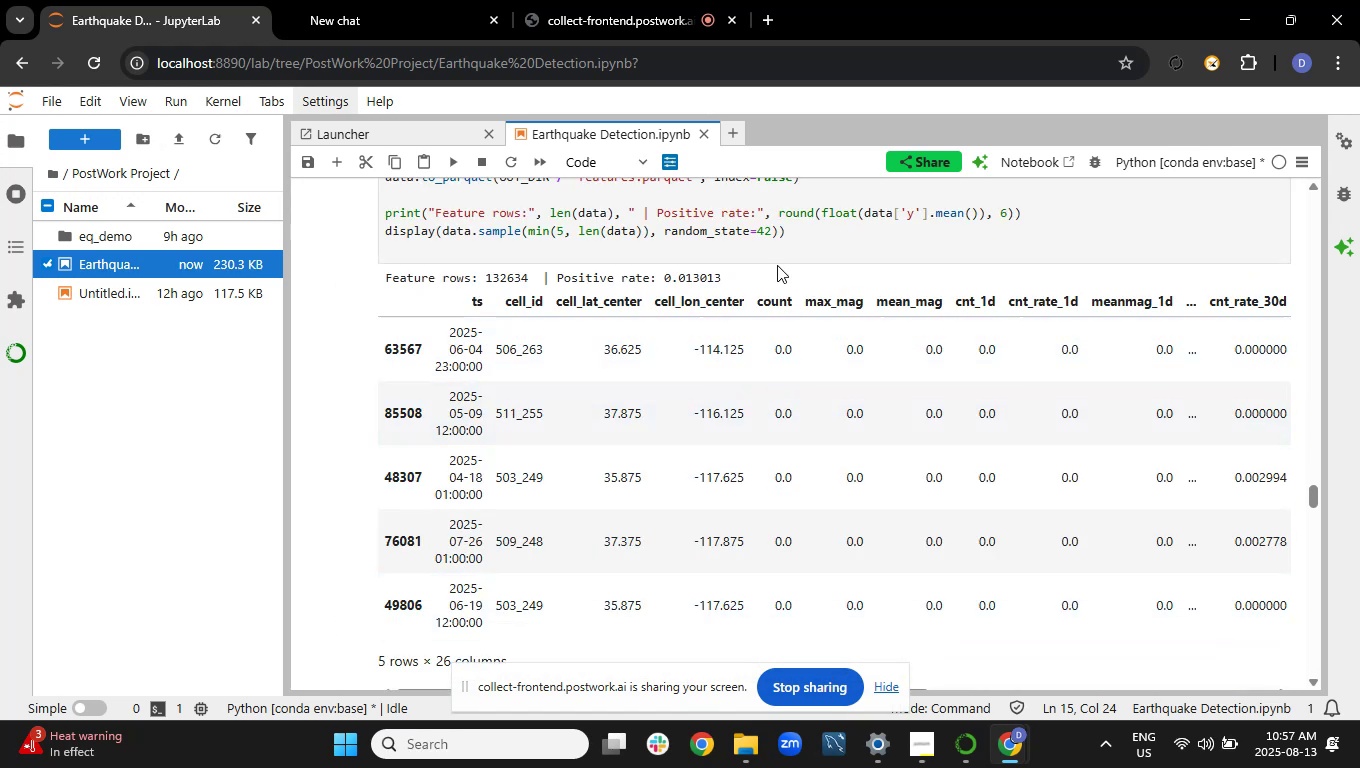 
left_click([754, 229])
 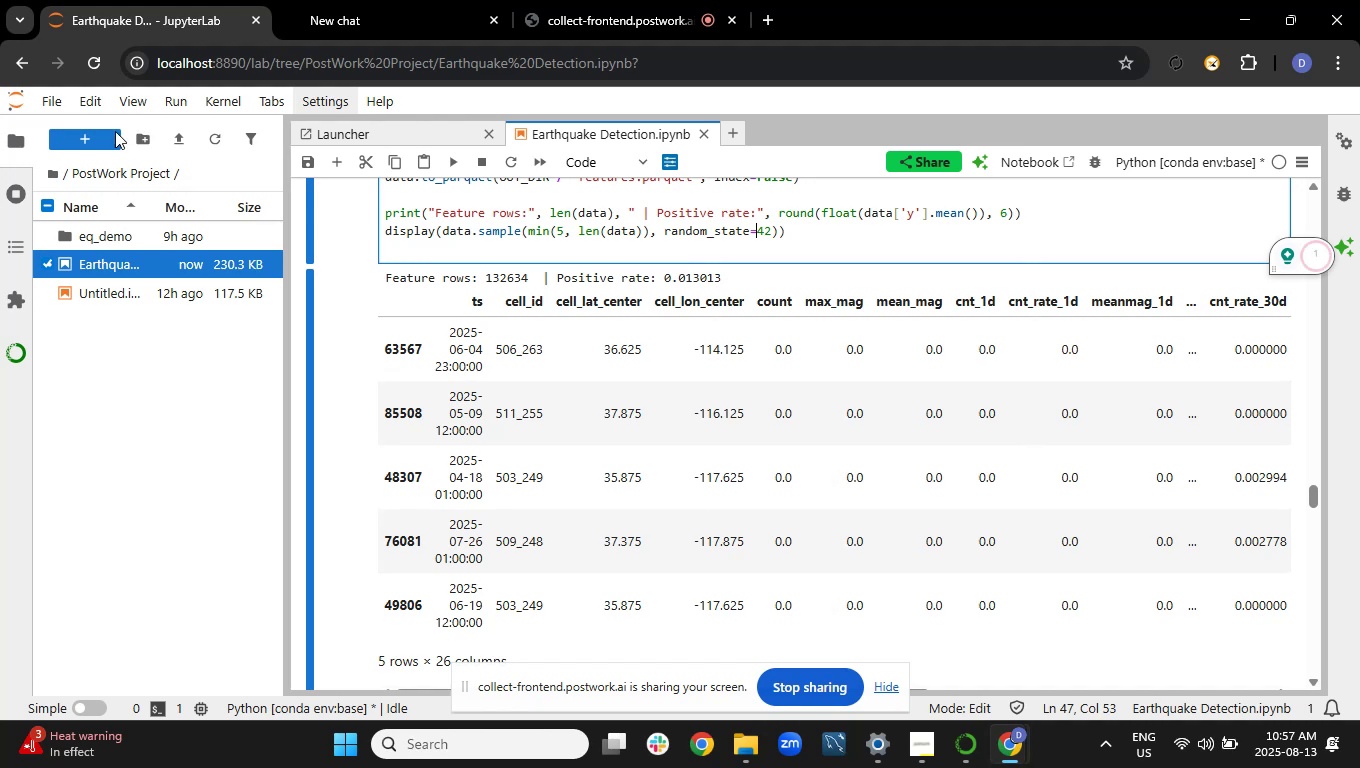 
left_click([91, 144])
 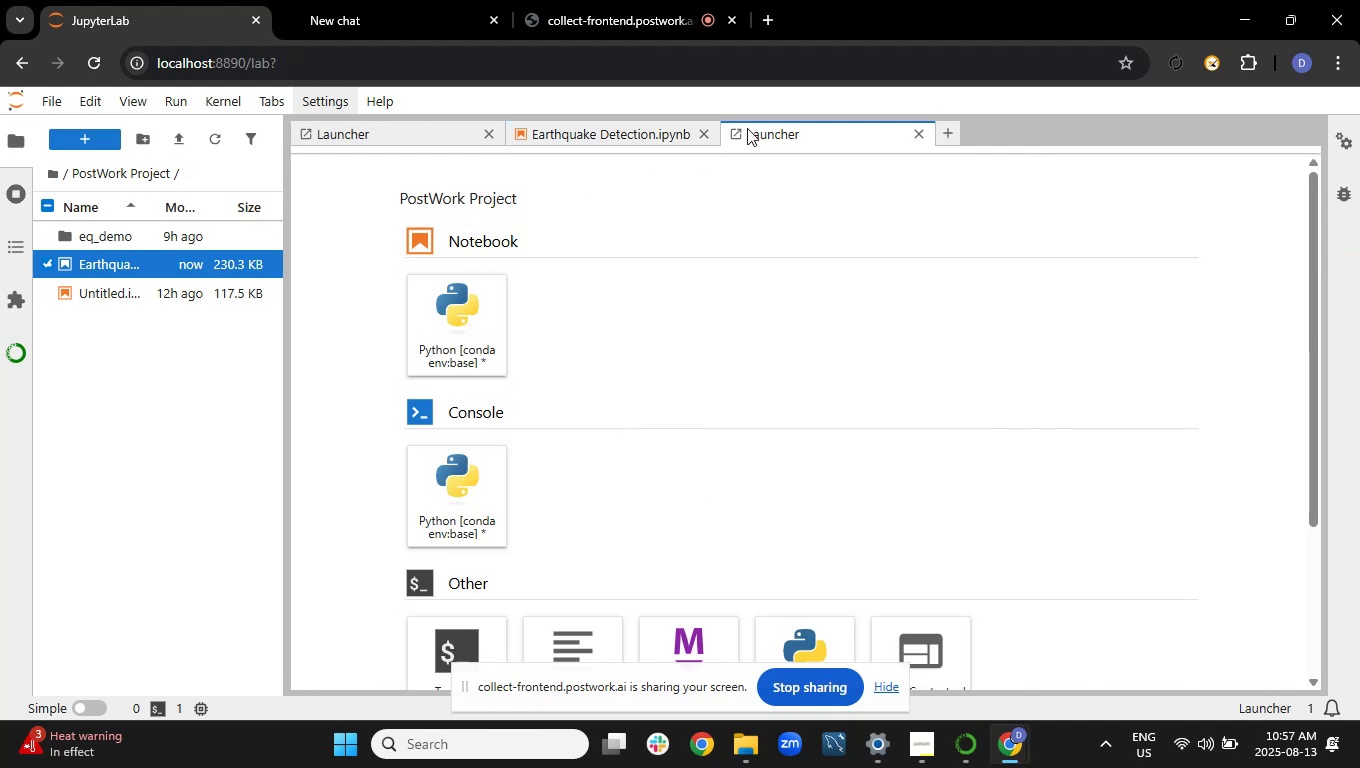 
left_click([652, 130])
 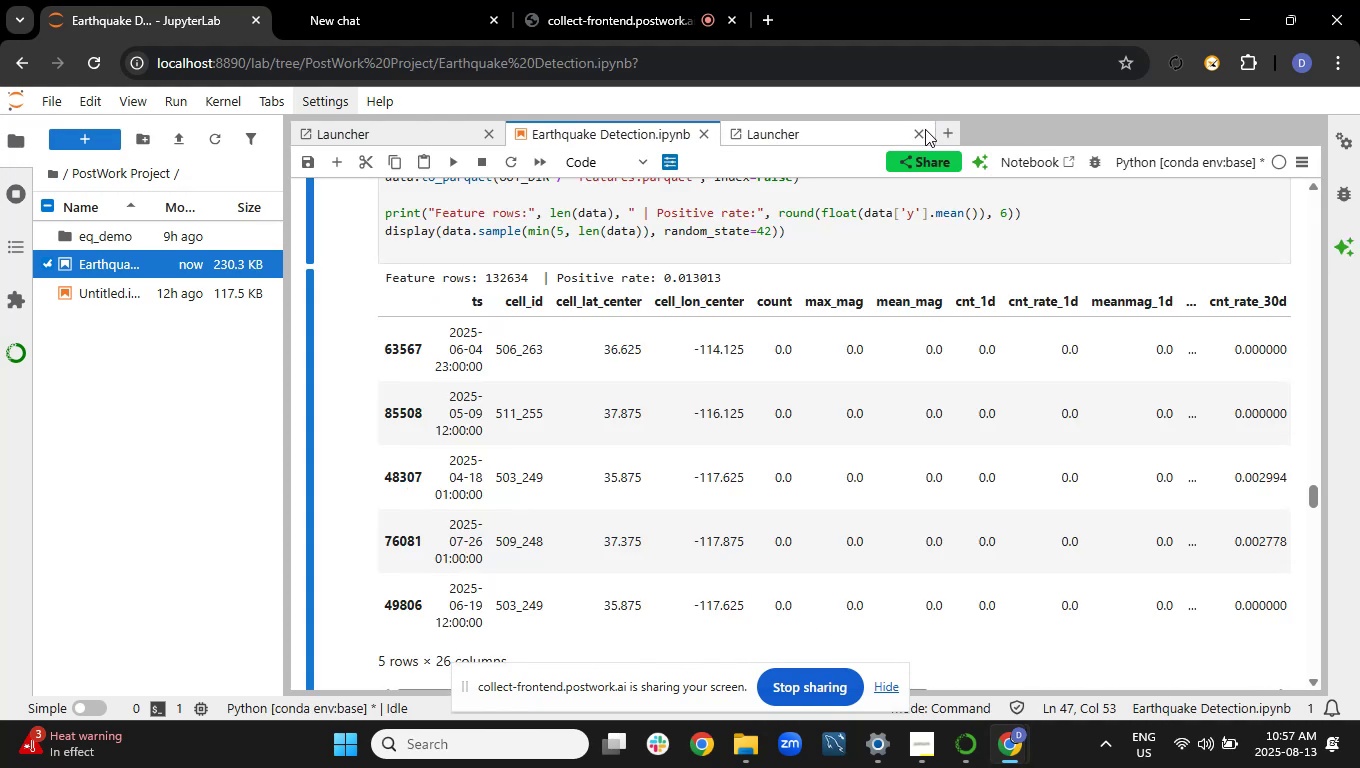 
left_click([919, 134])
 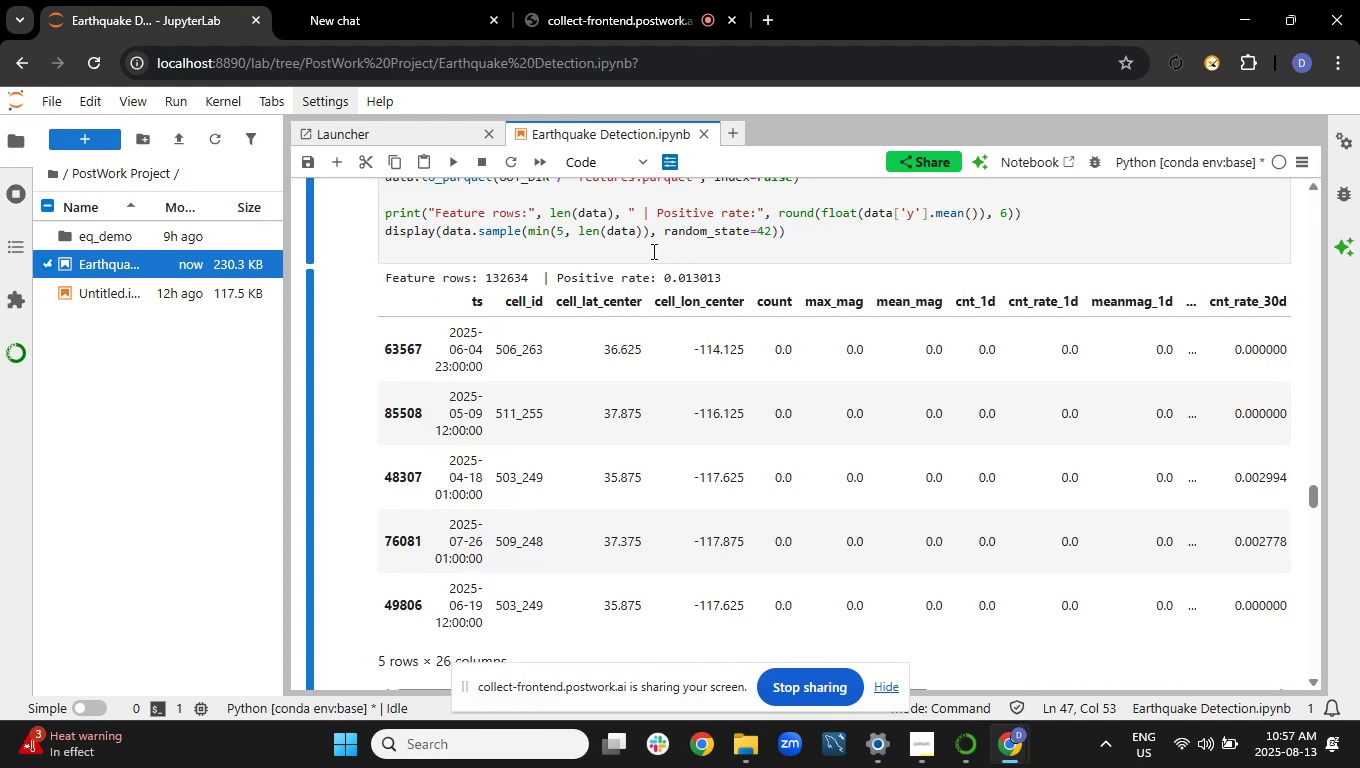 
left_click([645, 247])
 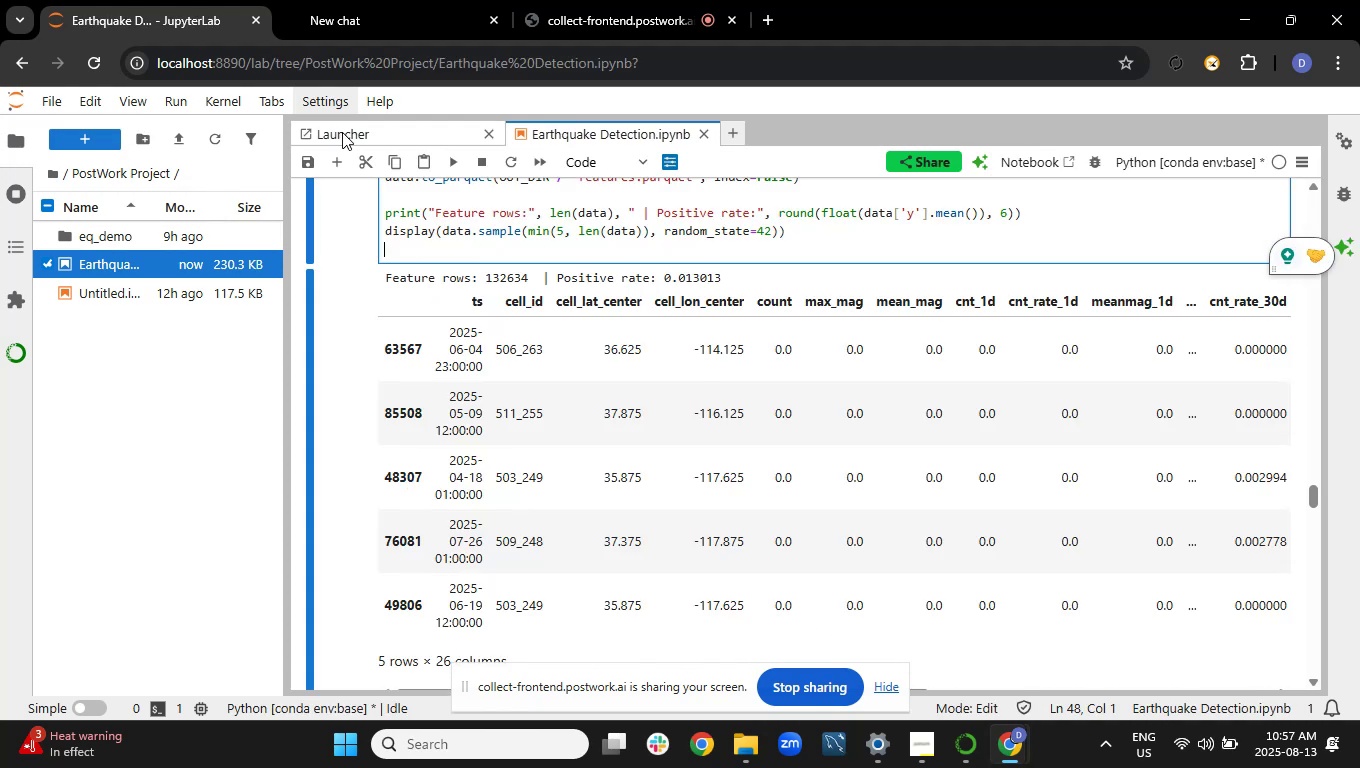 
left_click([329, 161])
 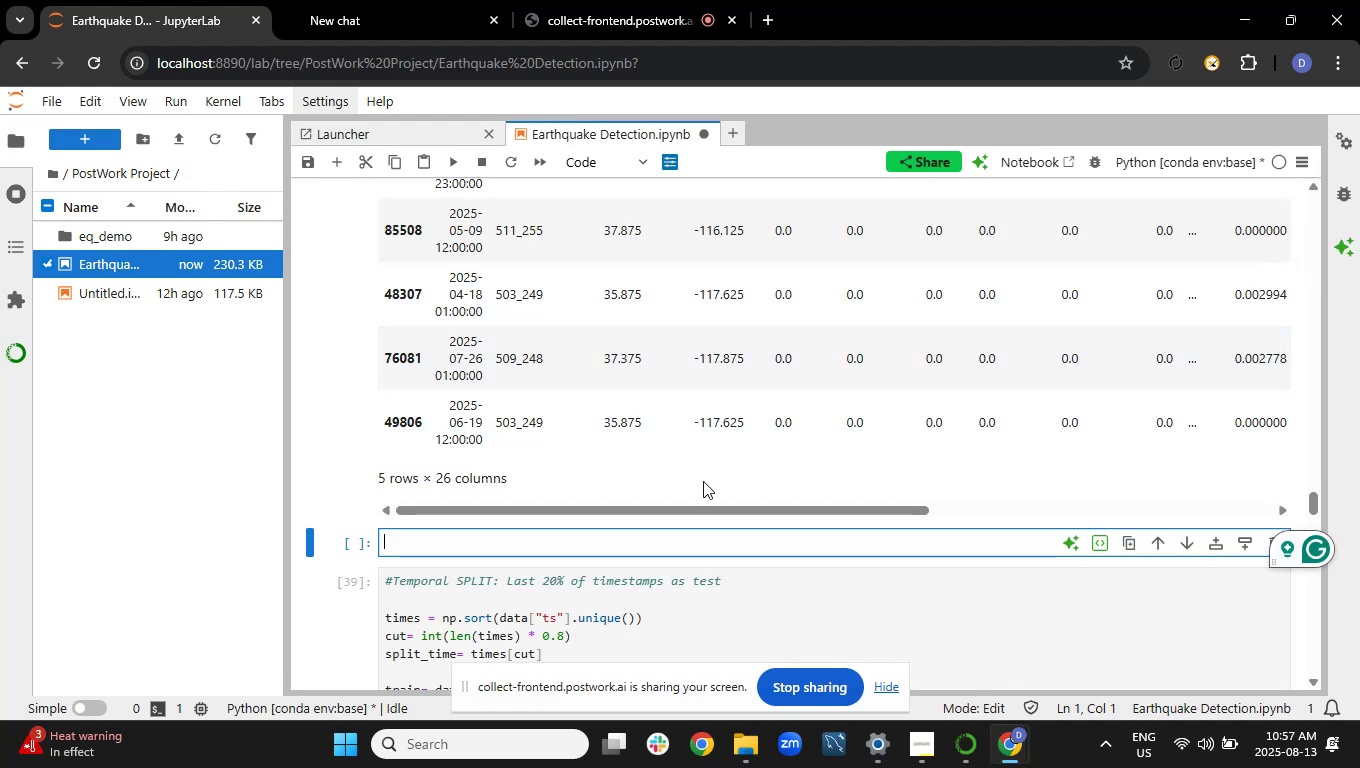 
type(import numpy as np)
 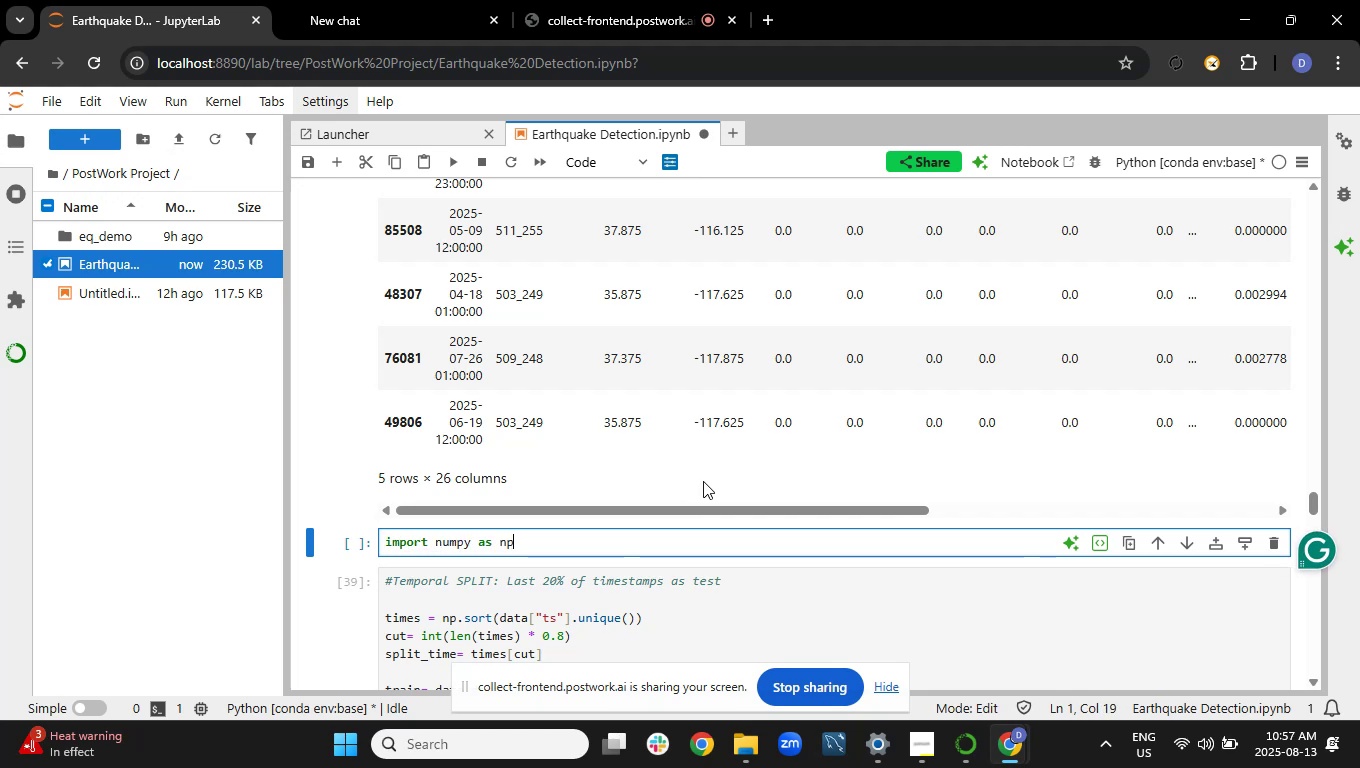 
key(Enter)
 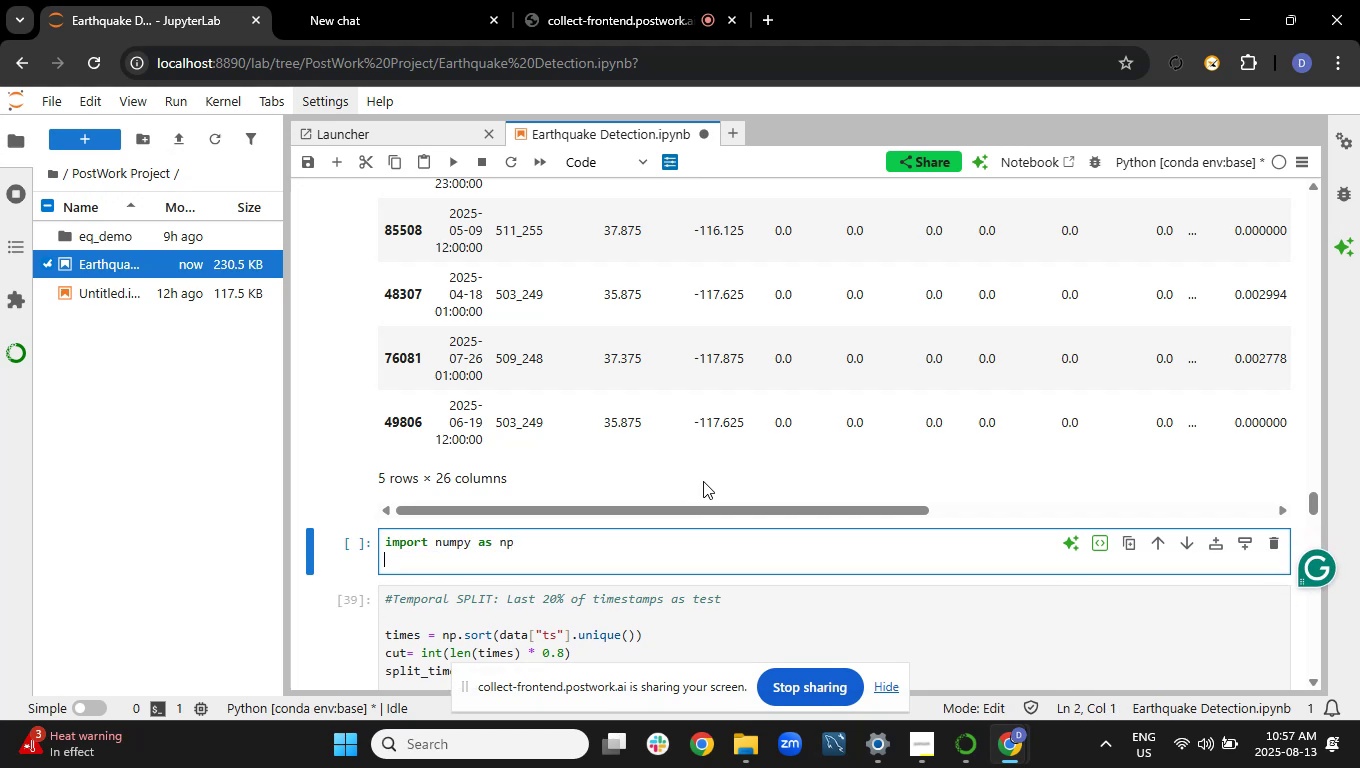 
type(import pands)
key(Backspace)
type(as as pd)
 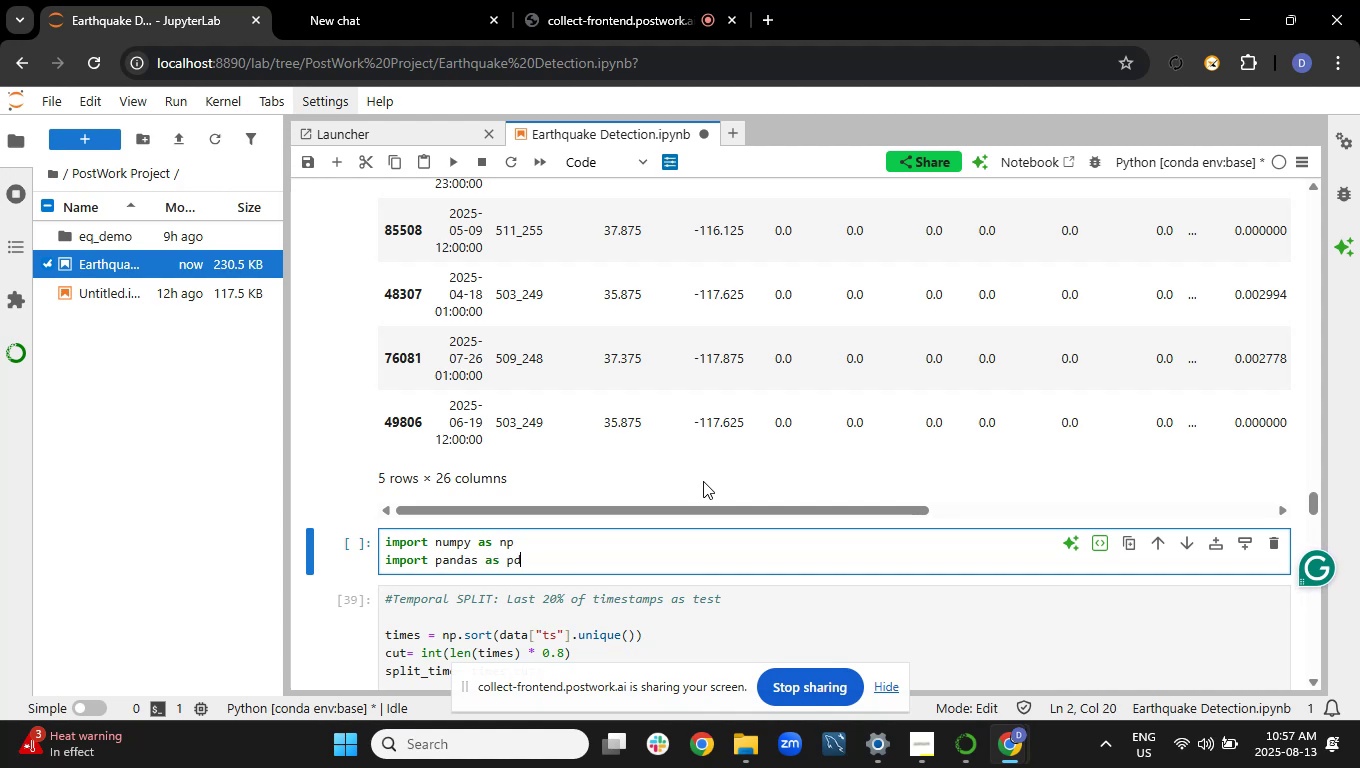 
hold_key(key=Backspace, duration=1.51)
 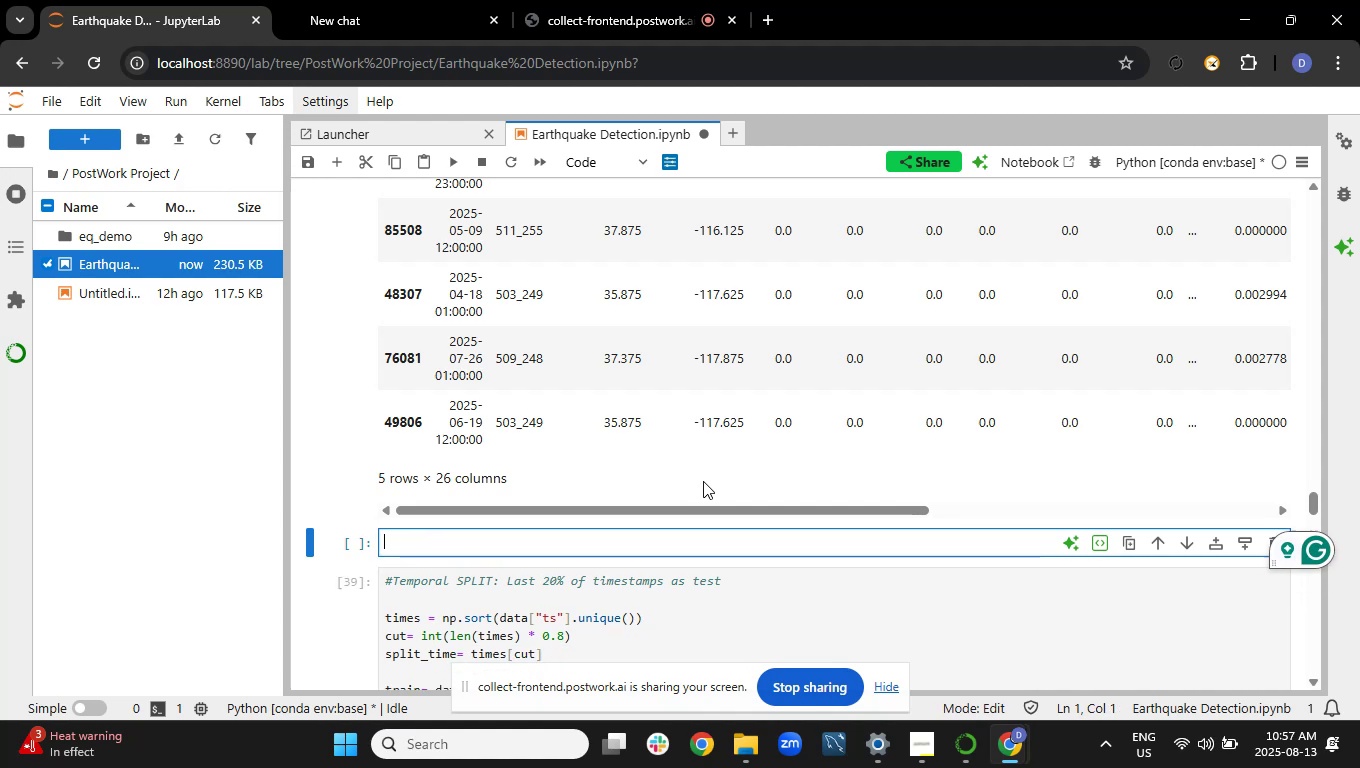 
hold_key(key=Backspace, duration=0.37)
 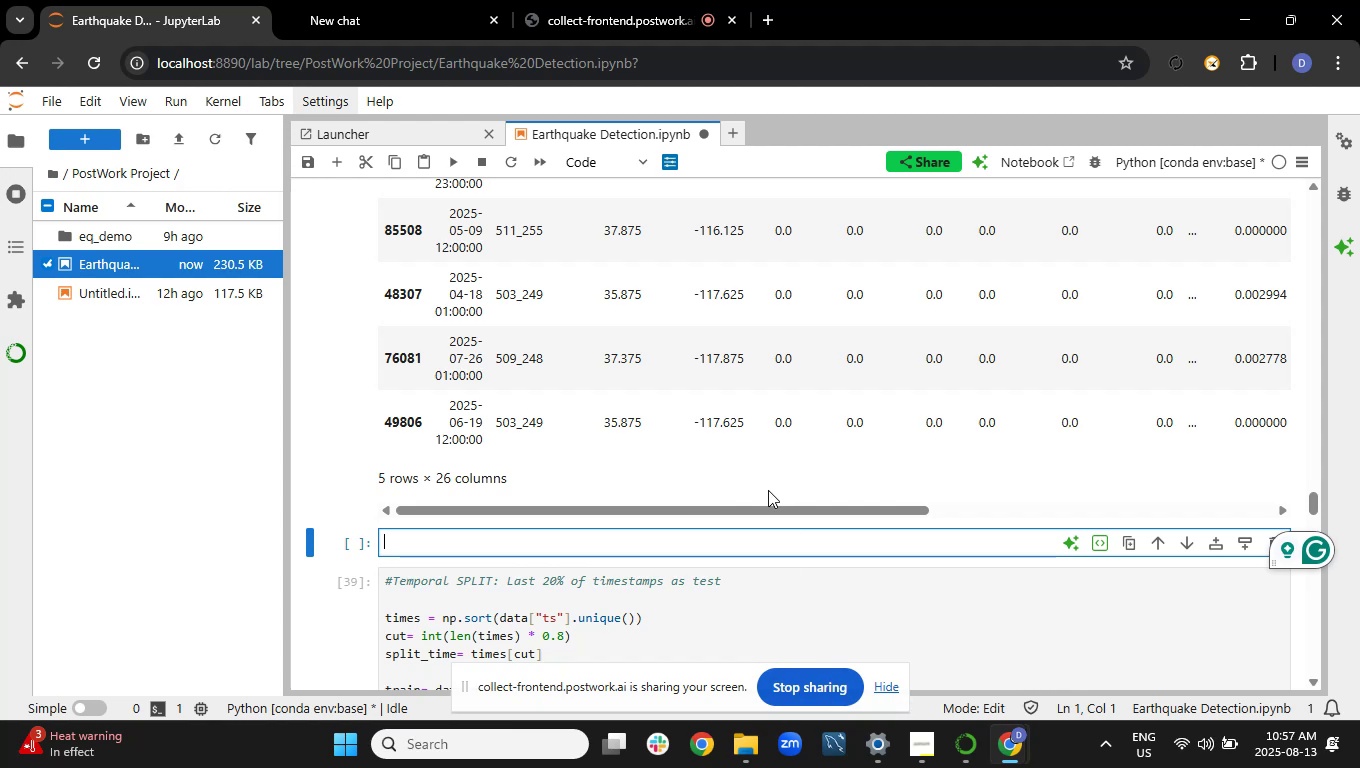 
scroll: coordinate [772, 483], scroll_direction: up, amount: 16.0
 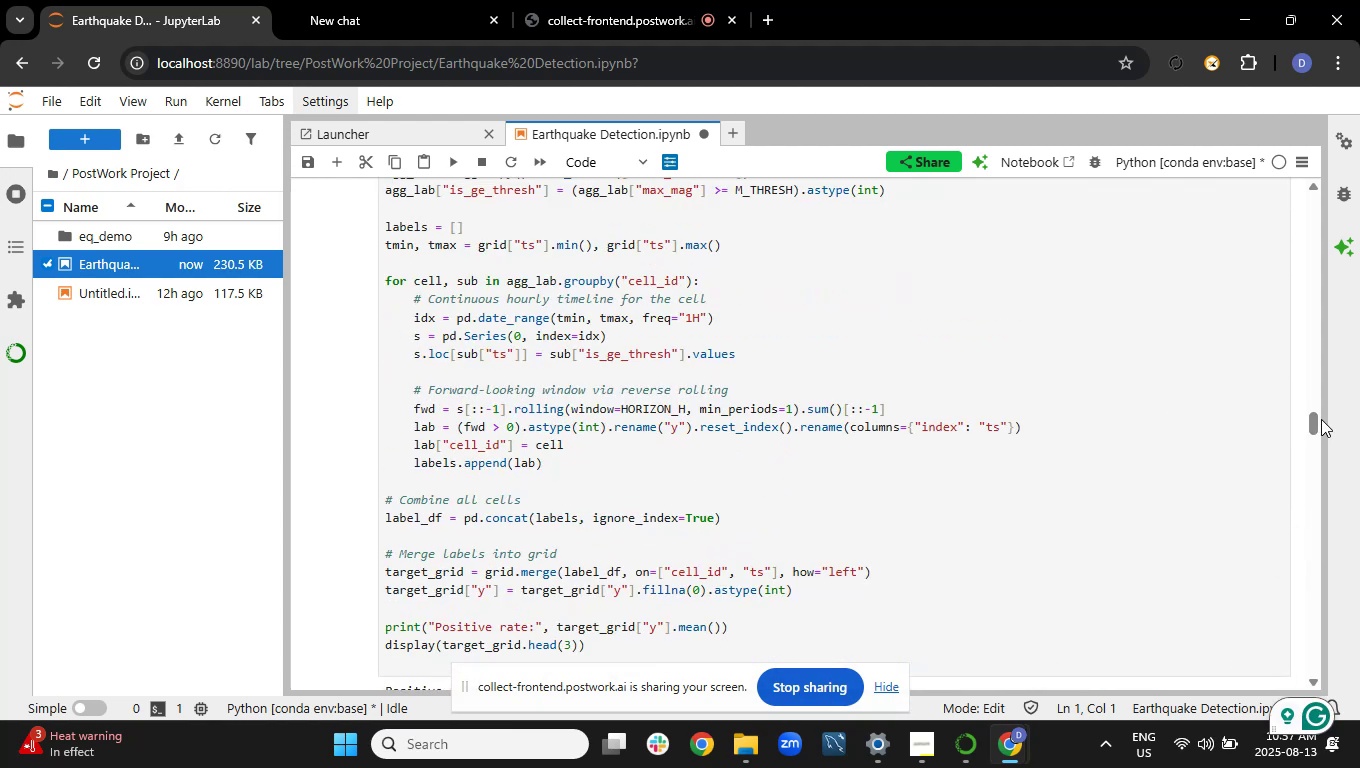 
left_click_drag(start_coordinate=[1311, 422], to_coordinate=[1300, 167])
 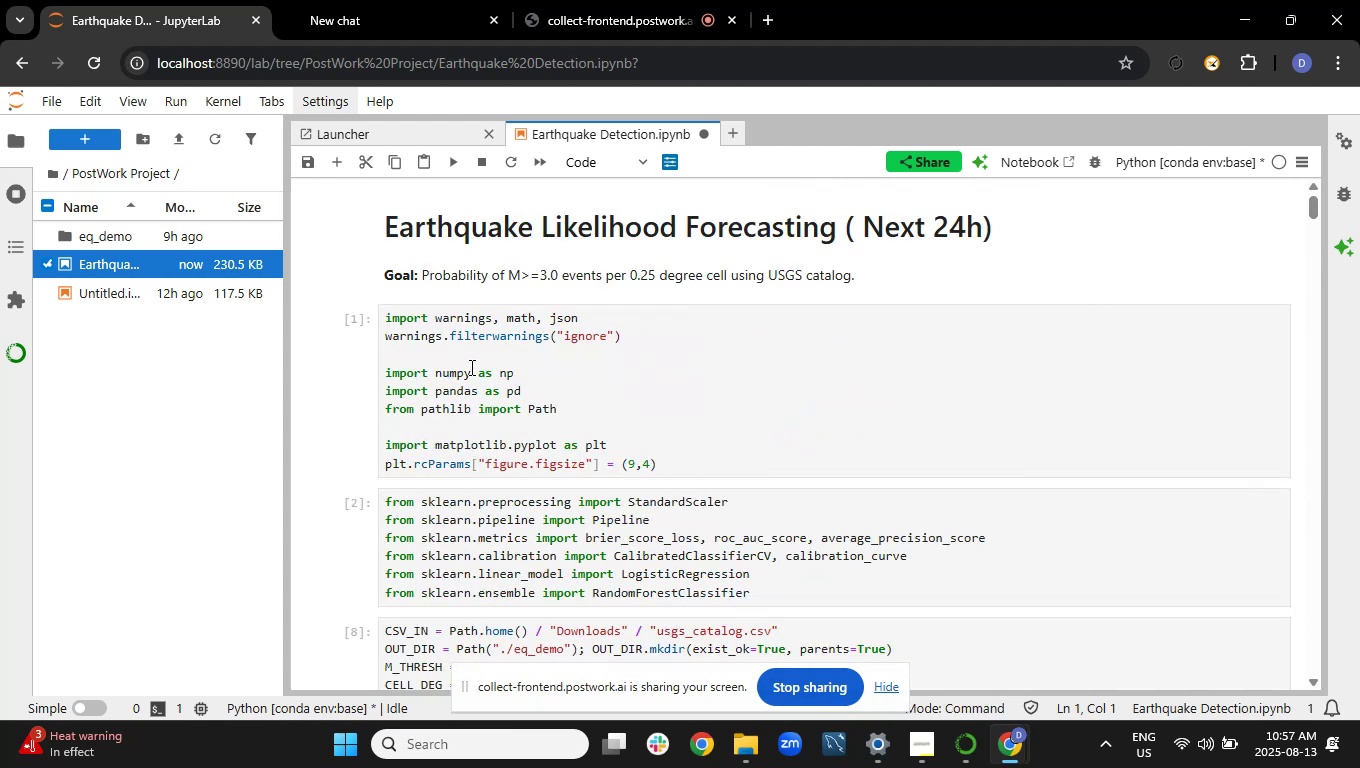 
left_click_drag(start_coordinate=[451, 379], to_coordinate=[550, 376])
 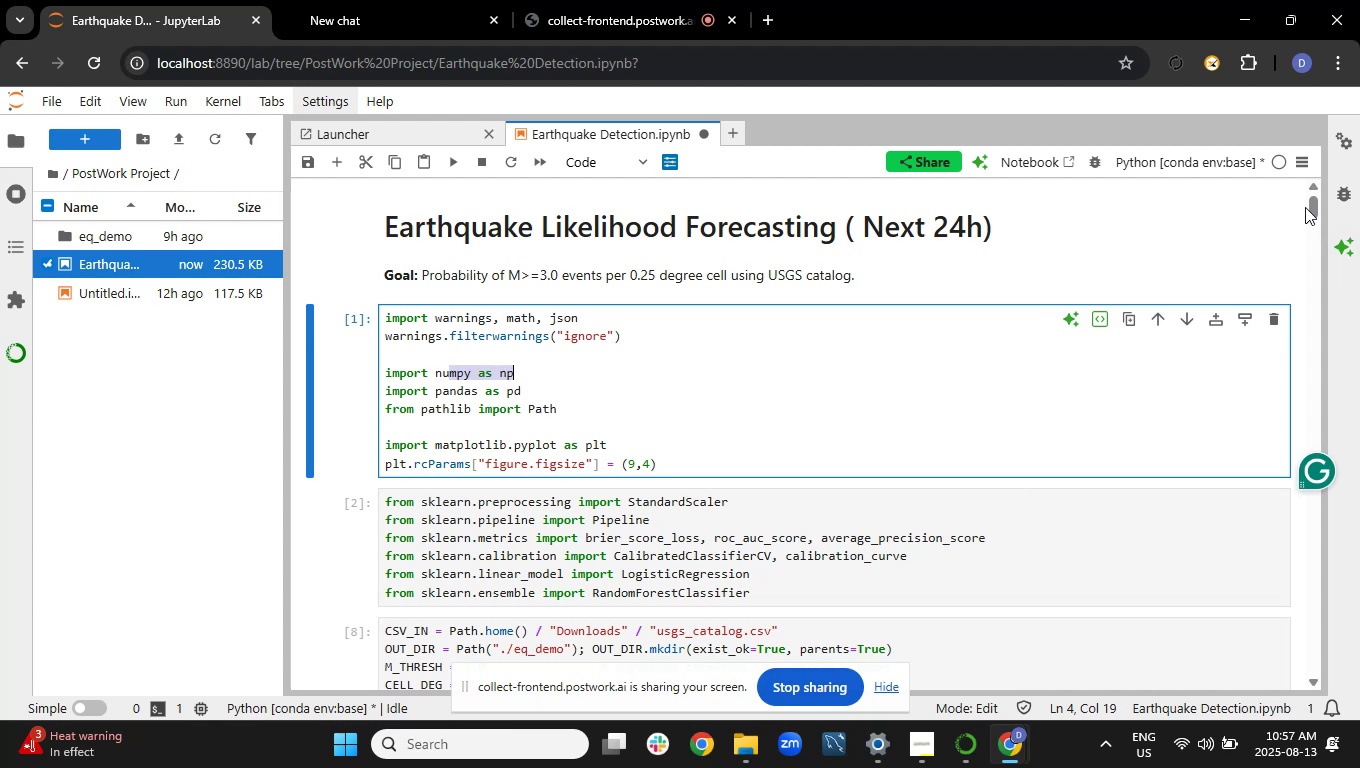 
left_click_drag(start_coordinate=[1310, 210], to_coordinate=[1316, 391])
 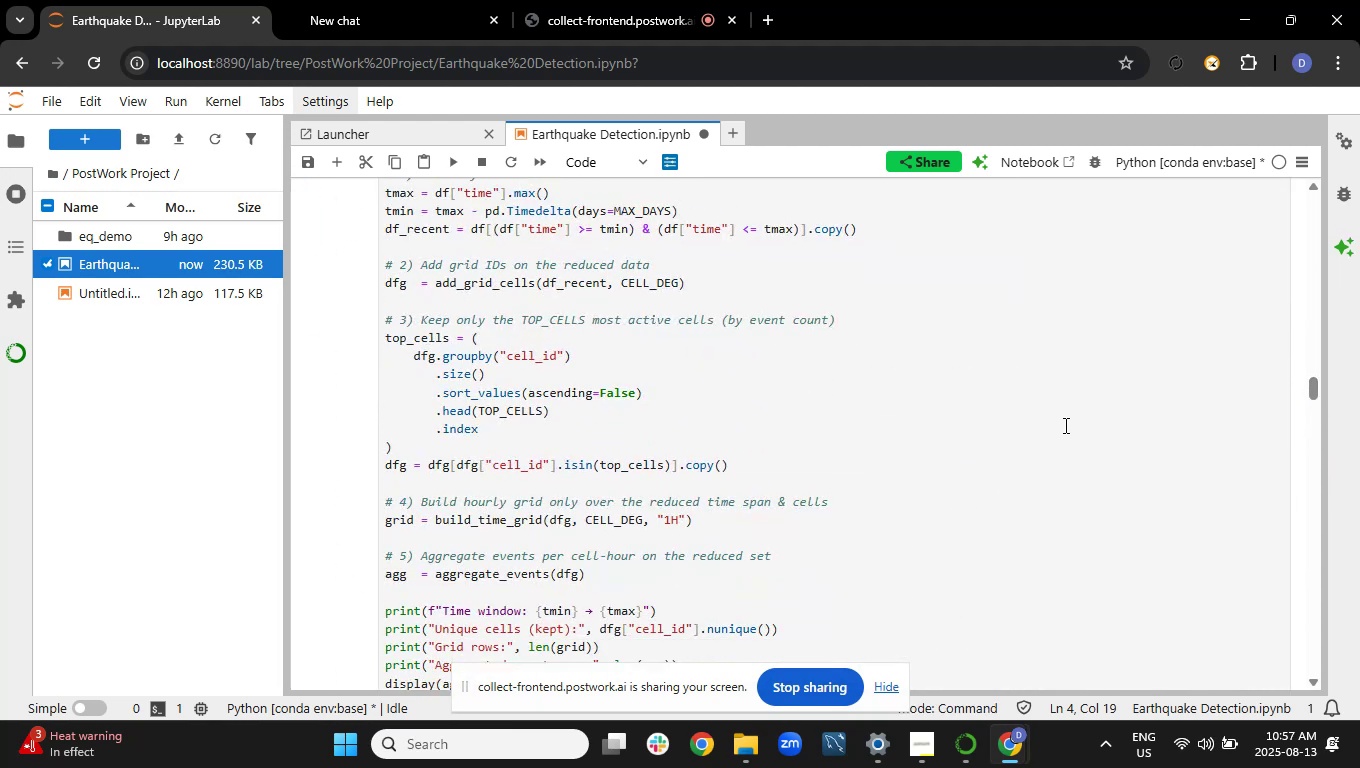 
scroll: coordinate [1051, 445], scroll_direction: down, amount: 4.0
 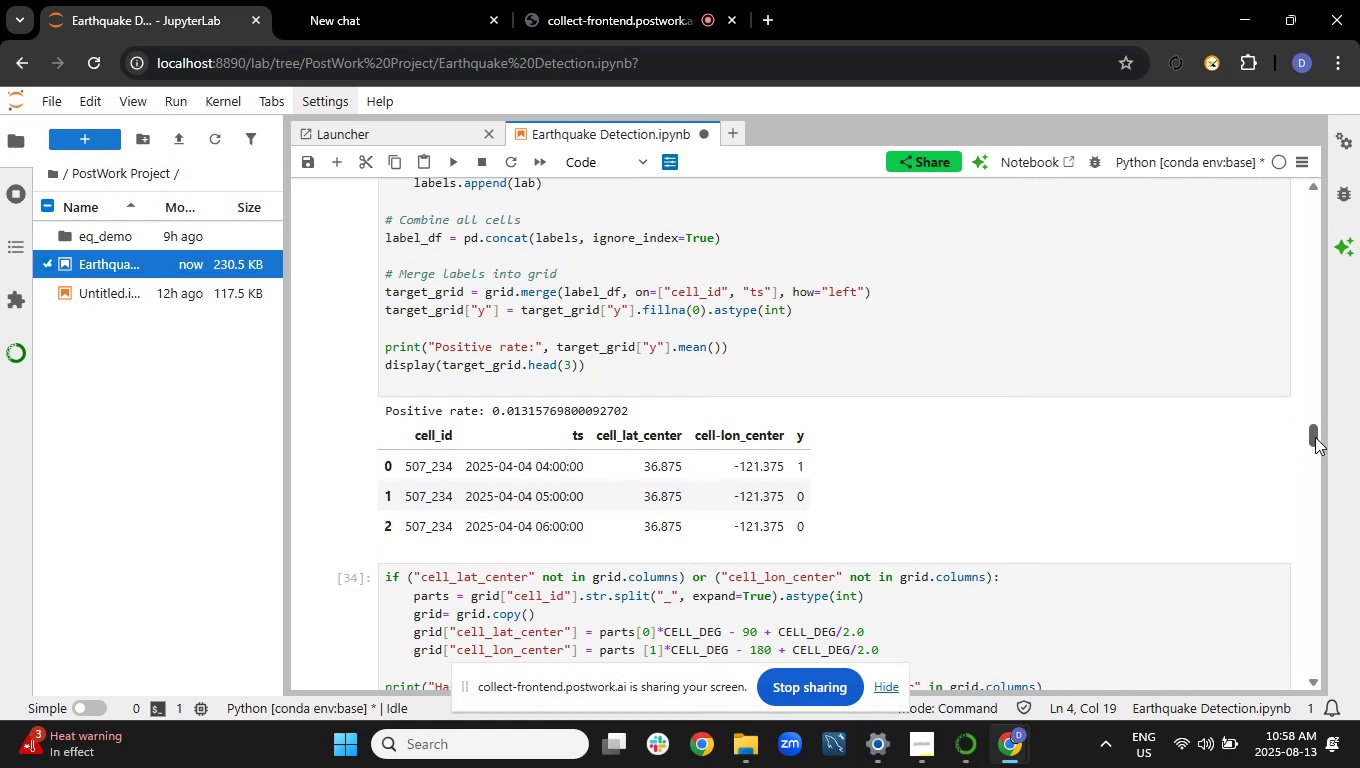 
left_click_drag(start_coordinate=[1313, 436], to_coordinate=[1344, 507])
 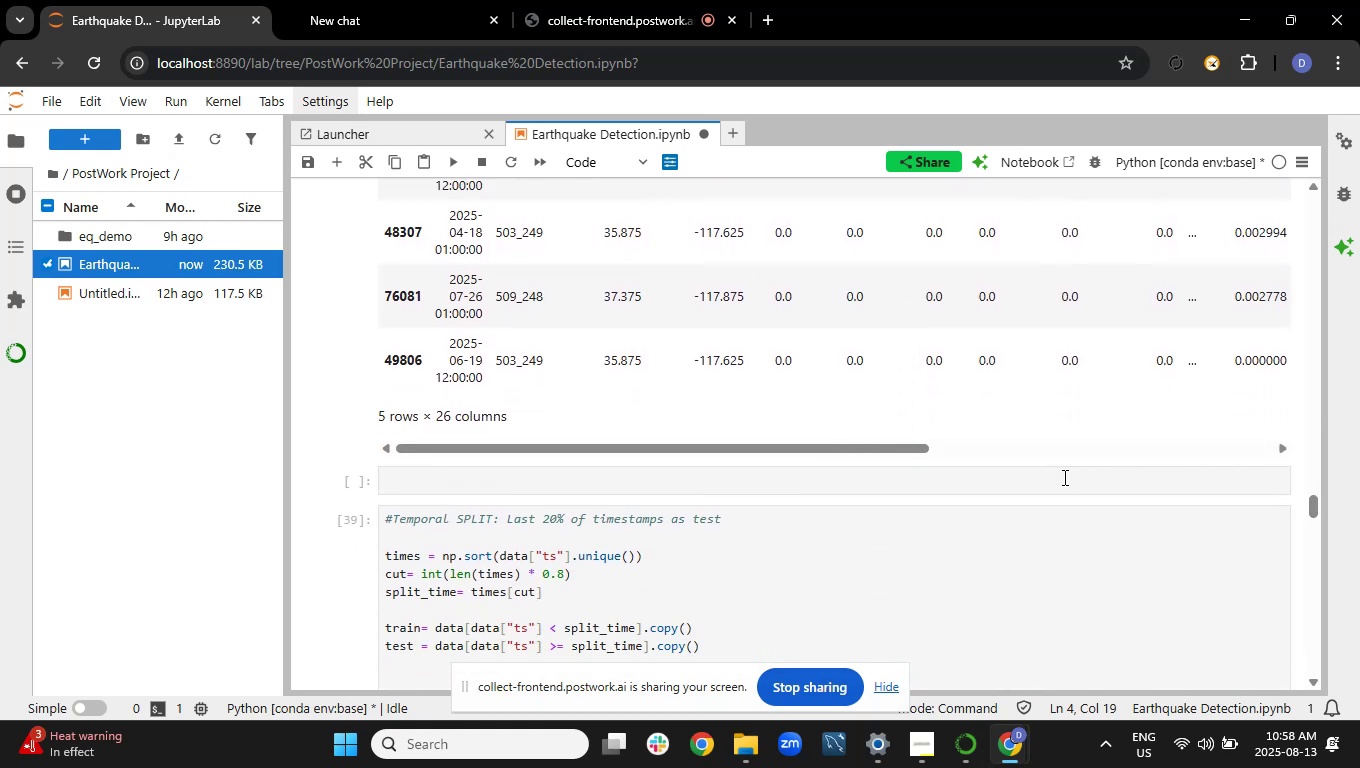 
left_click([1063, 477])
 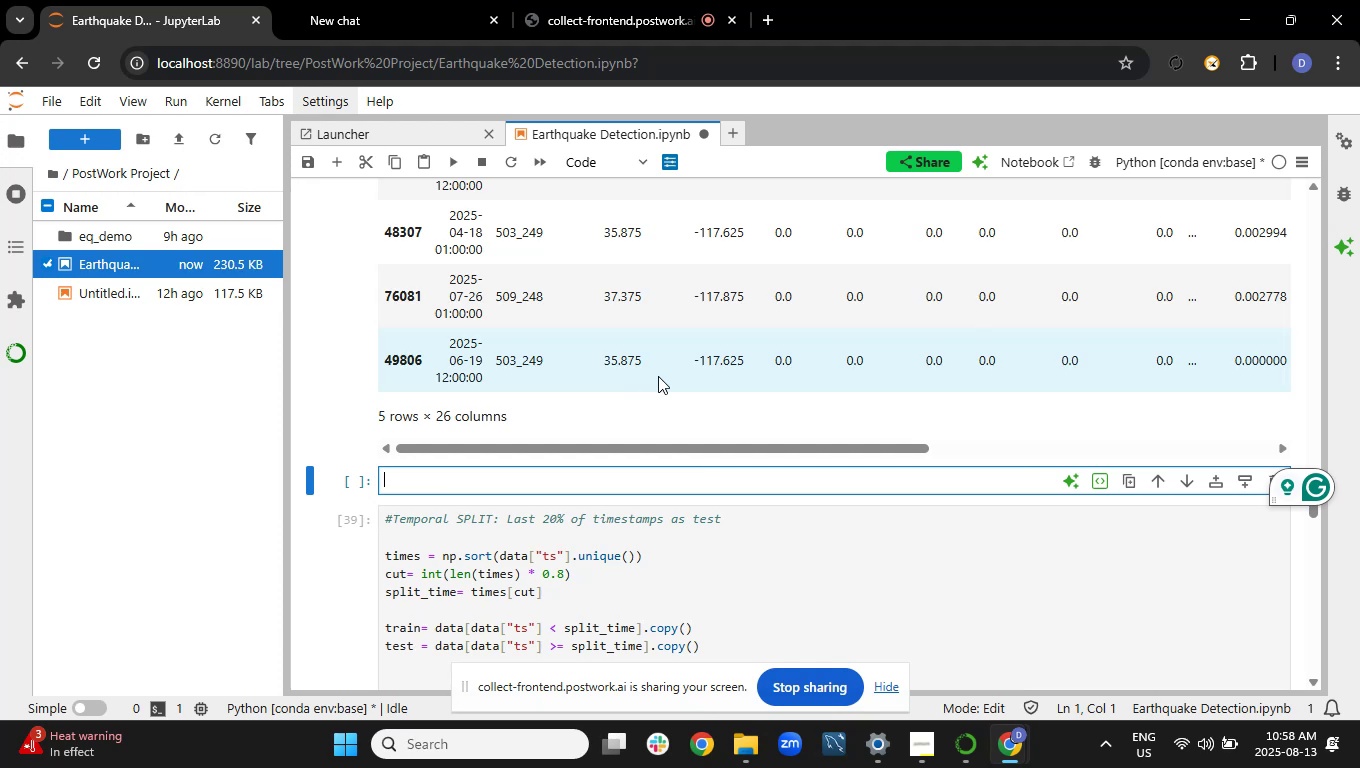 
wait(6.23)
 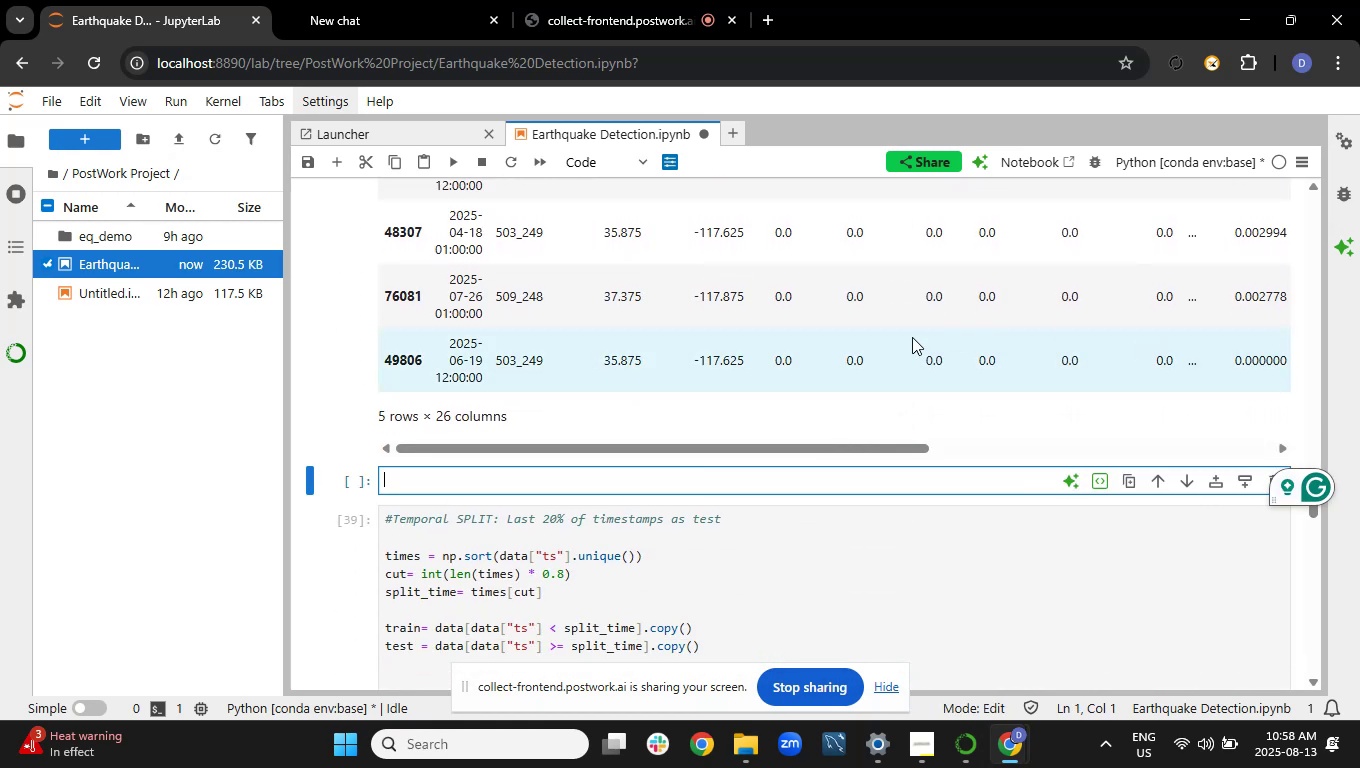 
type(def nuil)
key(Backspace)
key(Backspace)
key(Backspace)
key(Backspace)
type(build_detecys)
key(Backspace)
key(Backspace)
type(tability_features(dfg_in: pd.DataFrame, grid_in: pd.DataFrame)
 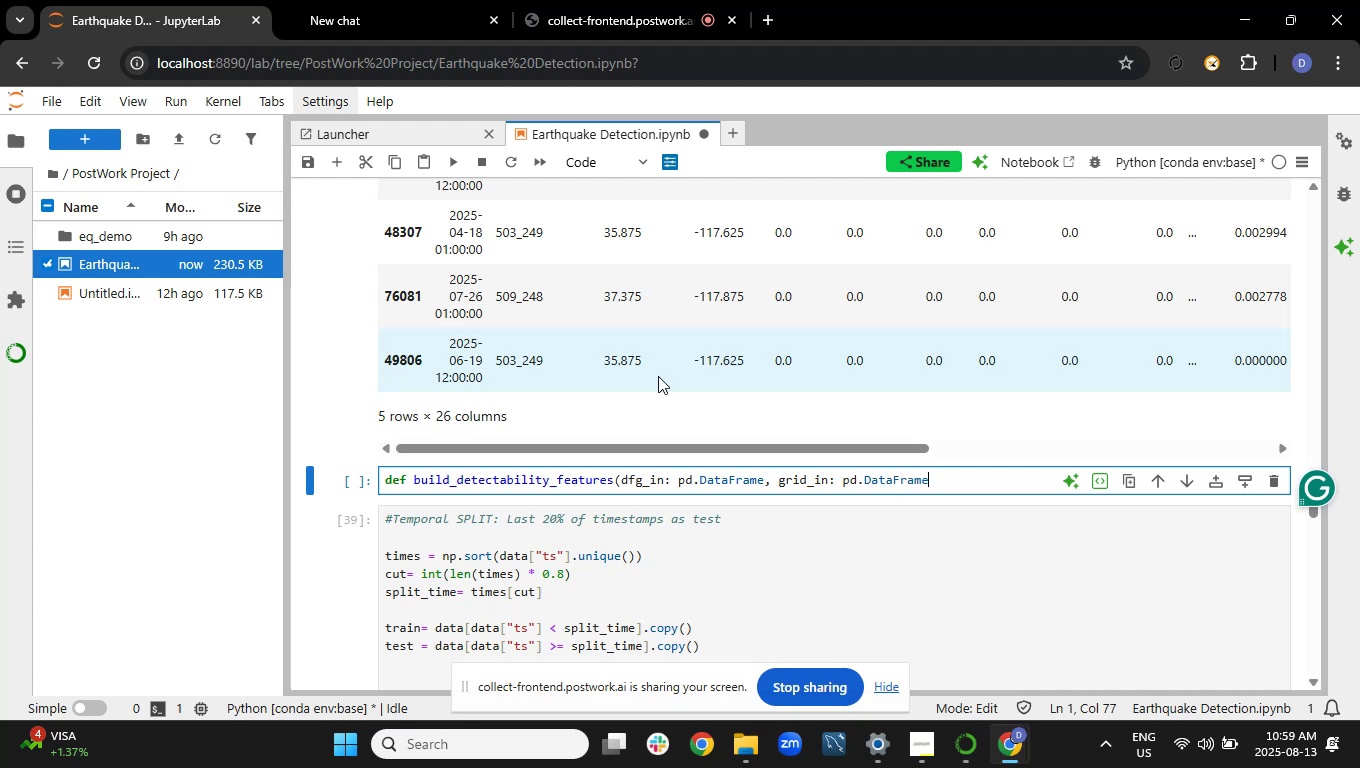 
key(Shift+0)
 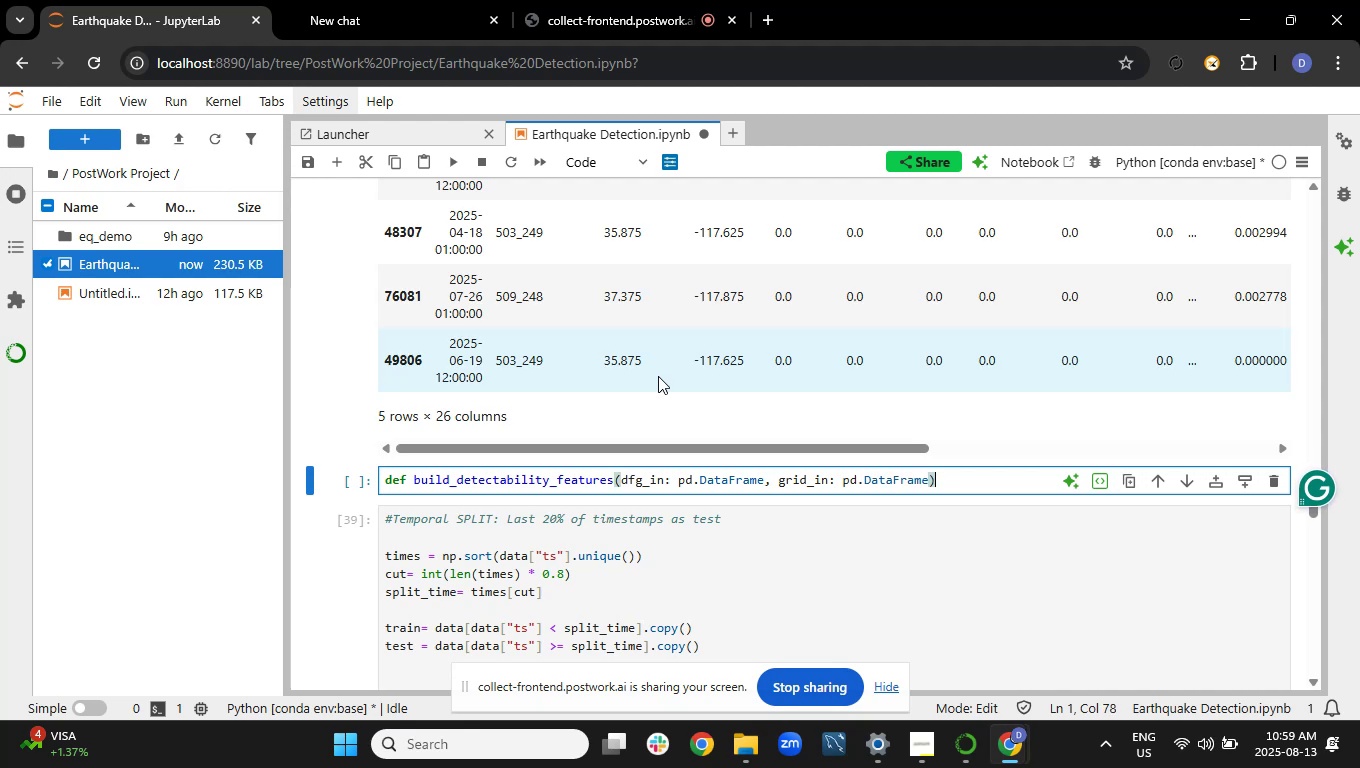 
key(Space)
 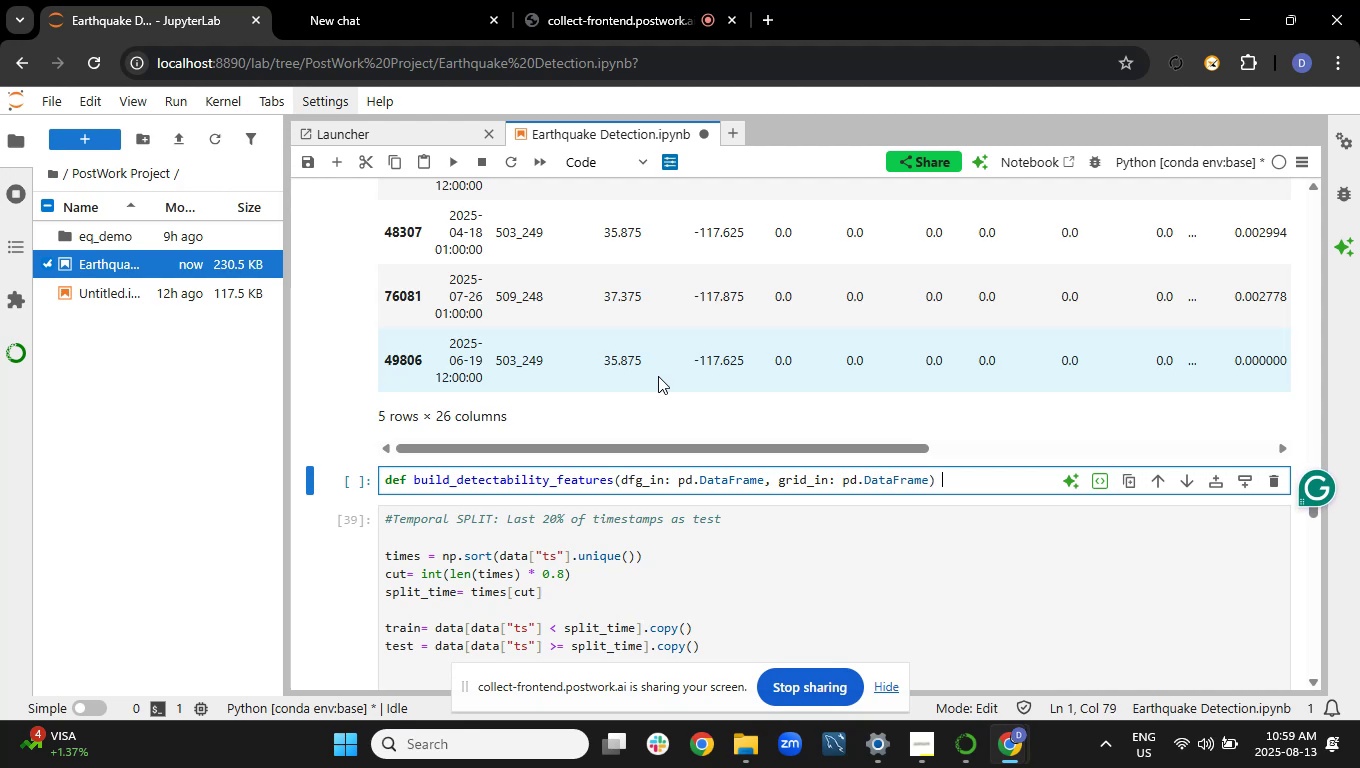 
key(Shift+ShiftRight)
 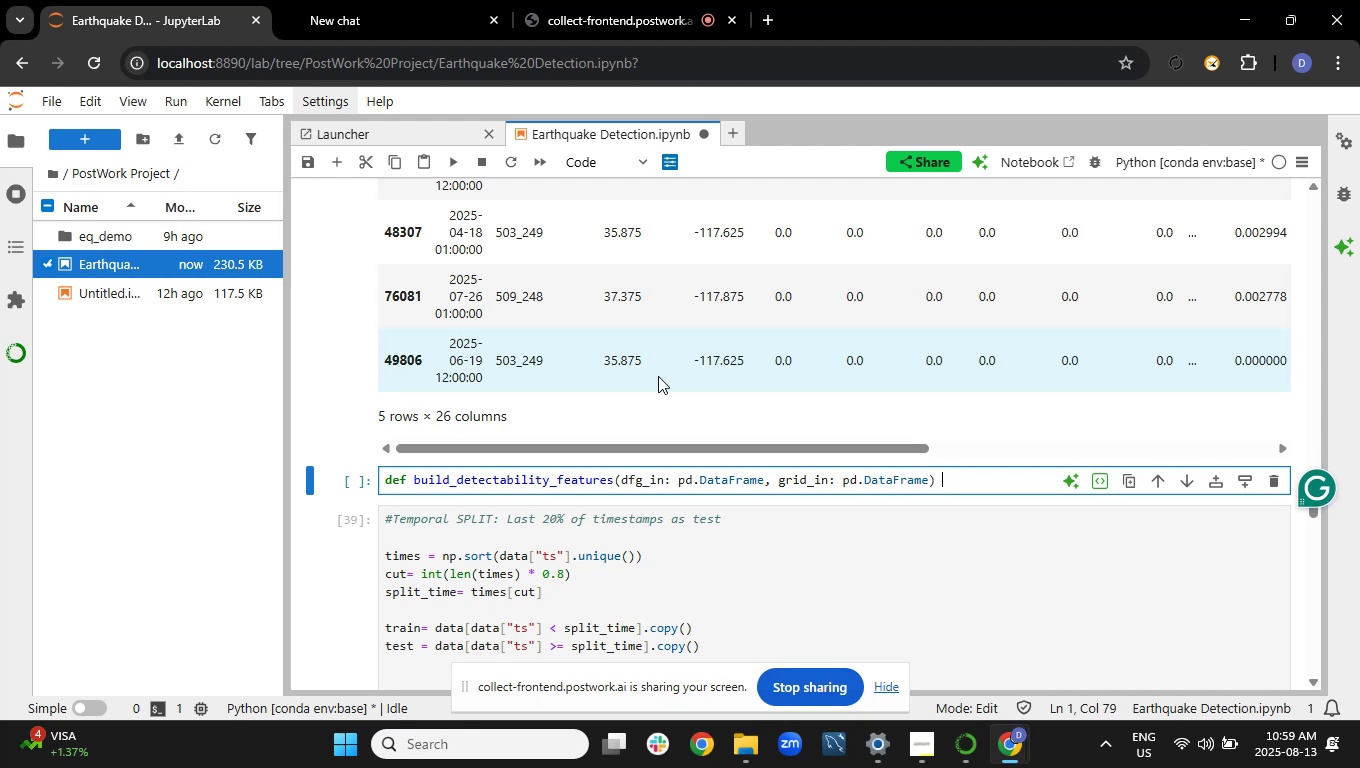 
key(Minus)
 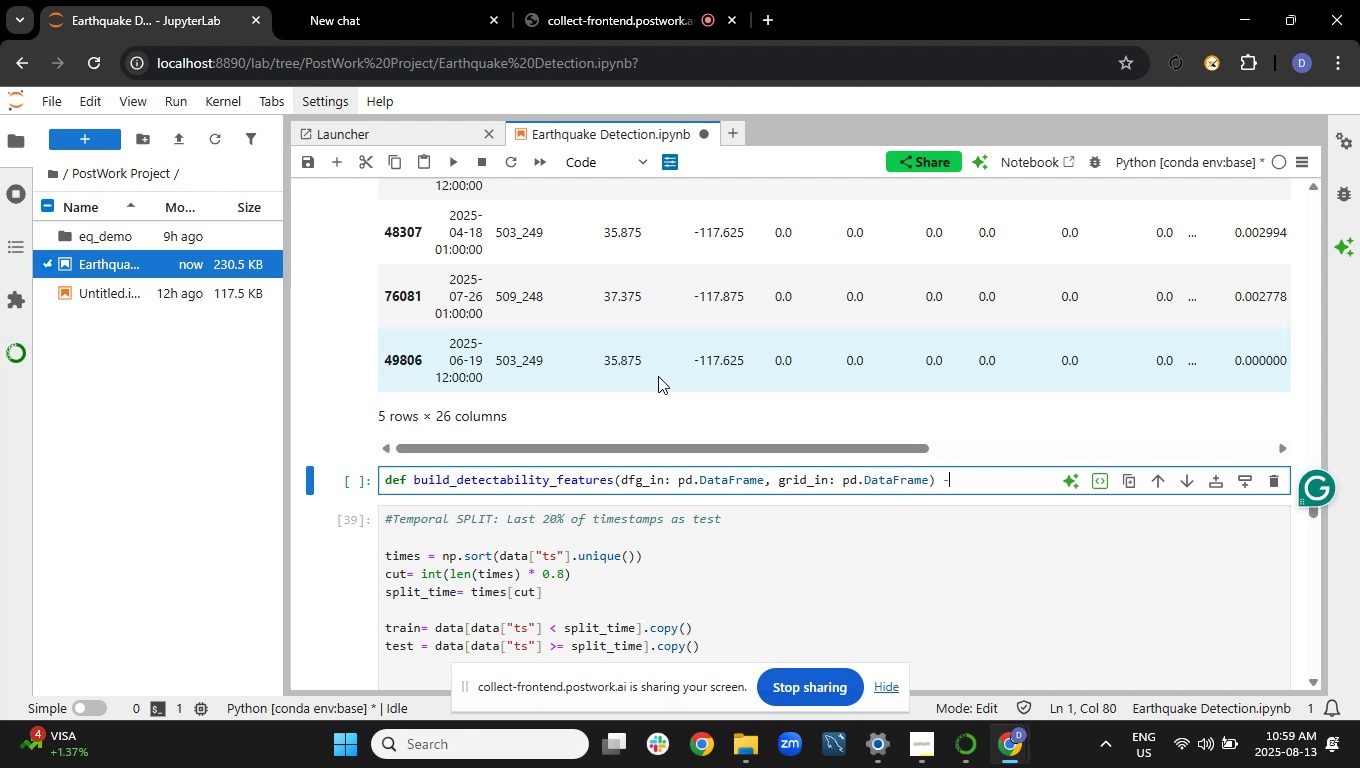 
key(Shift+Period)
 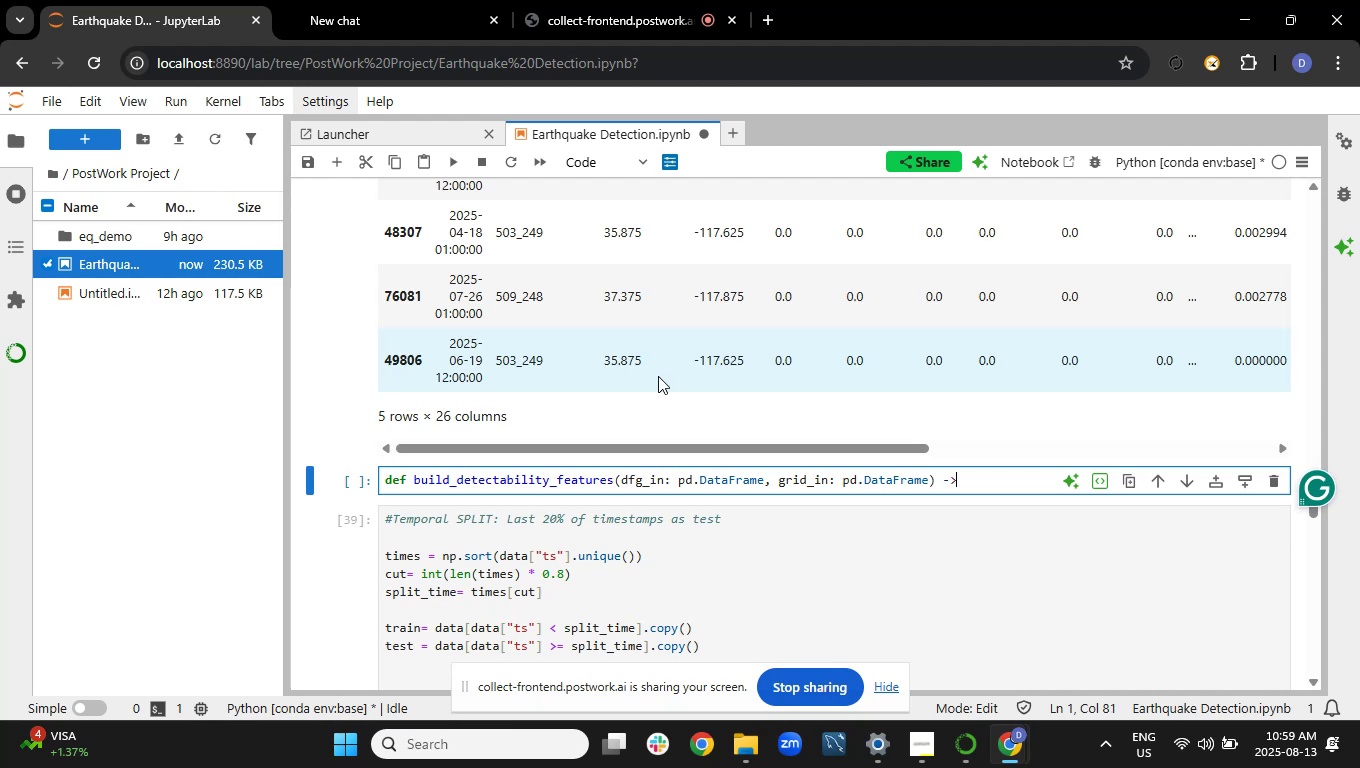 
key(Enter)
 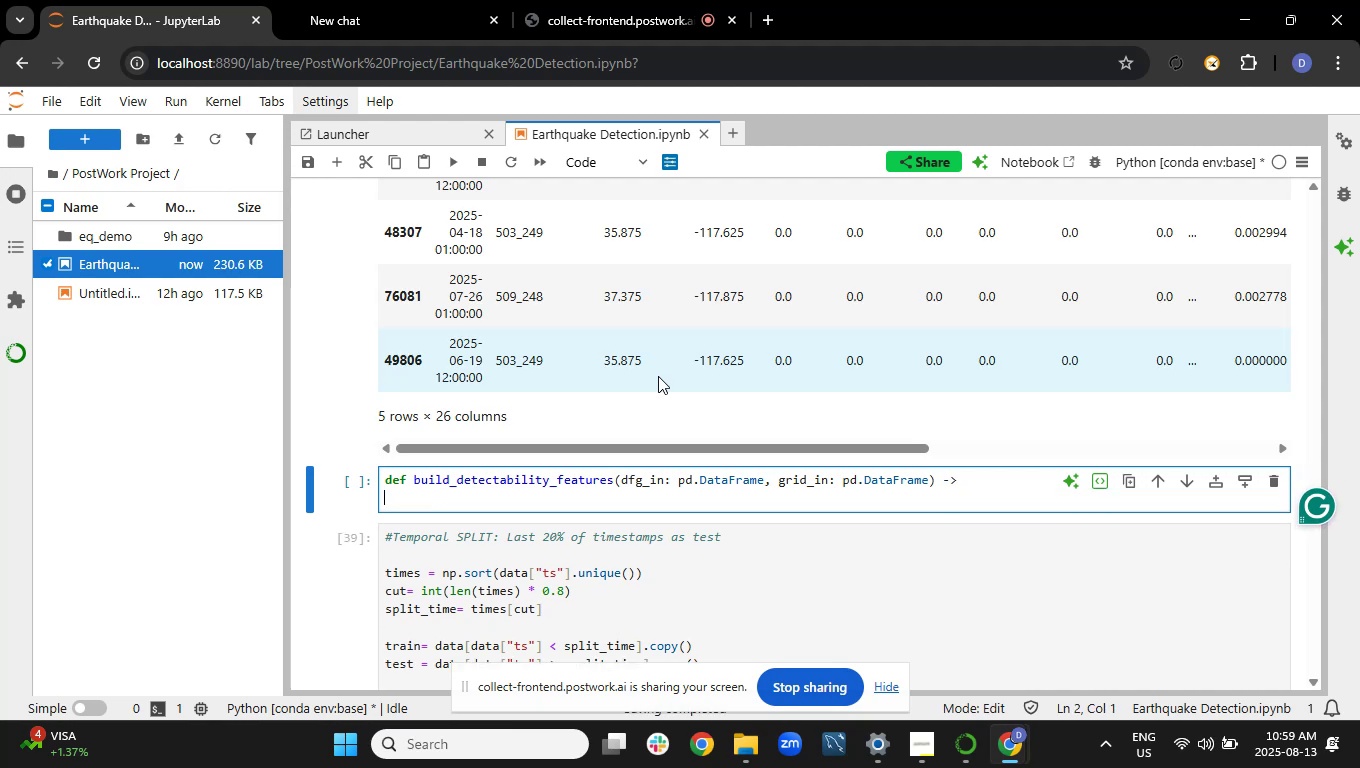 
key(Tab)
type(df = dfg_in.copy())
 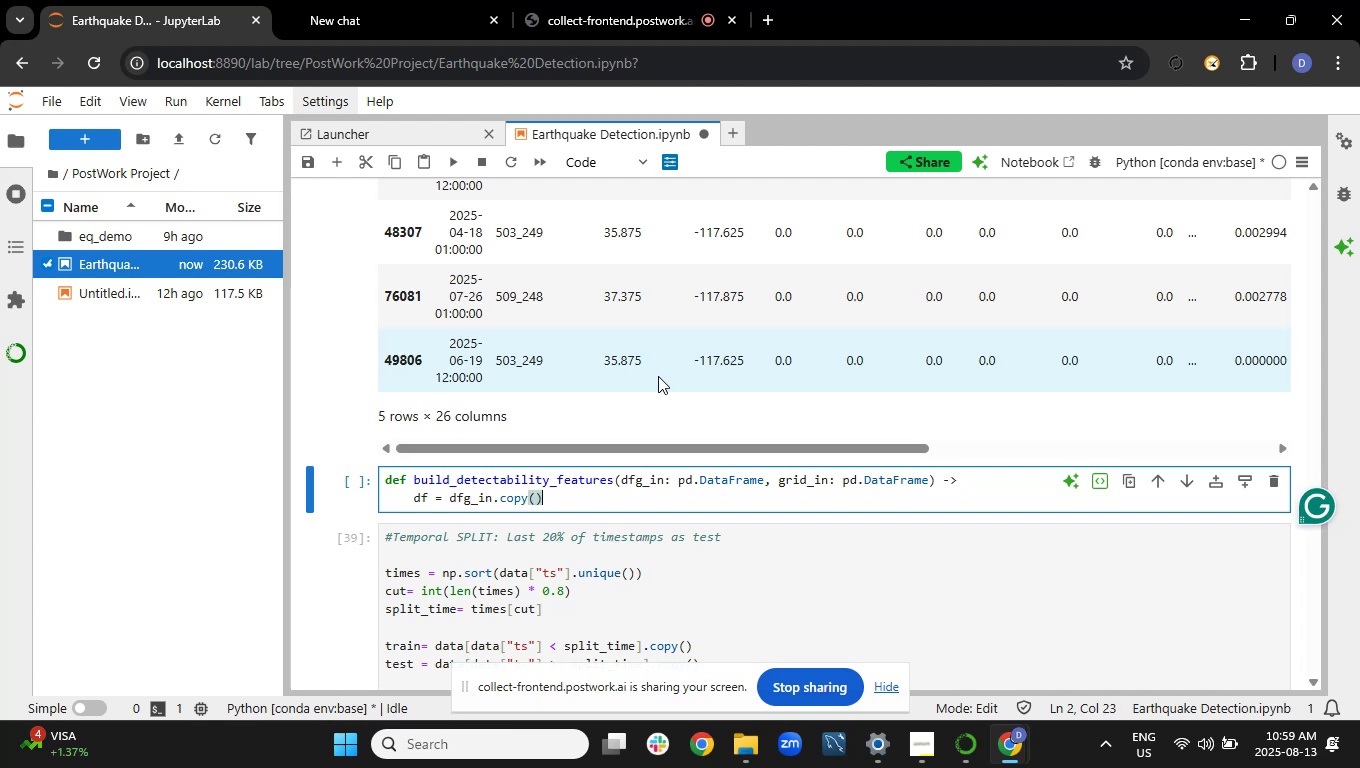 
key(Enter)
 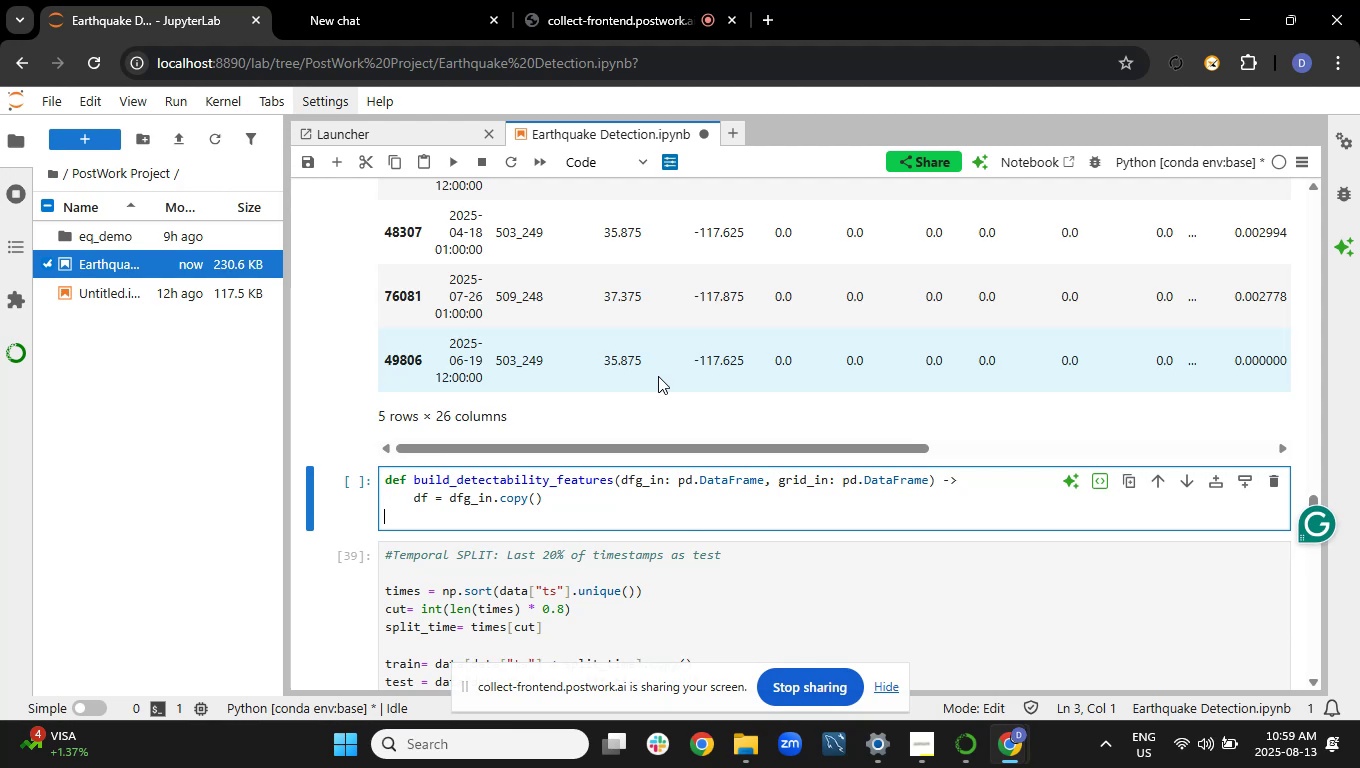 
key(Tab)
type(df["ts"] = df["tie)
key(Backspace)
type([Delete]ne)
key(Backspace)
key(Backspace)
type(me"].dt.floor("H"))
 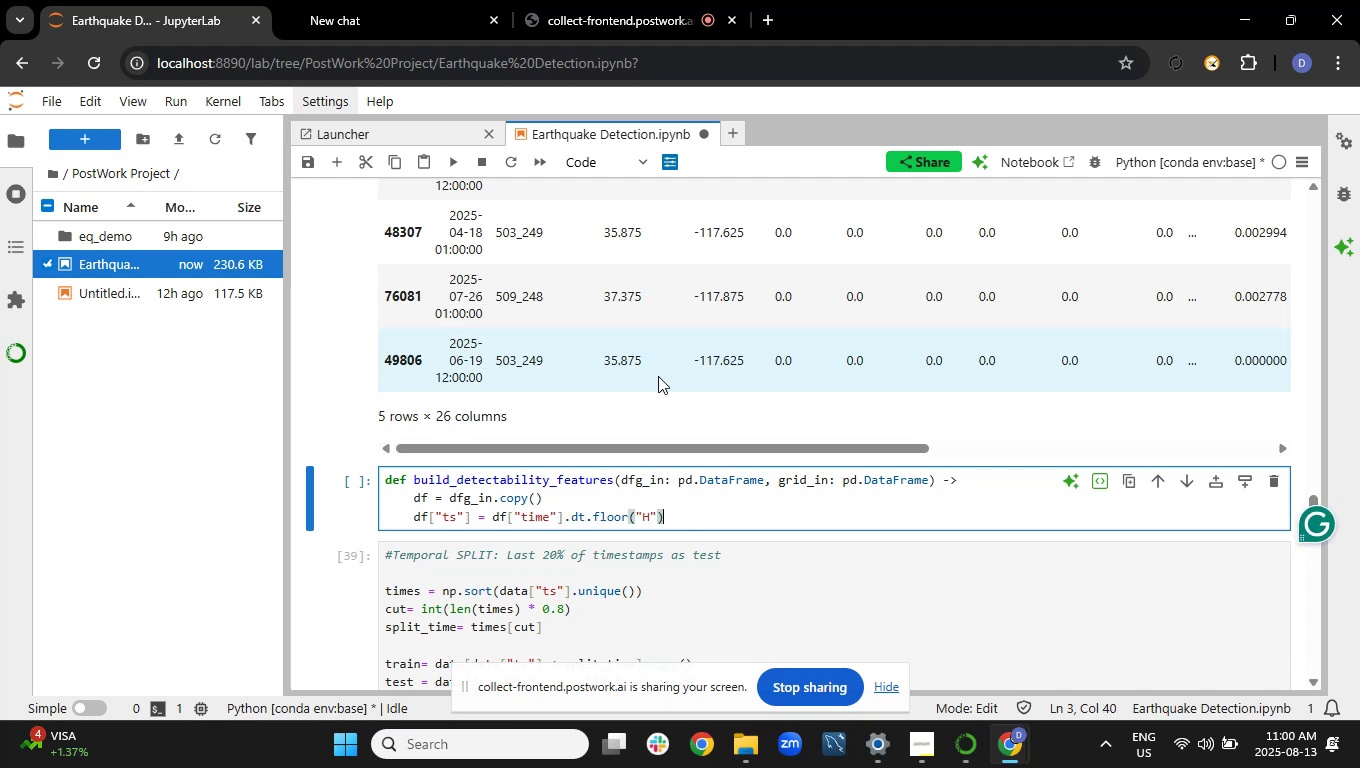 
key(Enter)
 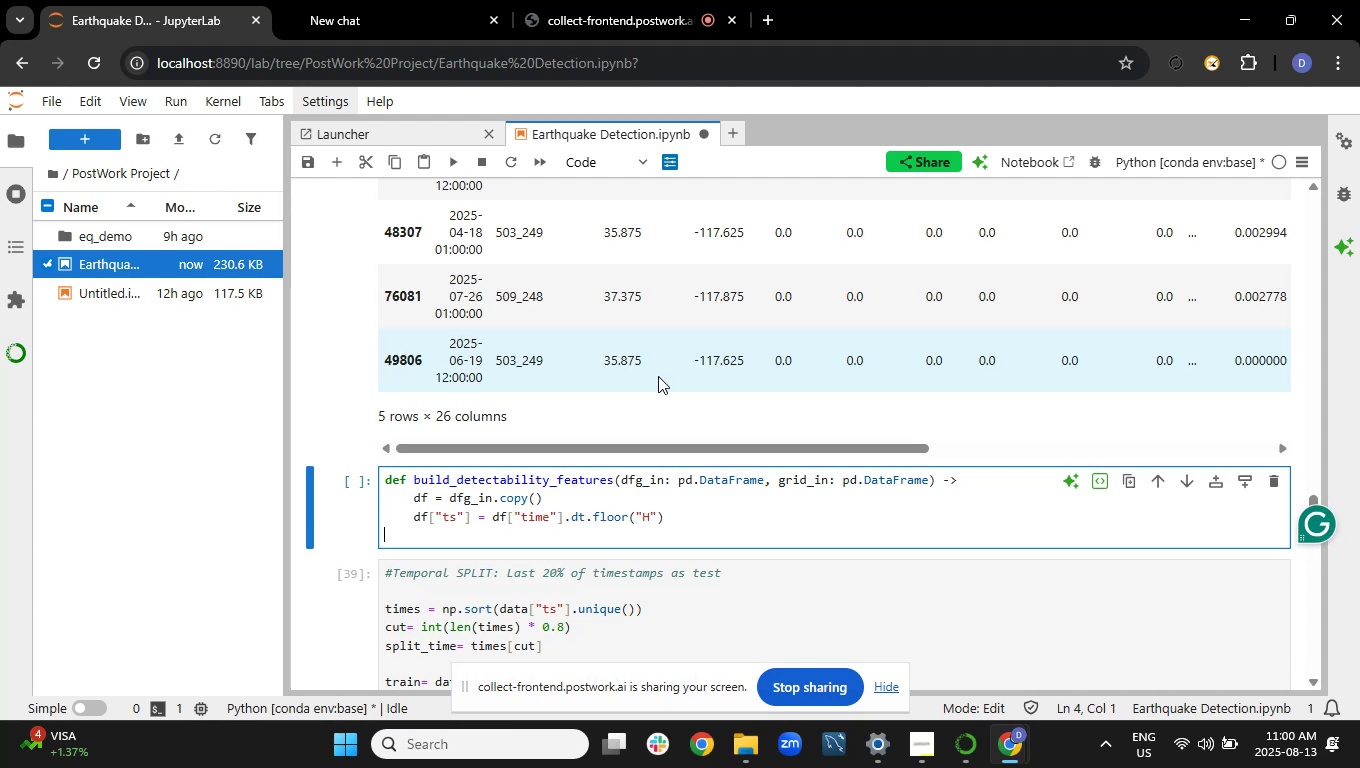 
key(Enter)
 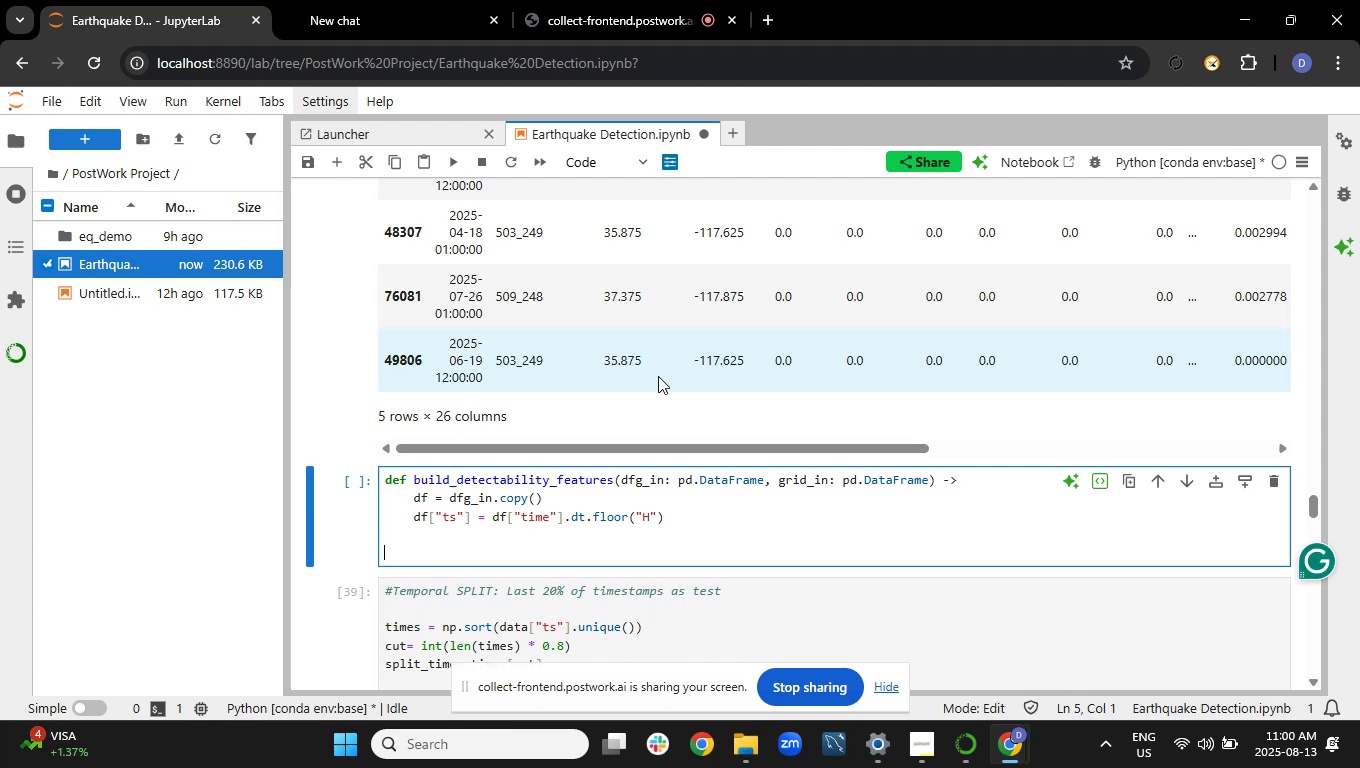 
key(Tab)
type(perh= df.groupby(["cell_id", "ts"]).agg()
 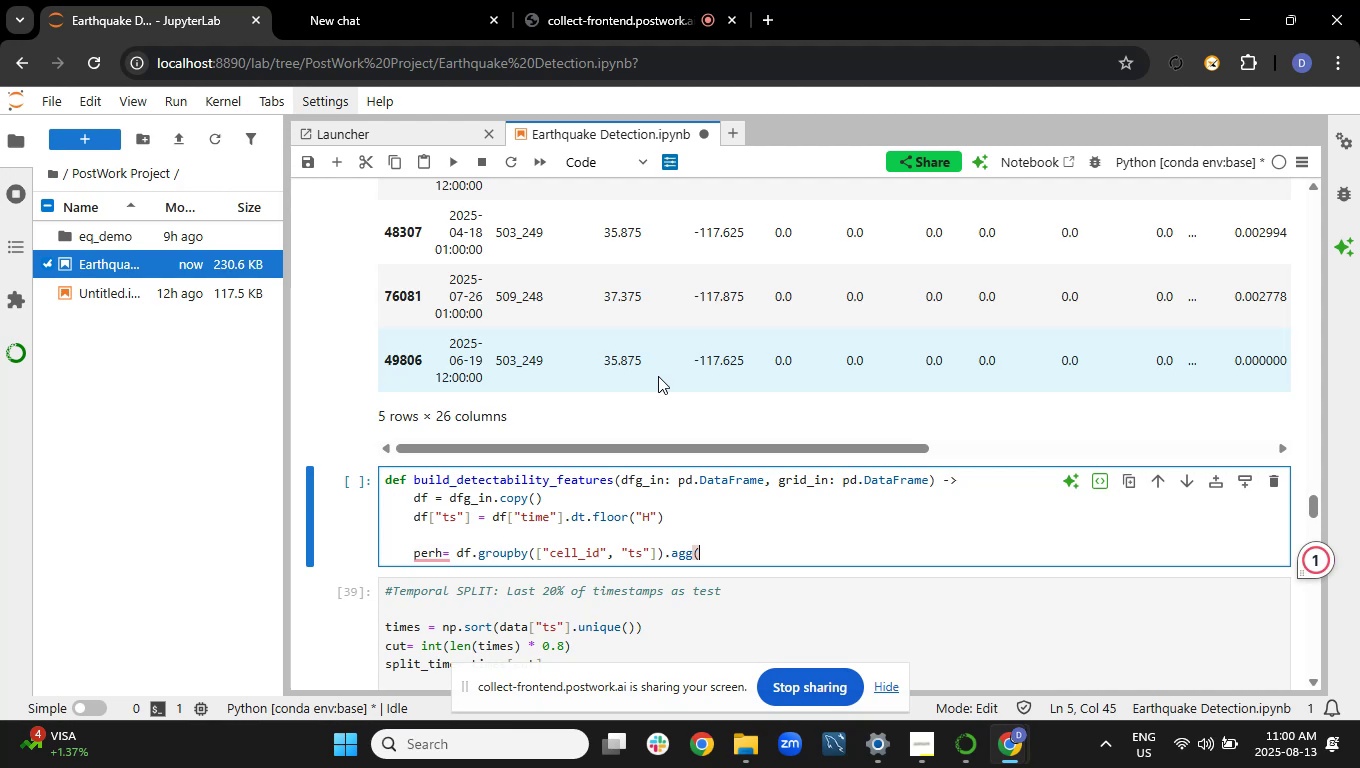 
key(Enter)
 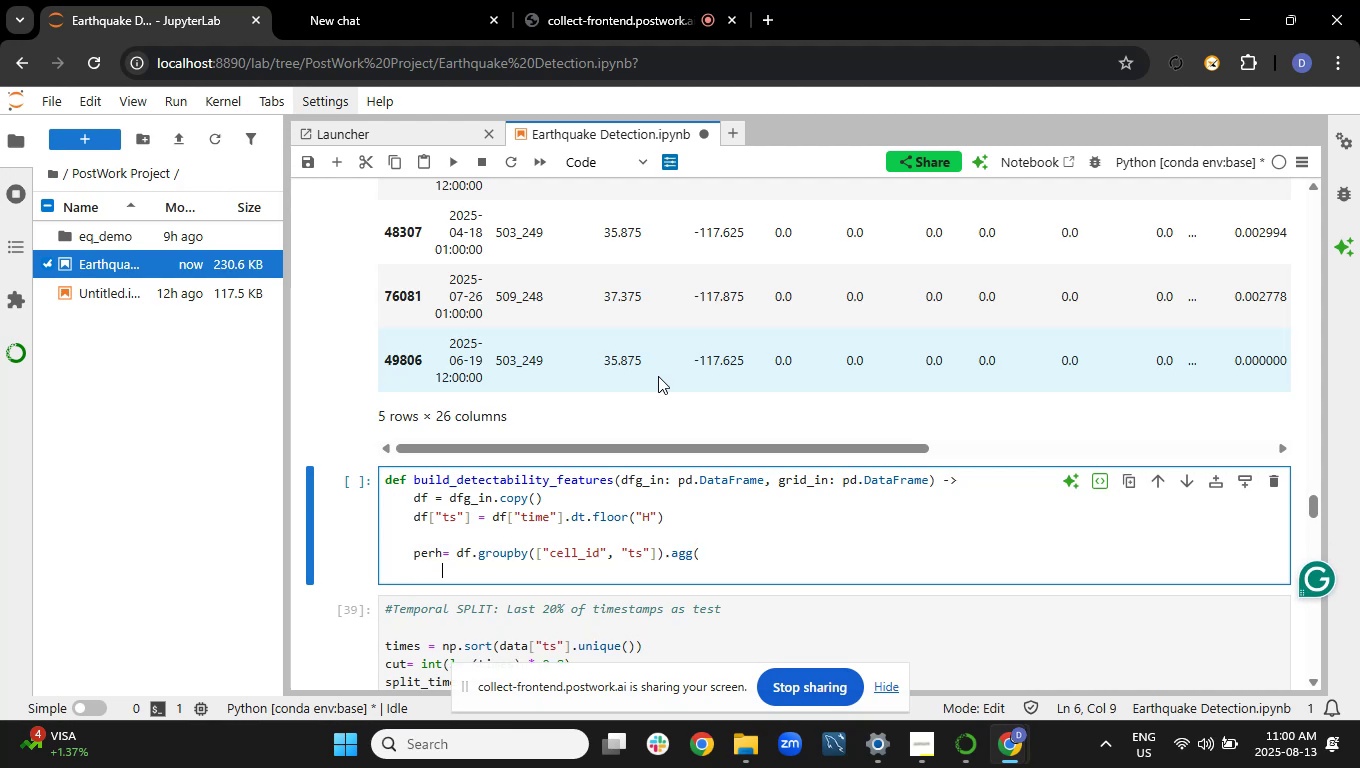 
type(cnt_all= {)
key(Backspace)
type(()
 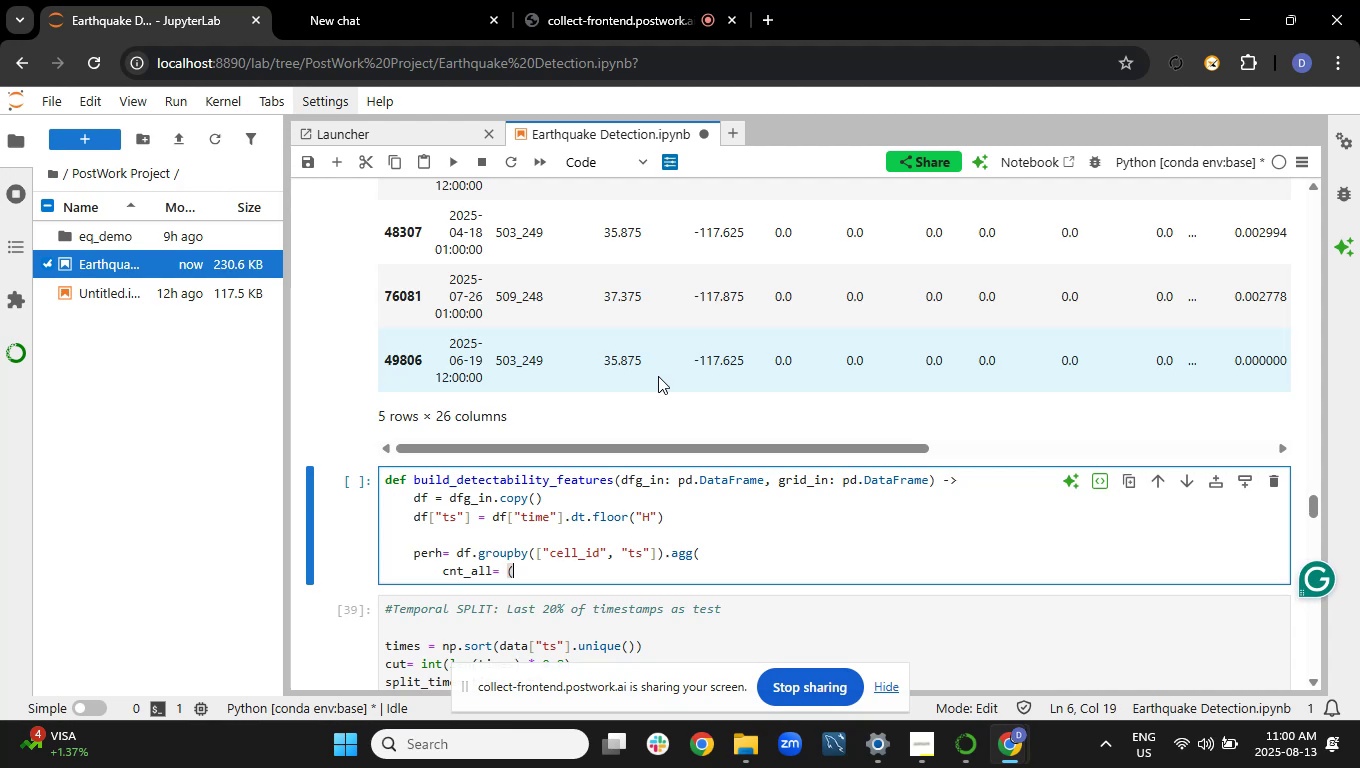 
wait(14.88)
 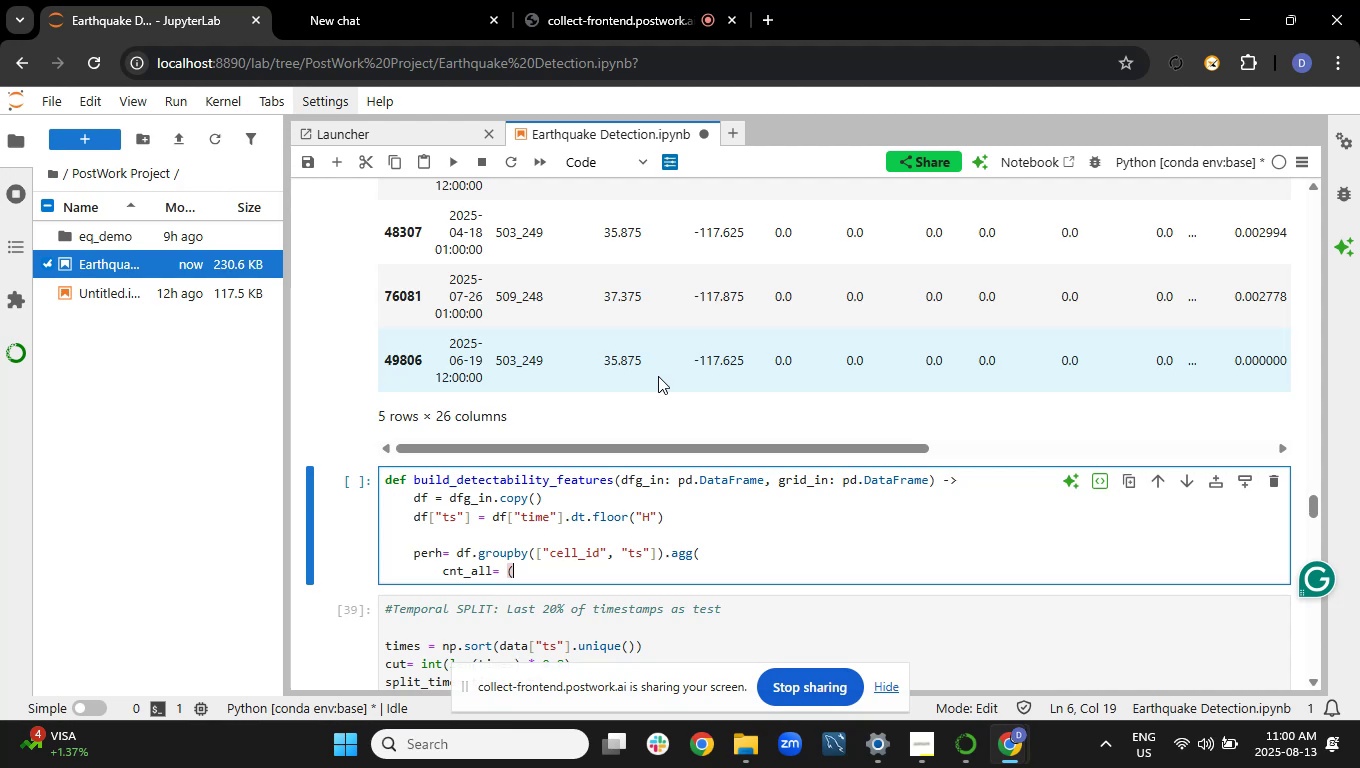 
type("magnityd)
key(Backspace)
key(Backspace)
type(ude", "size"),)
 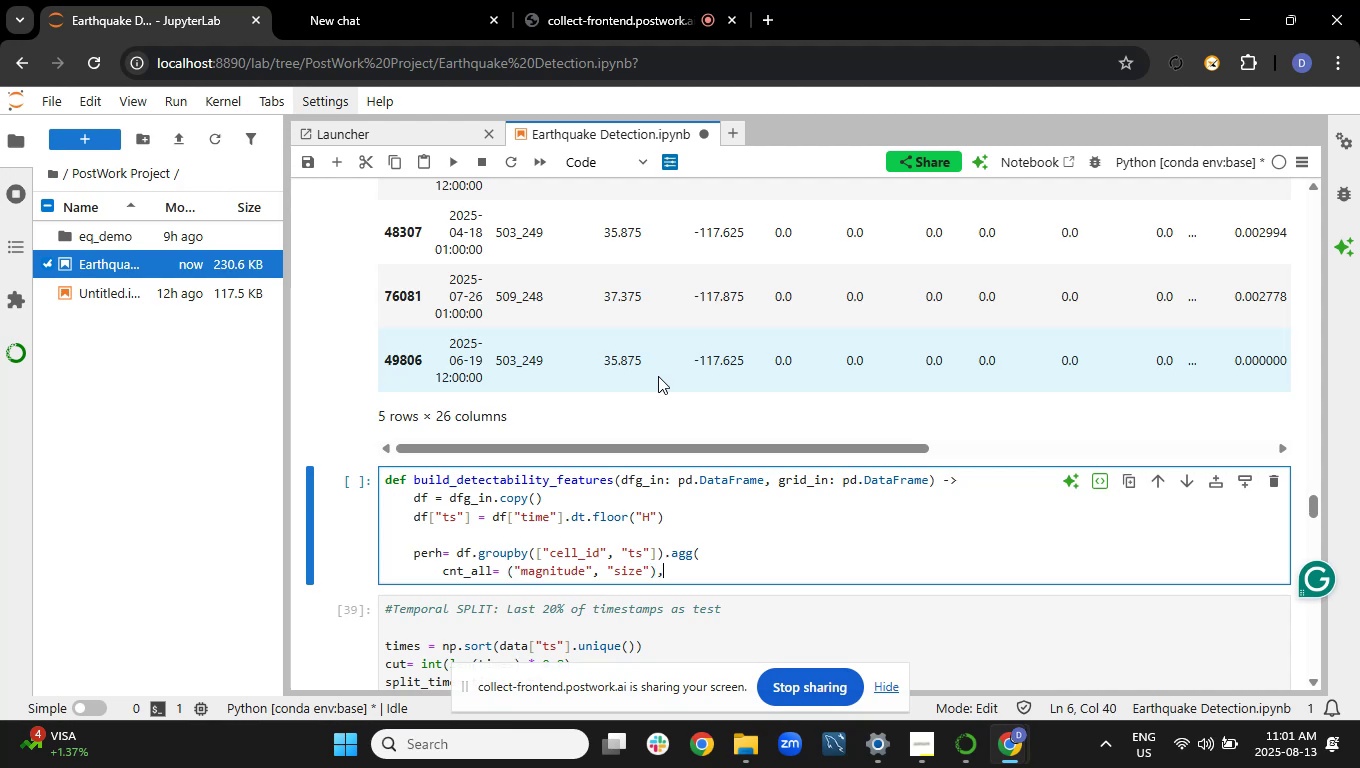 
key(Enter)
 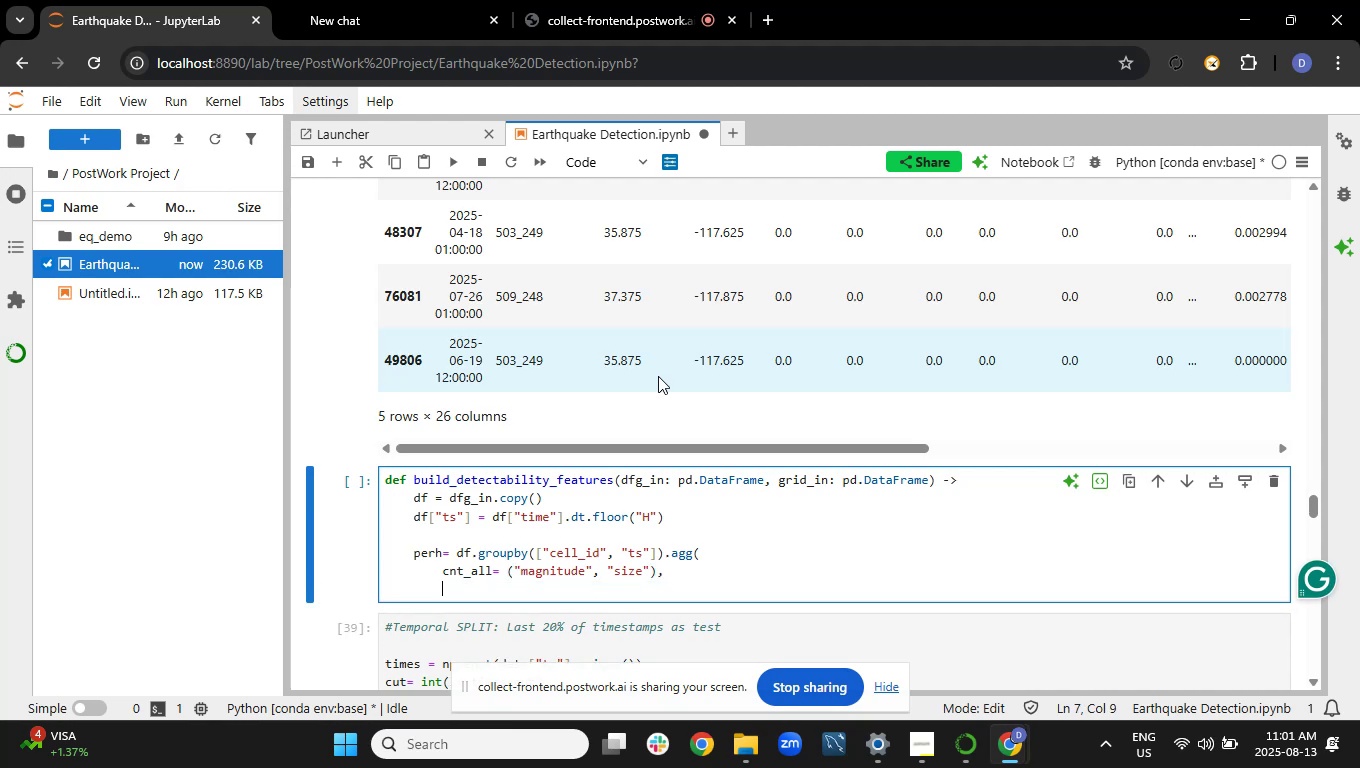 
key(CapsLock)
 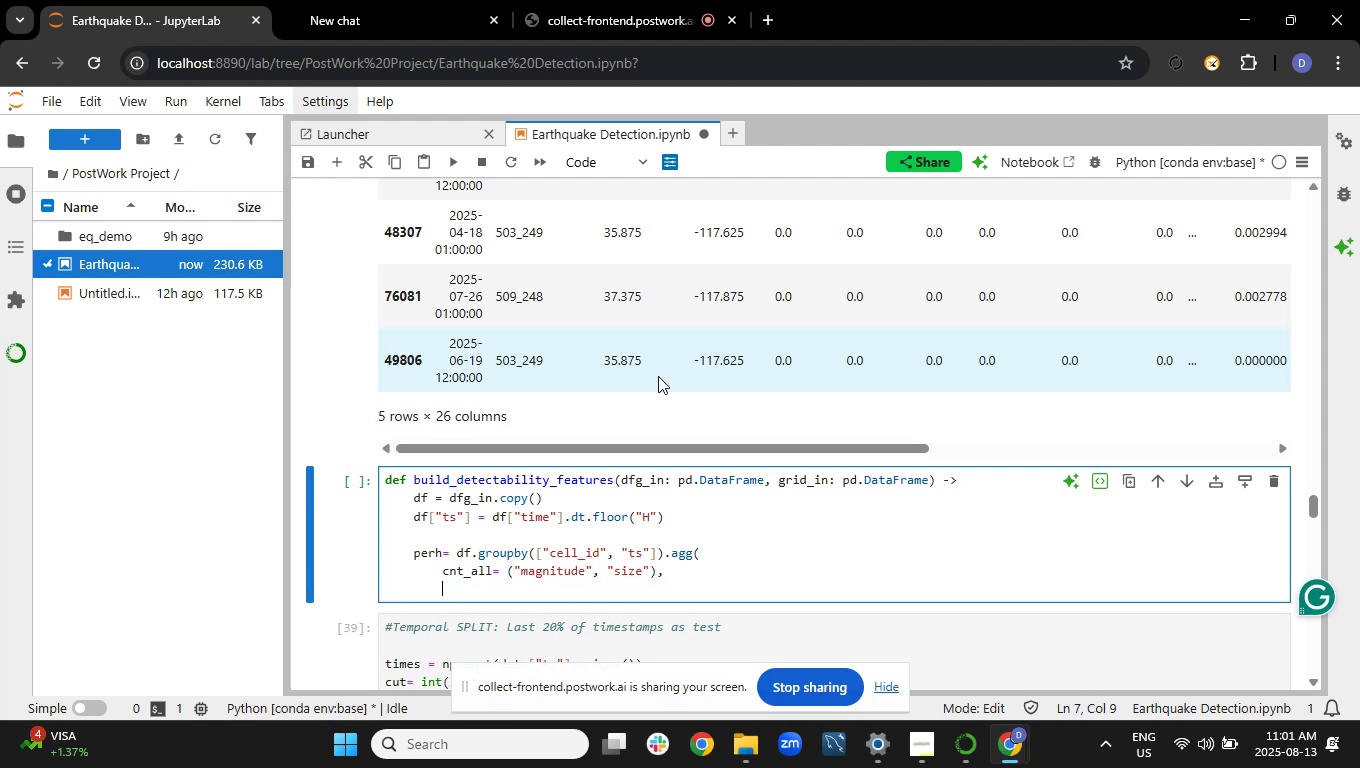 
key(CapsLock)
 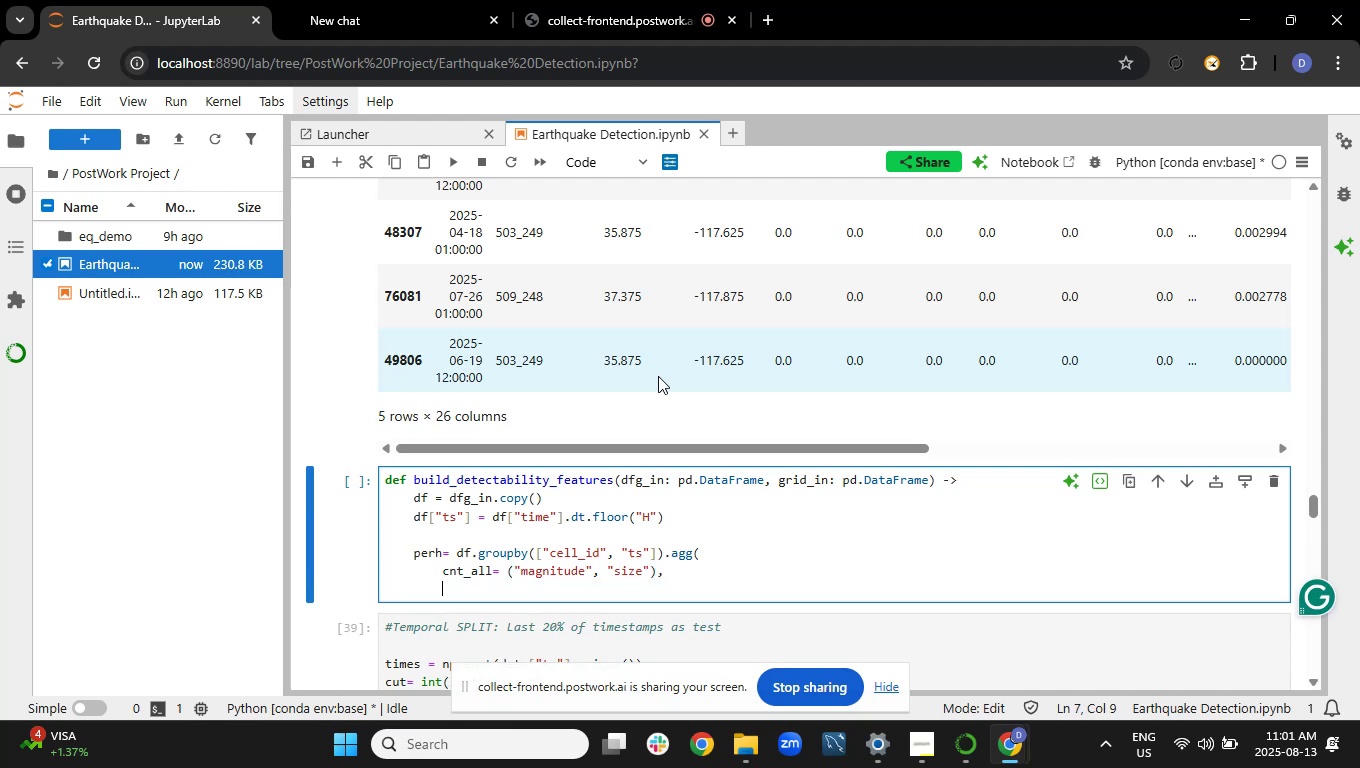 
wait(11.25)
 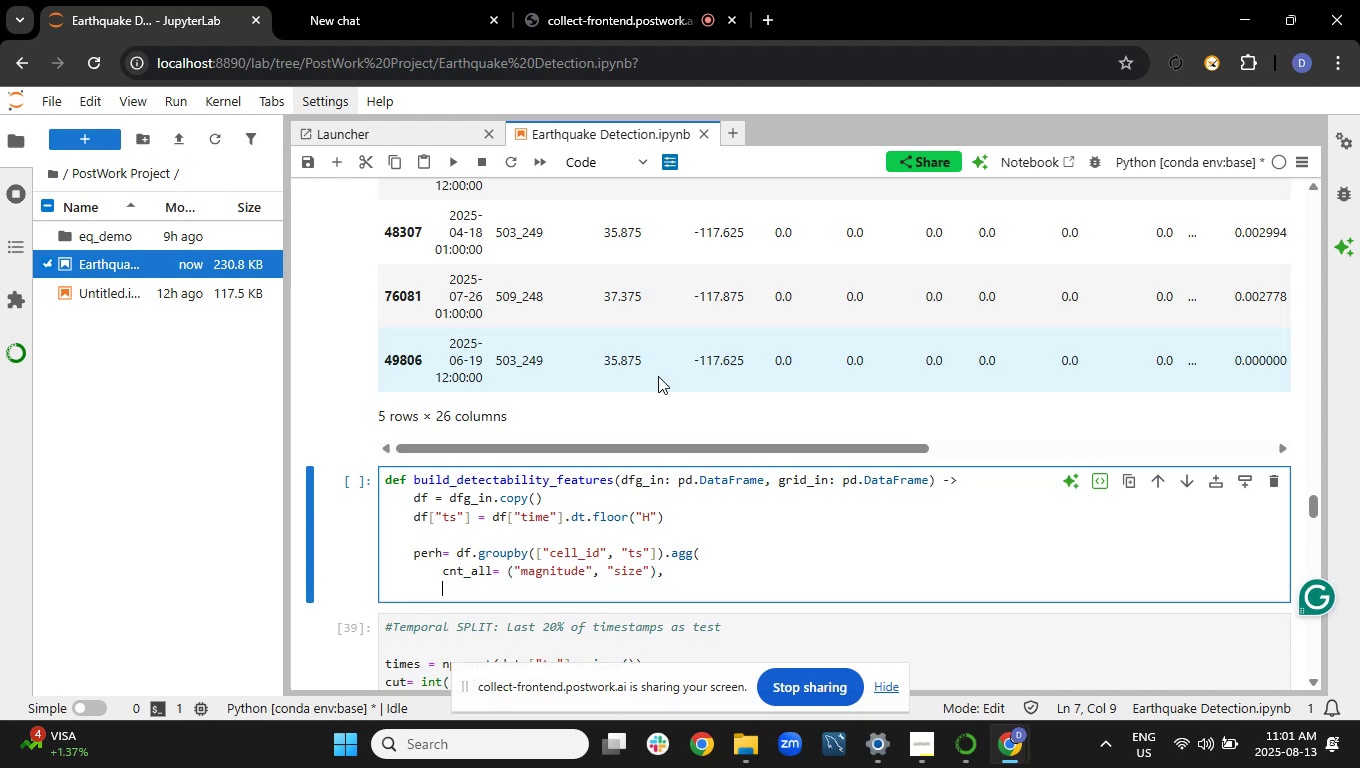 
type(cnt_ge15=()
key(Backspace)
type( ("magnitude, lambda s:)
 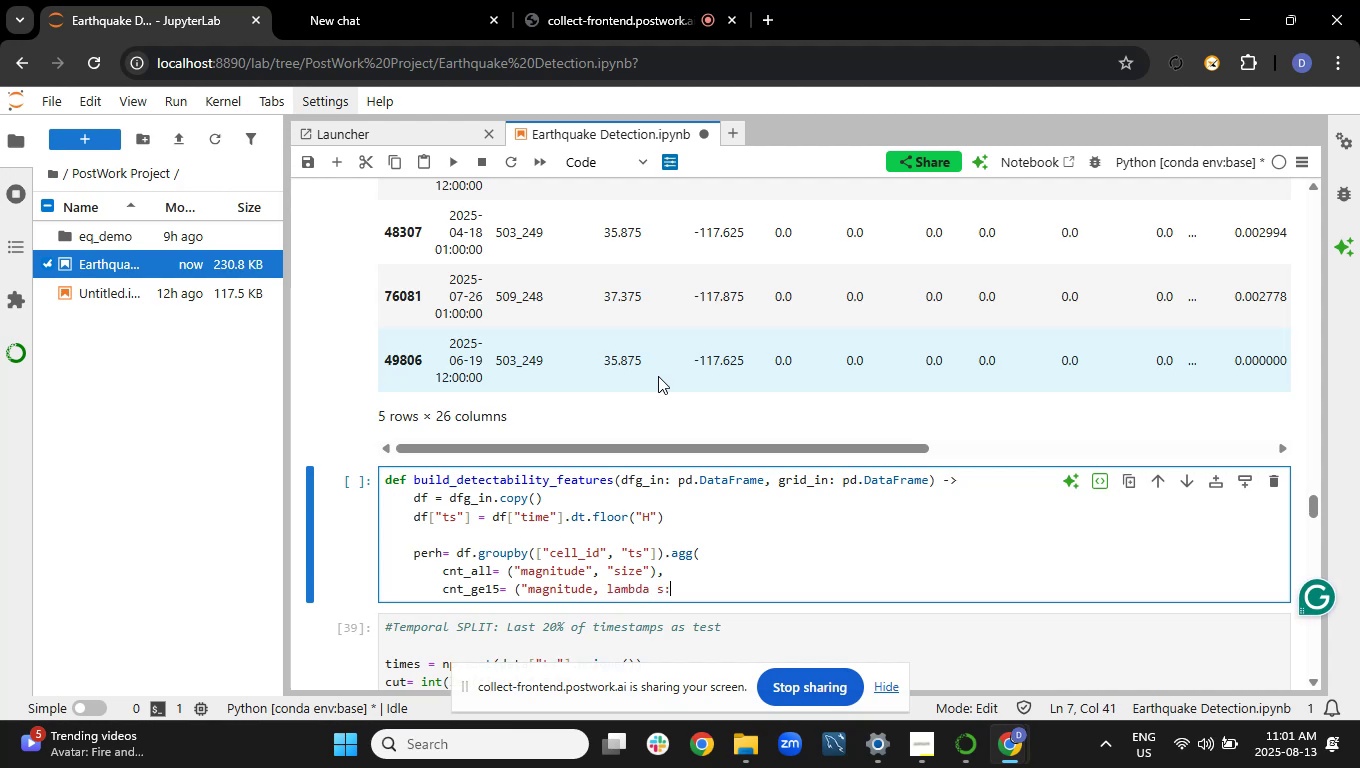 
wait(6.91)
 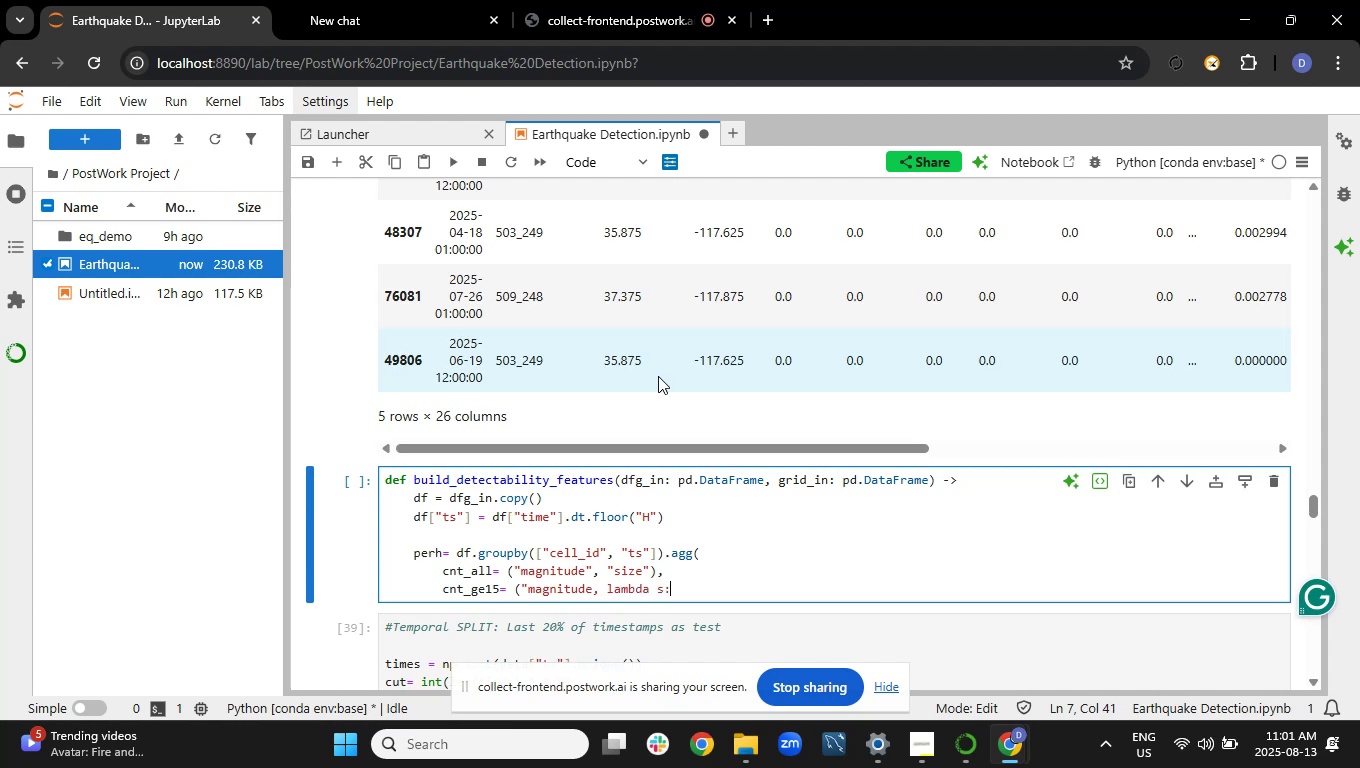 
type( (s>=1.5).sum()),)
 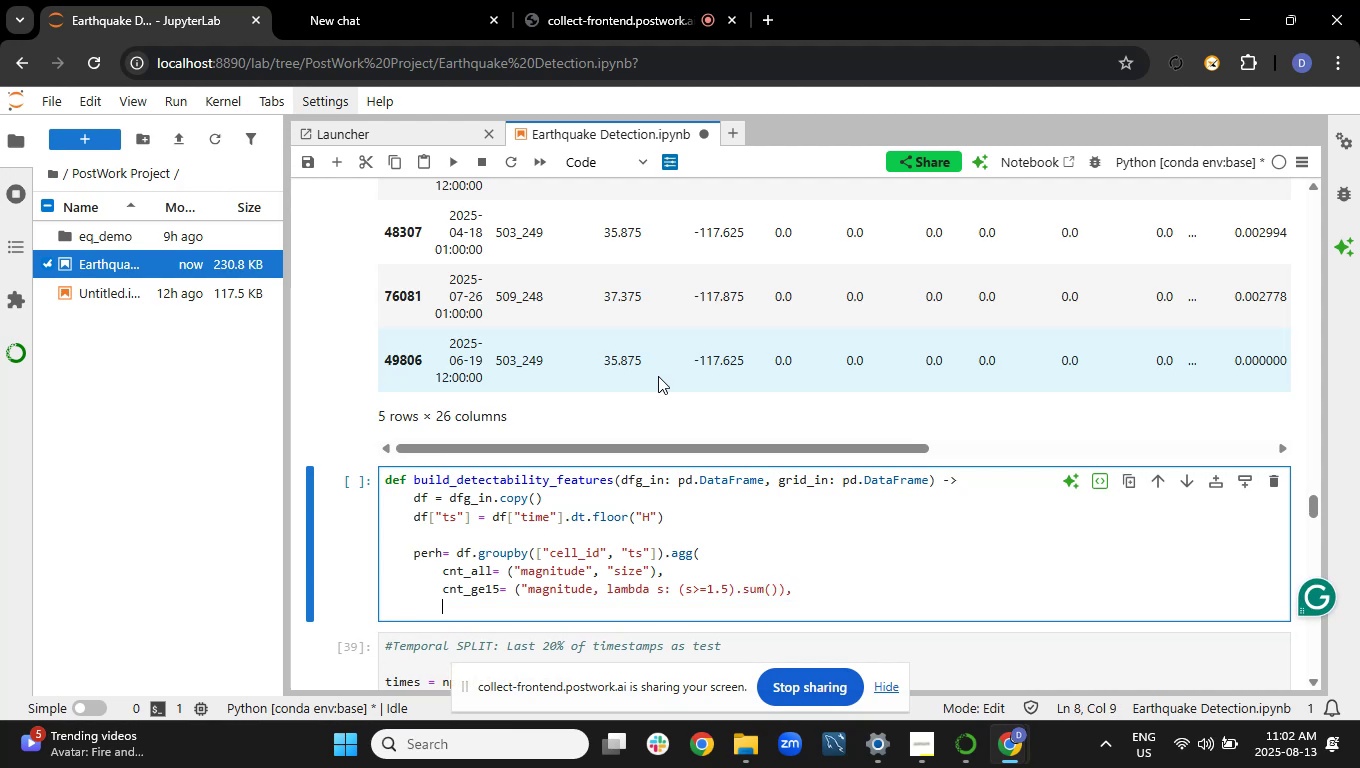 
 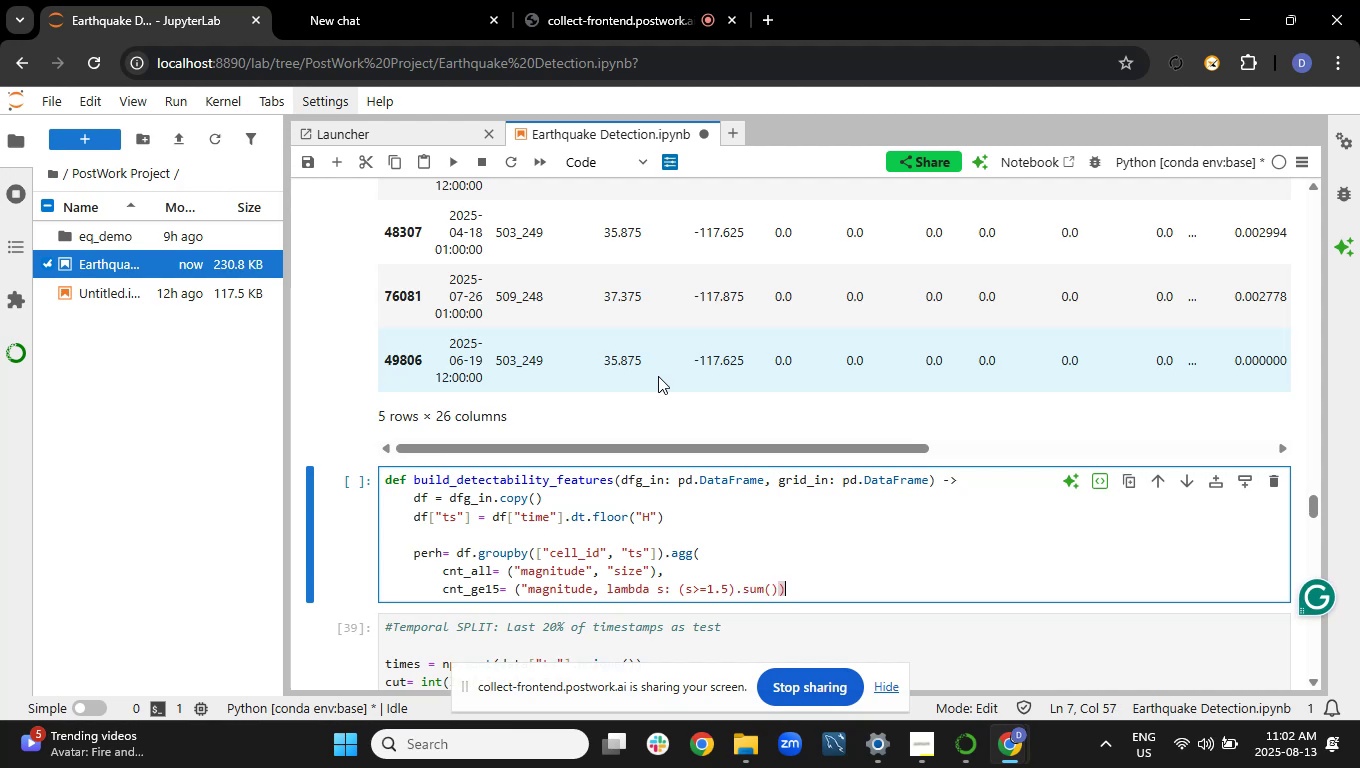 
key(Enter)
 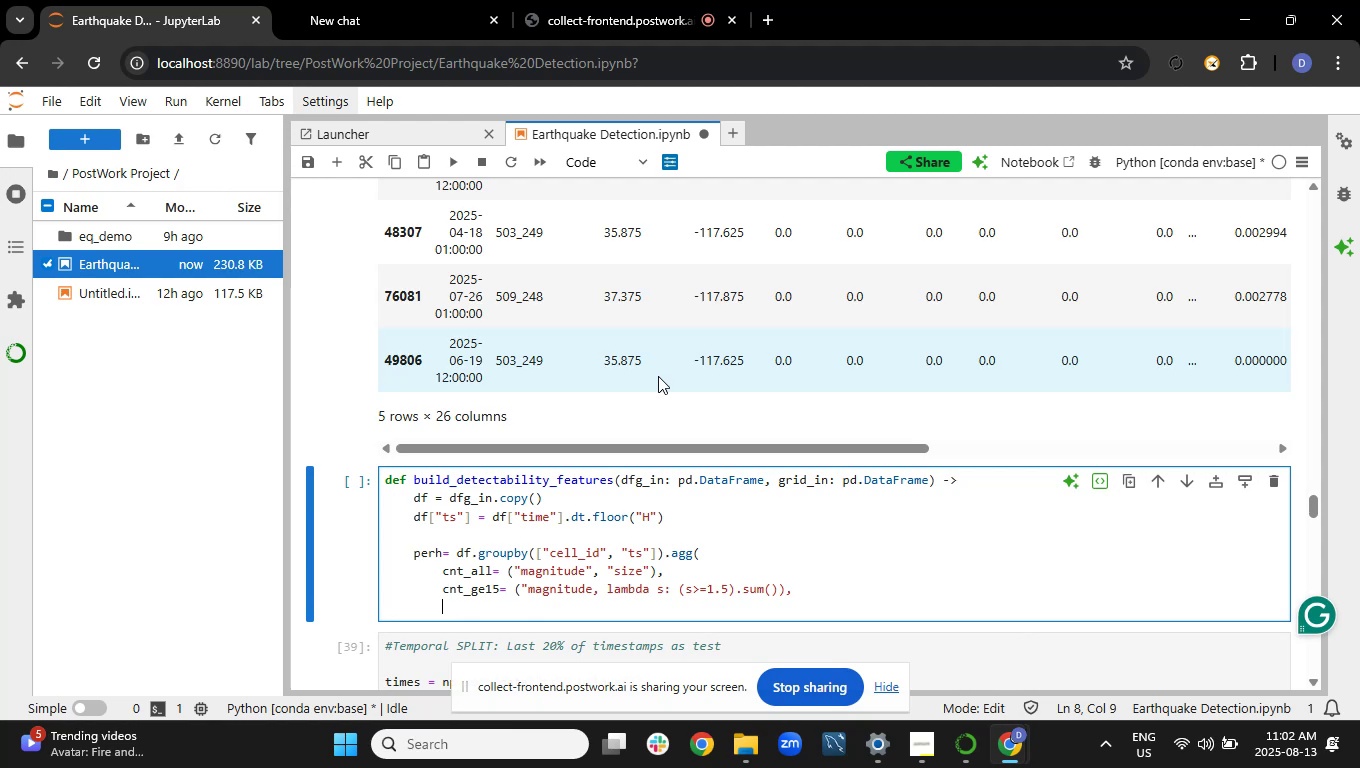 
type(min_mag_hour=("magnitude)
 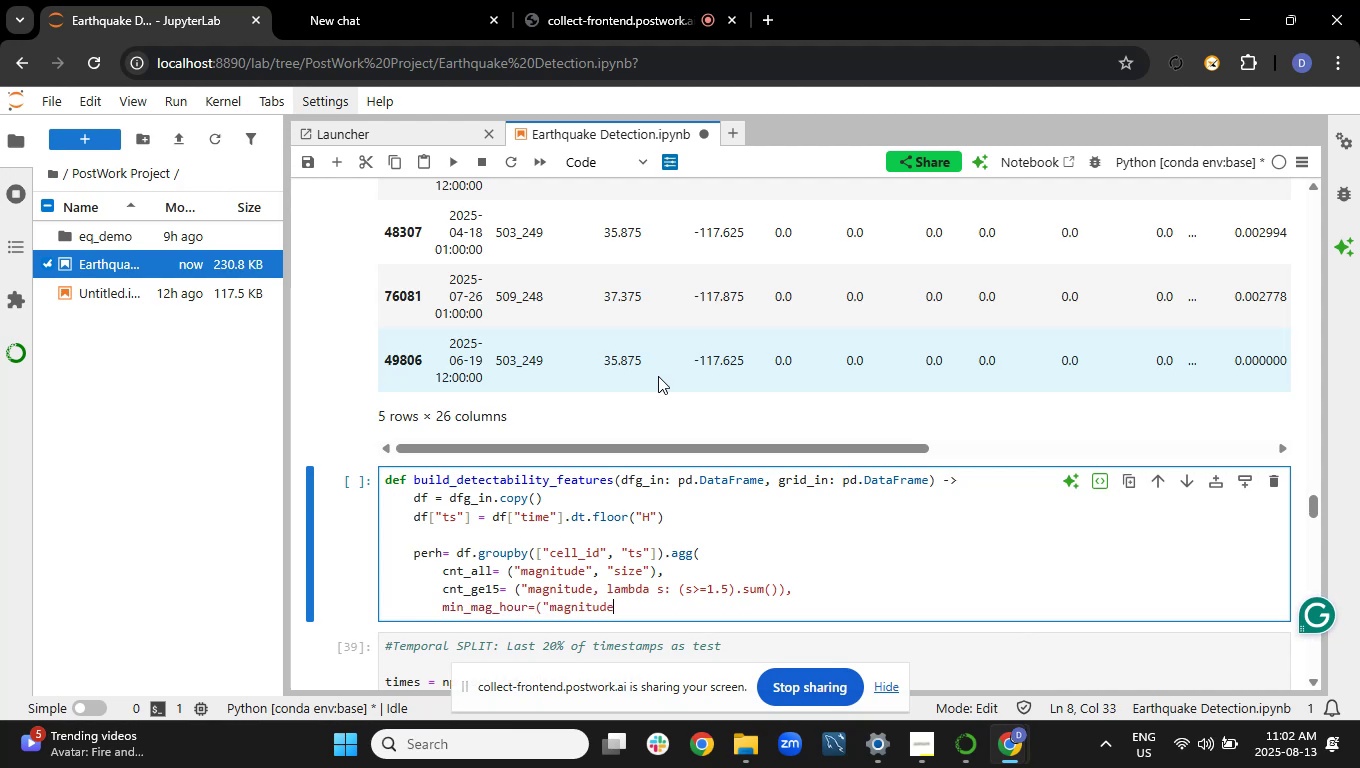 
type(", "min"),)
 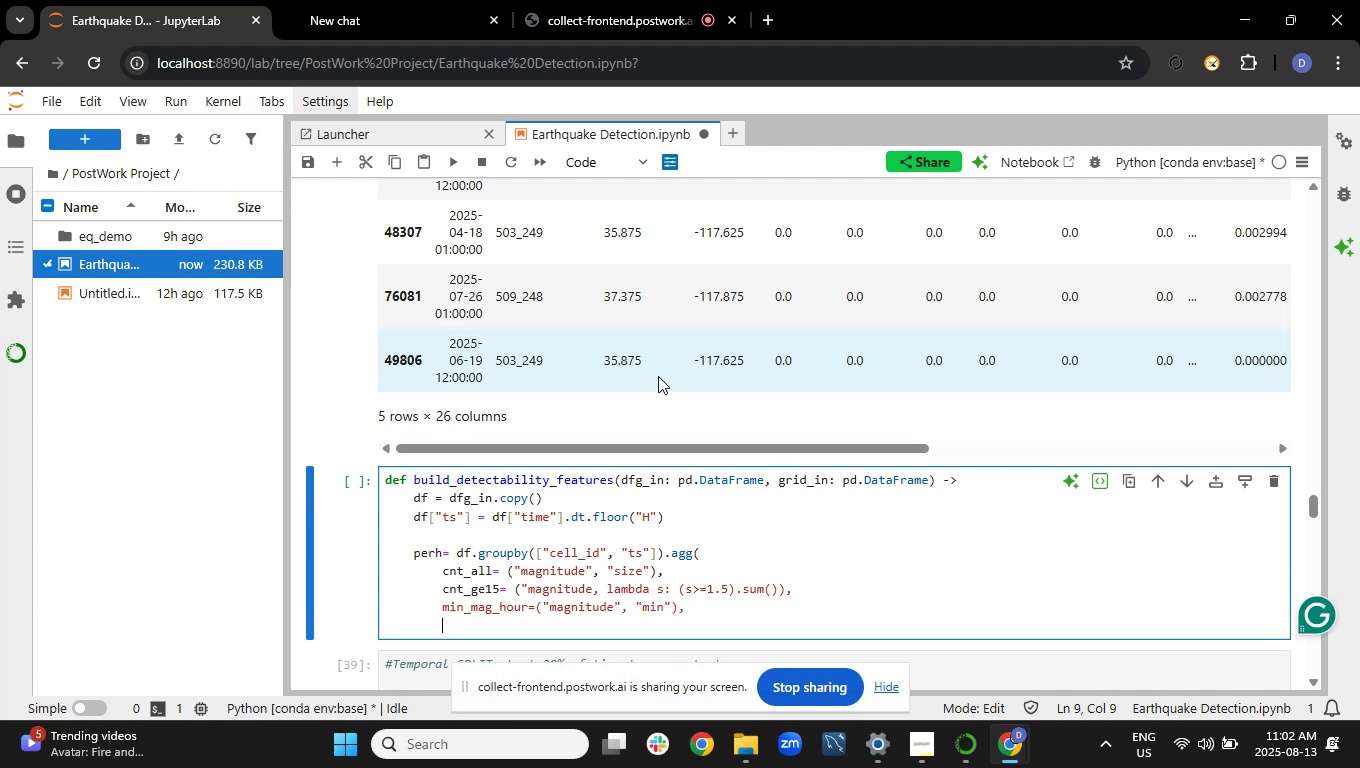 
 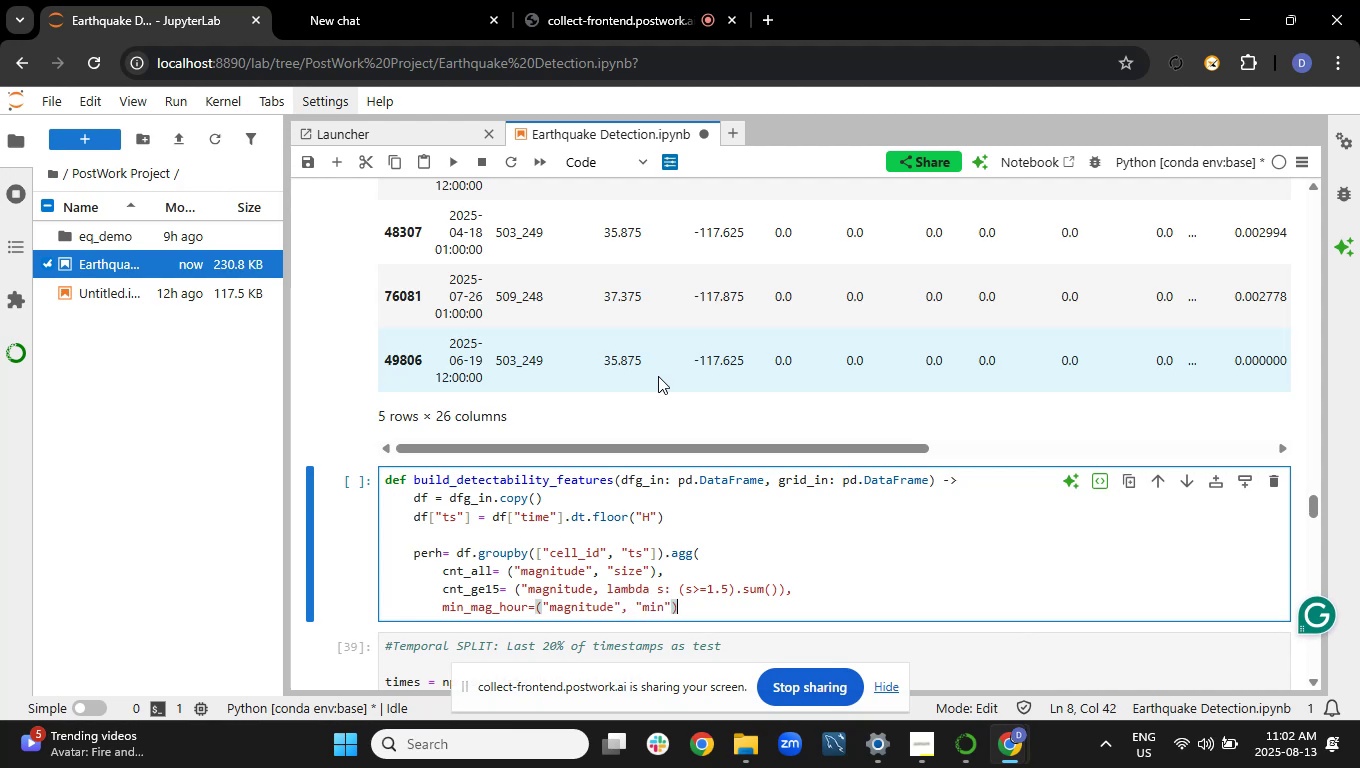 
key(Enter)
 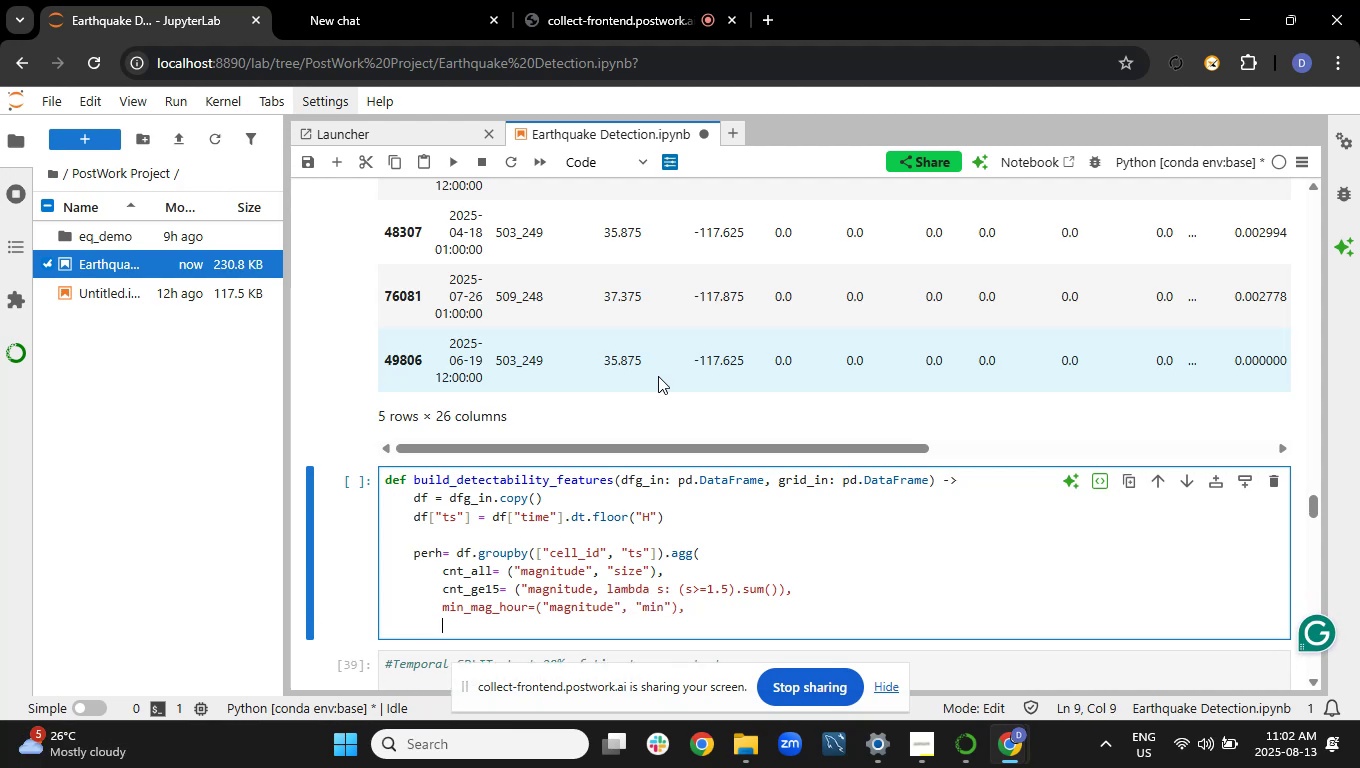 
type(q10_mag_hour=("magno)
key(Backspace)
type(itude)
 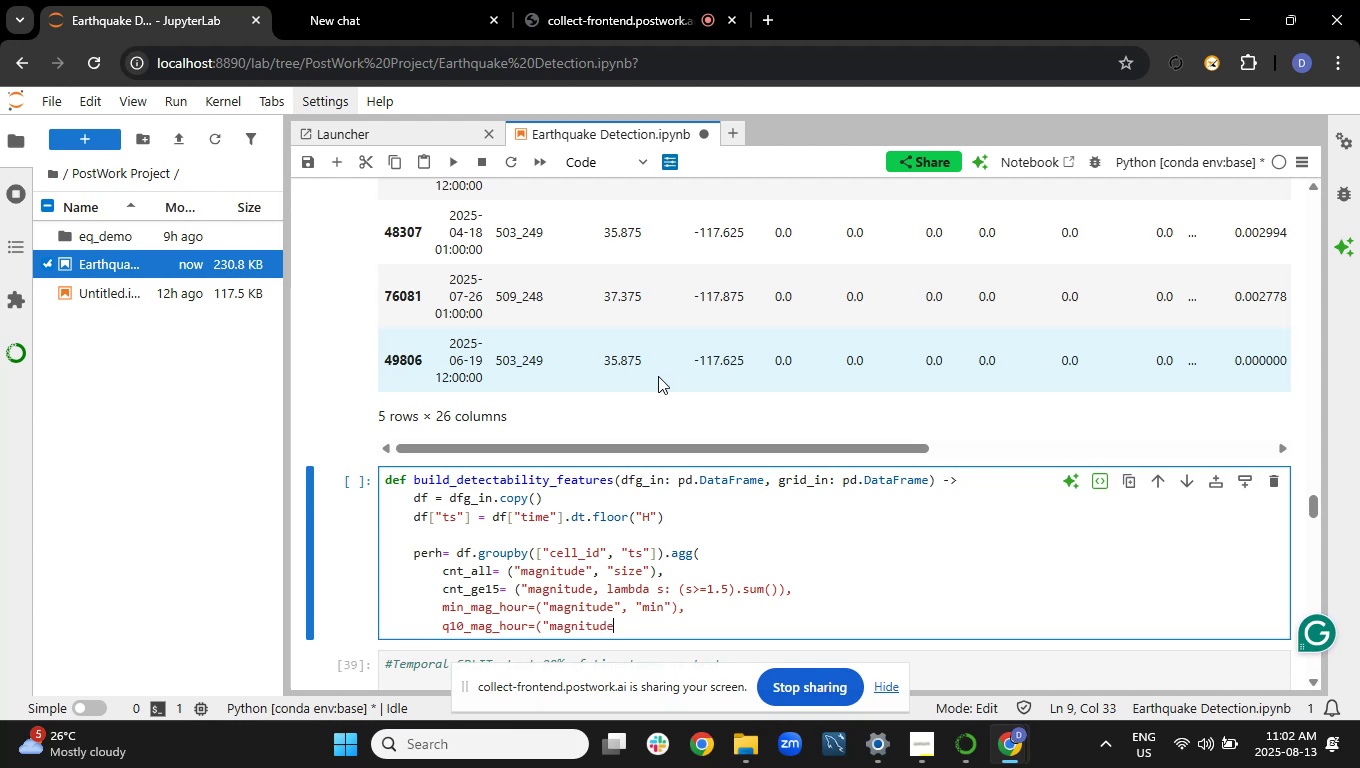 
wait(7.16)
 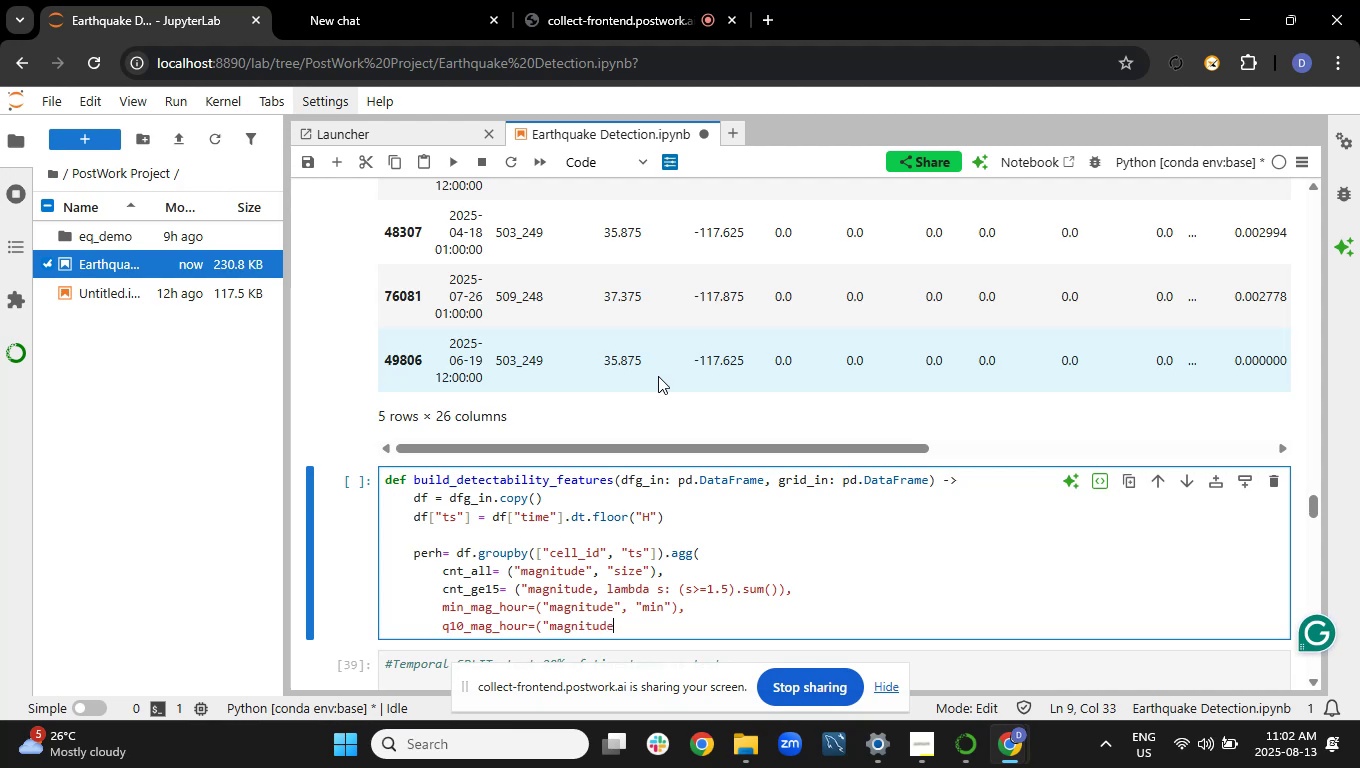 
type(", lambda s: float)
 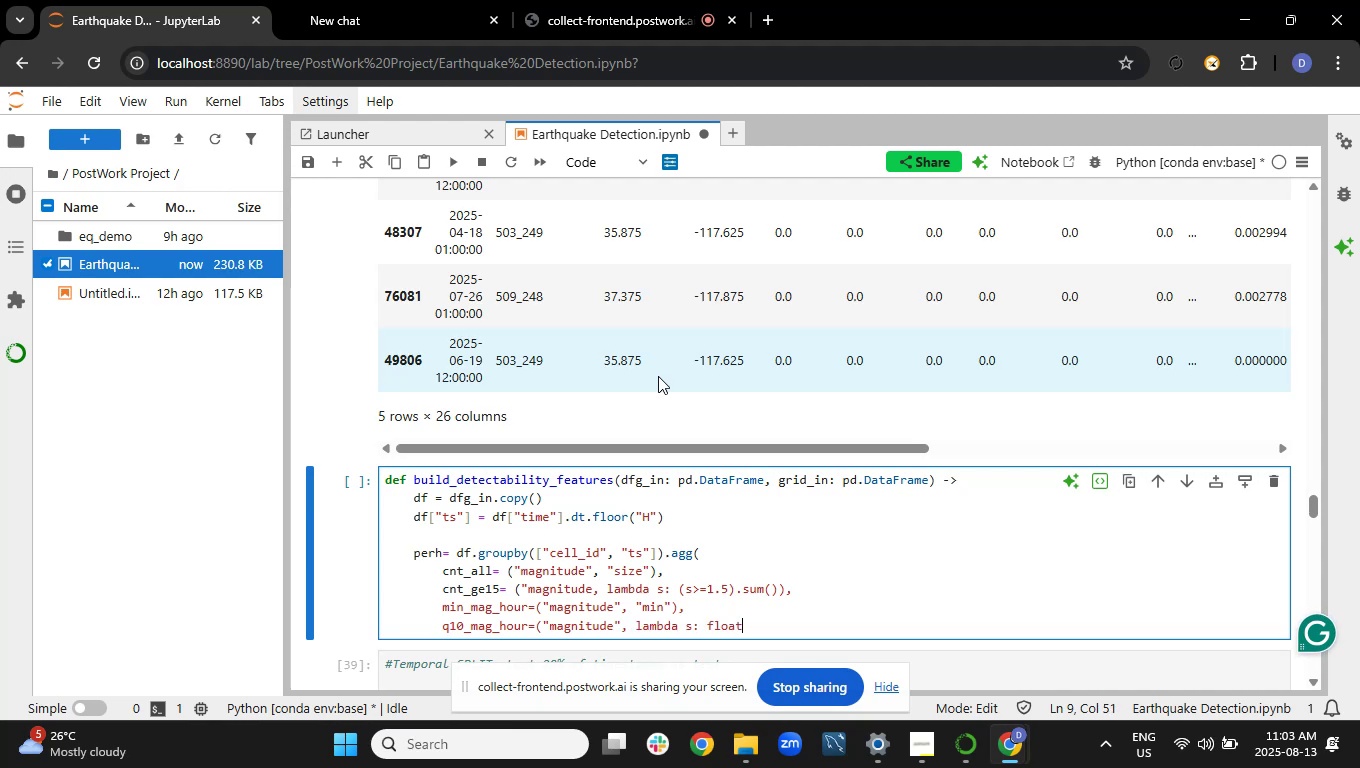 
type((np)
 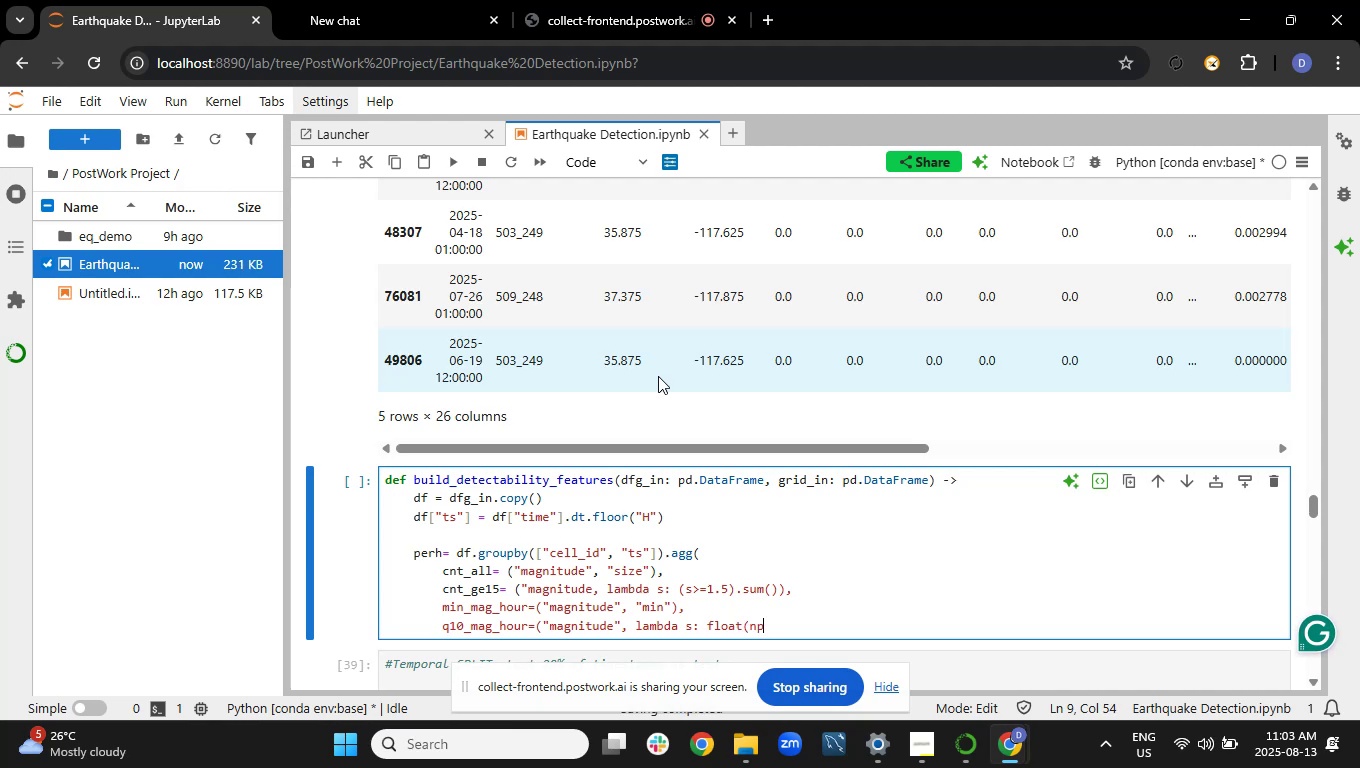 
type(.nanquantike)
key(Backspace)
key(Backspace)
type(le(s,0)
key(Backspace)
type( 0.10))))
 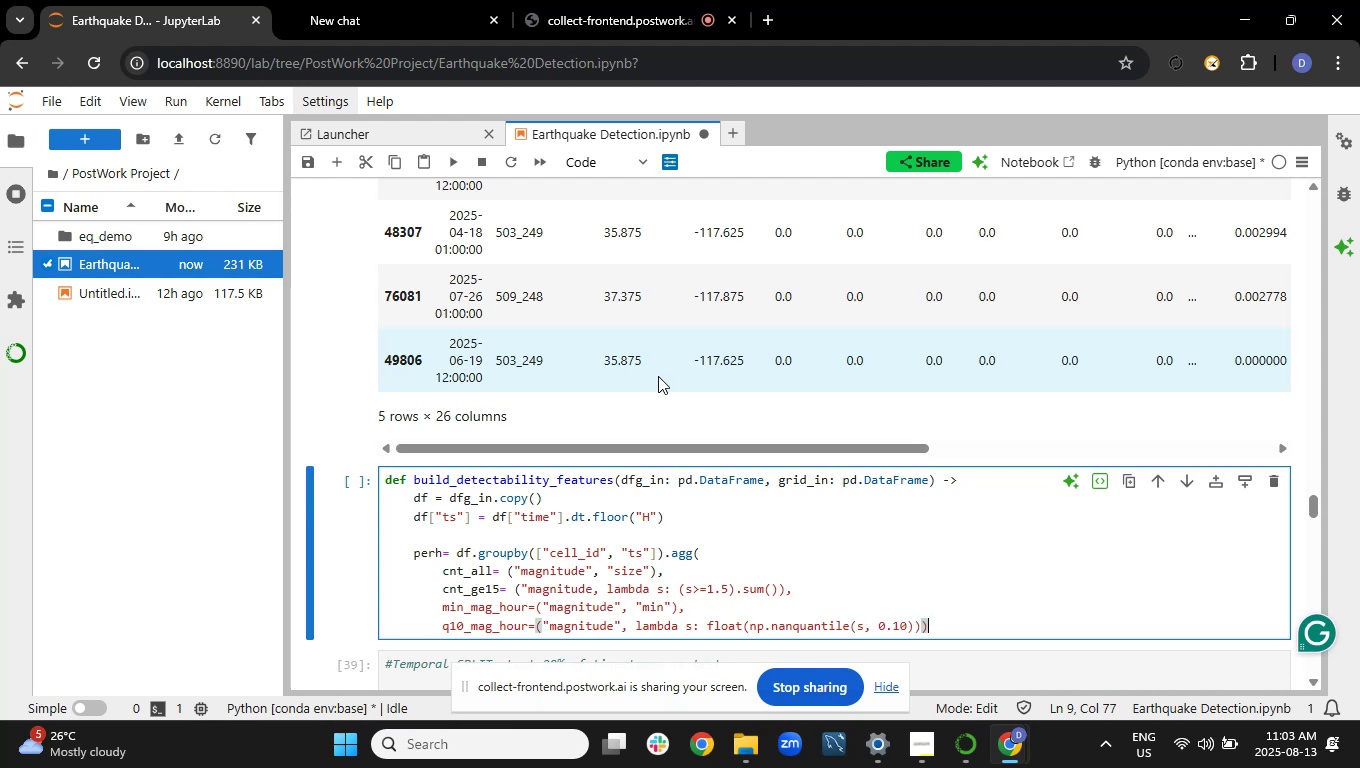 
key(Enter)
 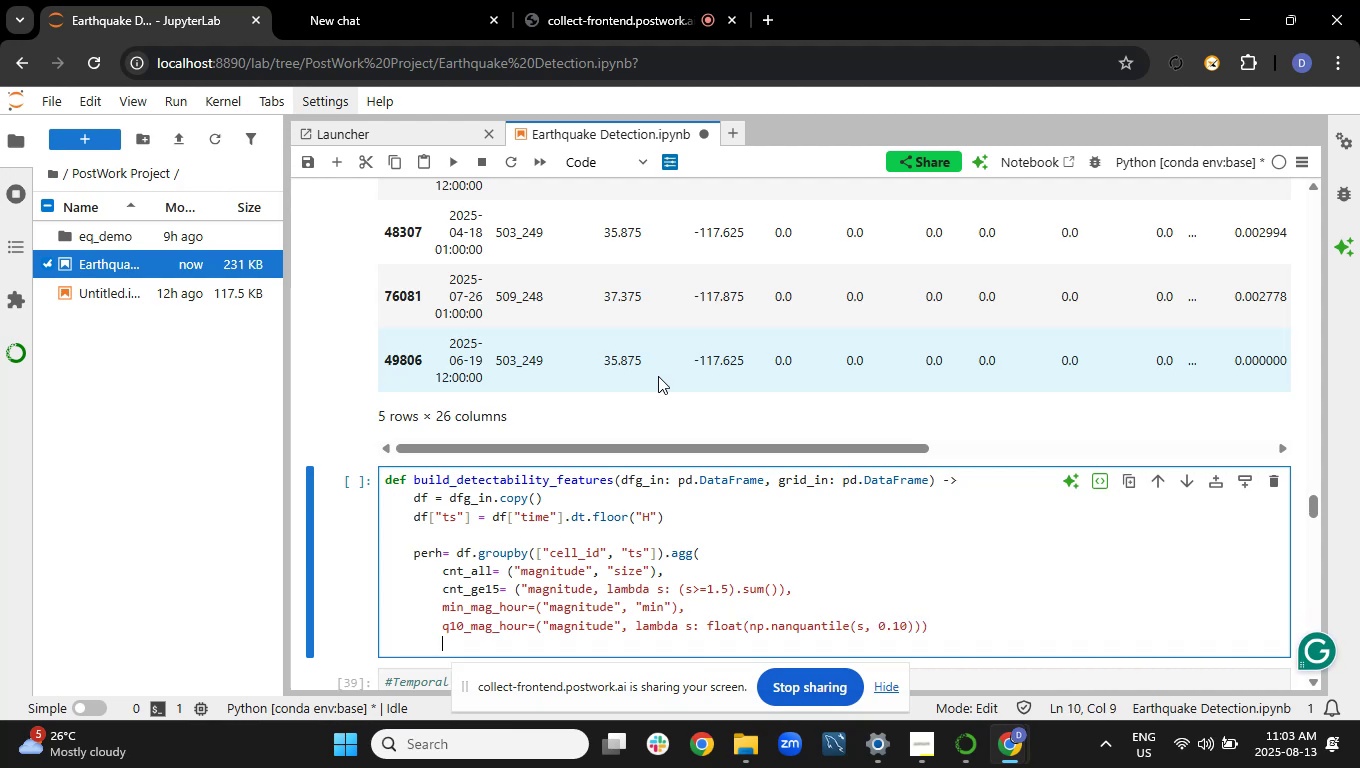 
key(Backspace)
 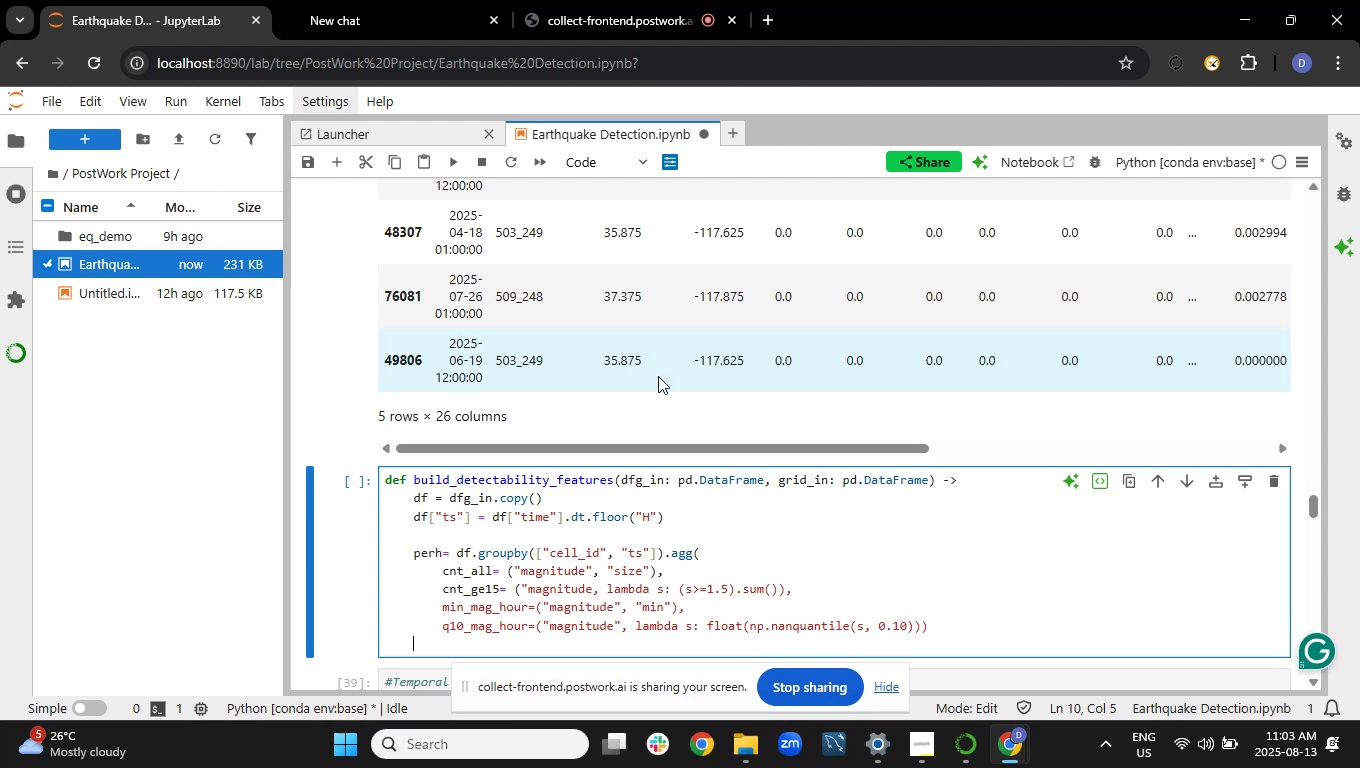 
type())
key(Backspace)
key(Backspace)
key(Backspace)
key(Backspace)
key(Backspace)
type().reset_index())
 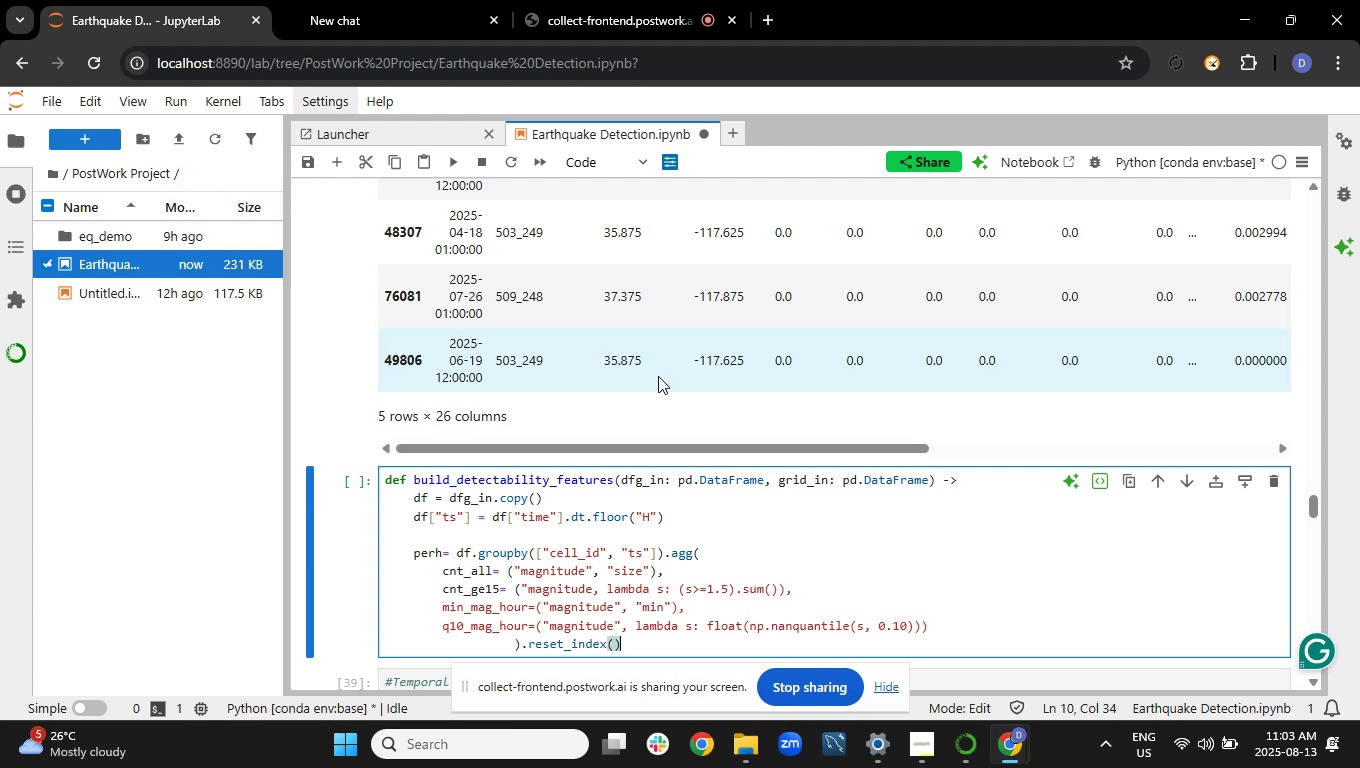 
key(ArrowLeft)
 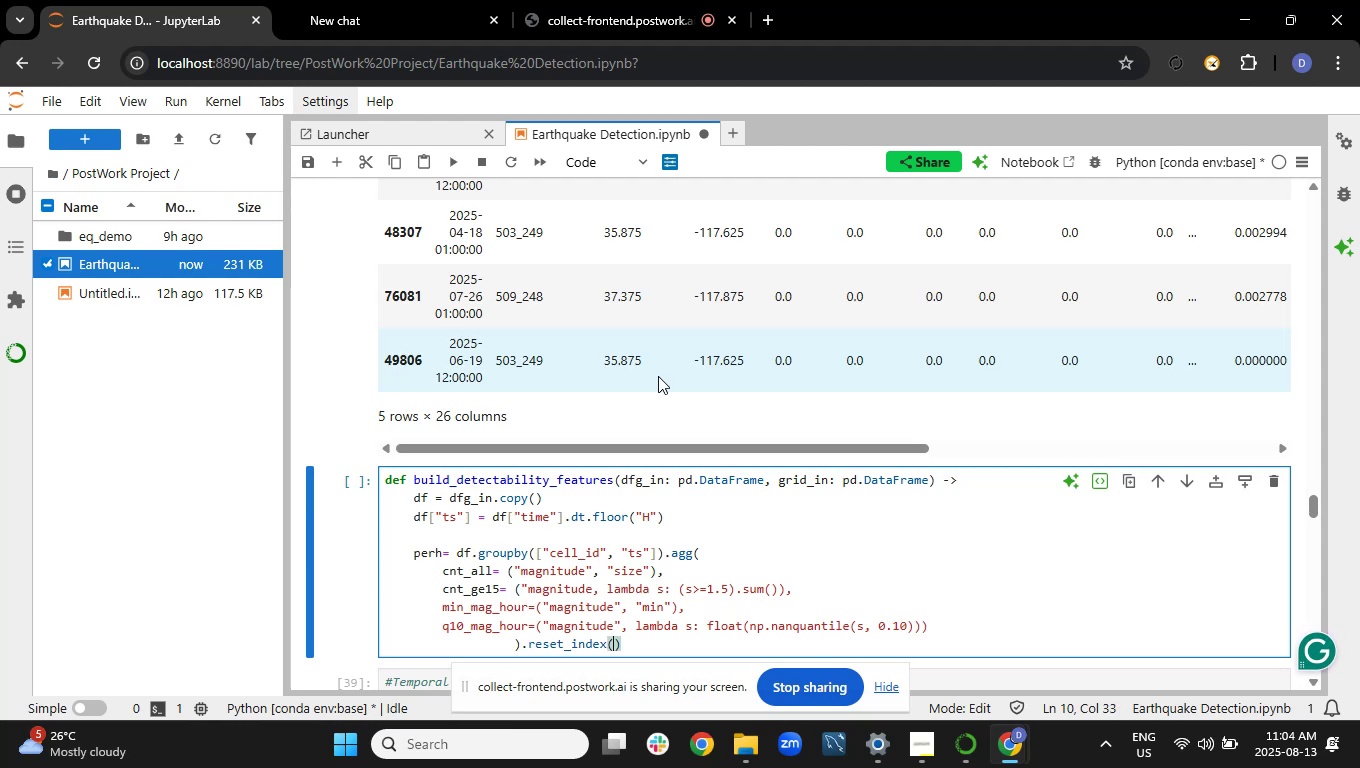 
key(ArrowLeft)
 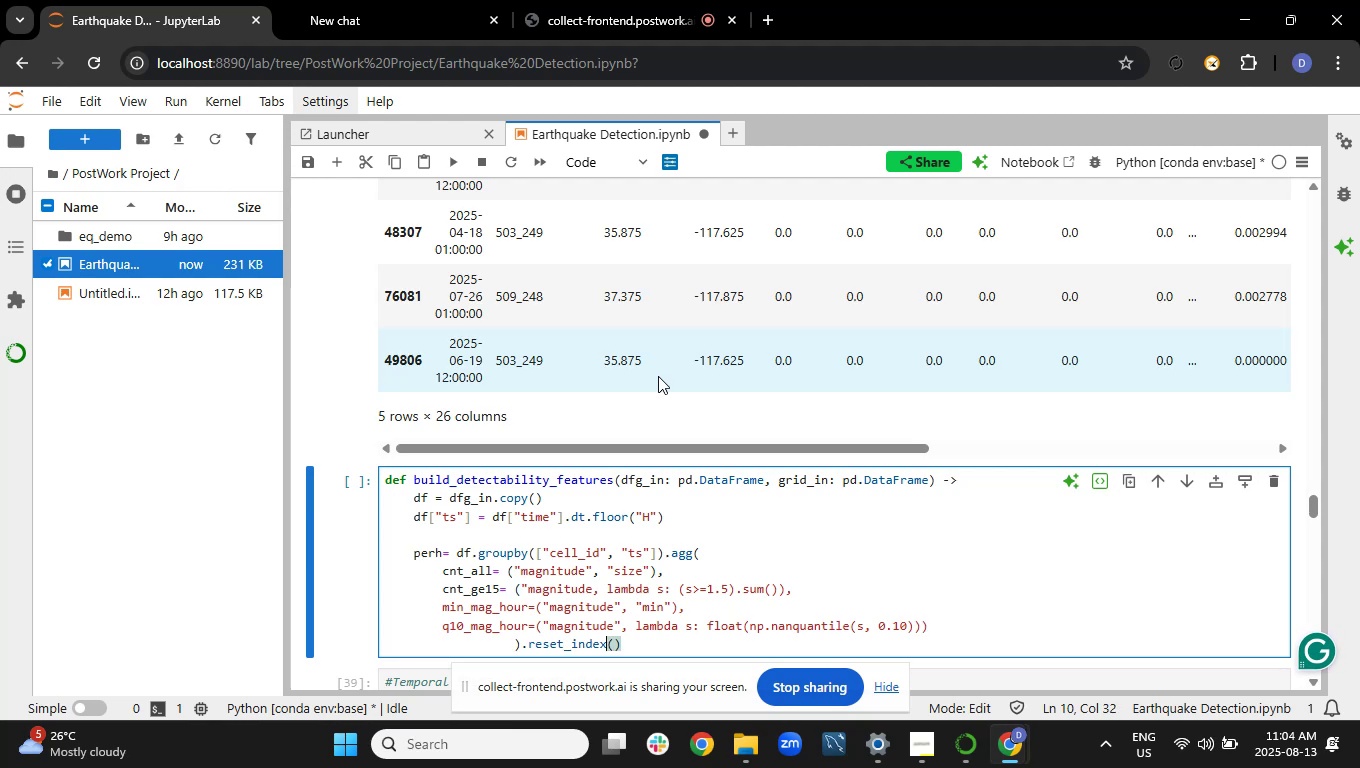 
hold_key(key=ArrowLeft, duration=0.72)
 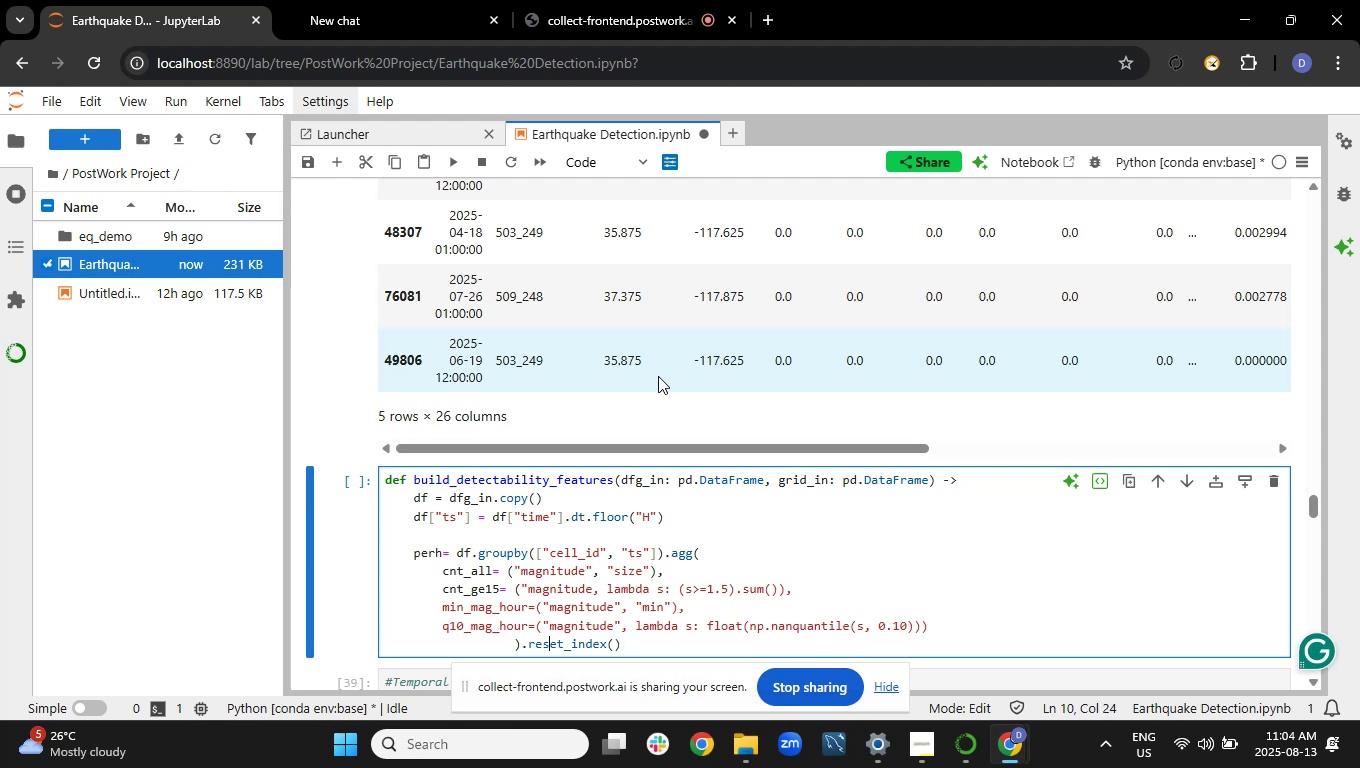 
key(ArrowLeft)
 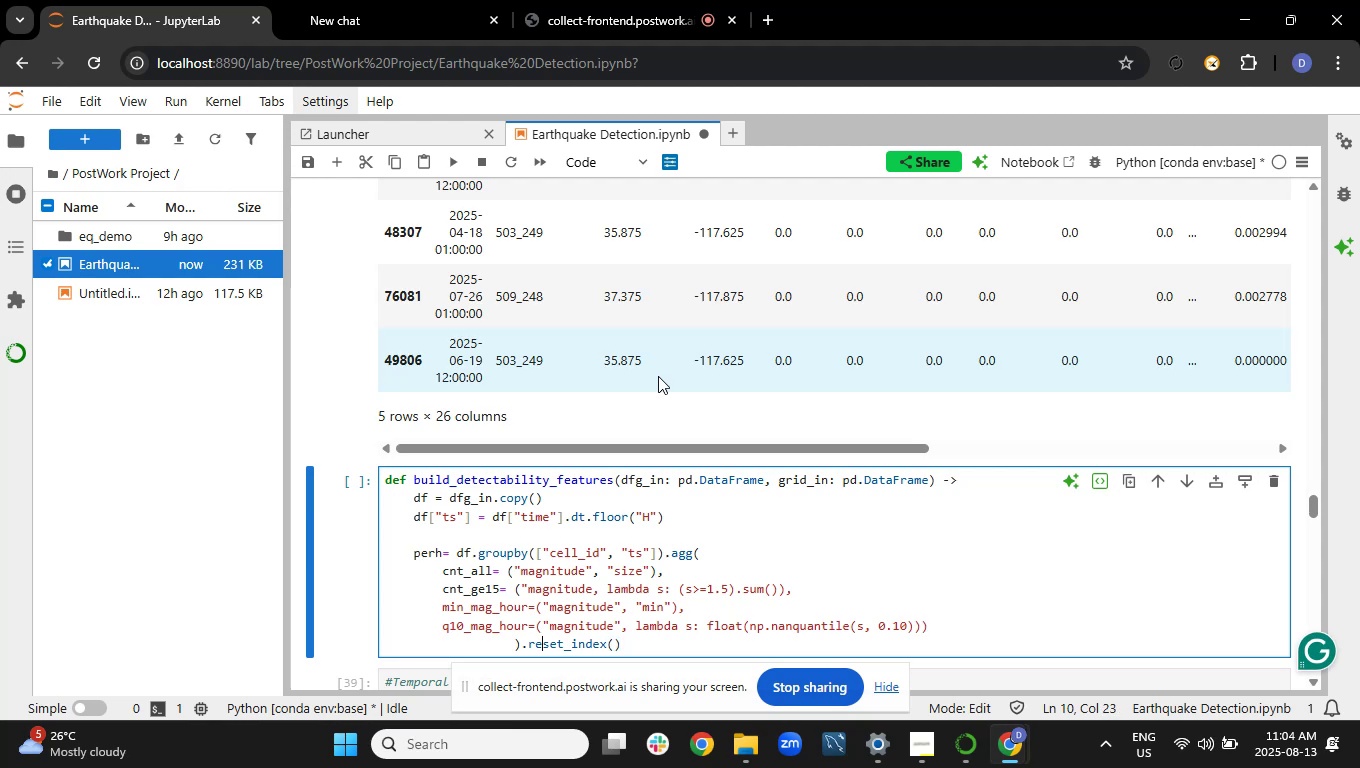 
key(ArrowLeft)
 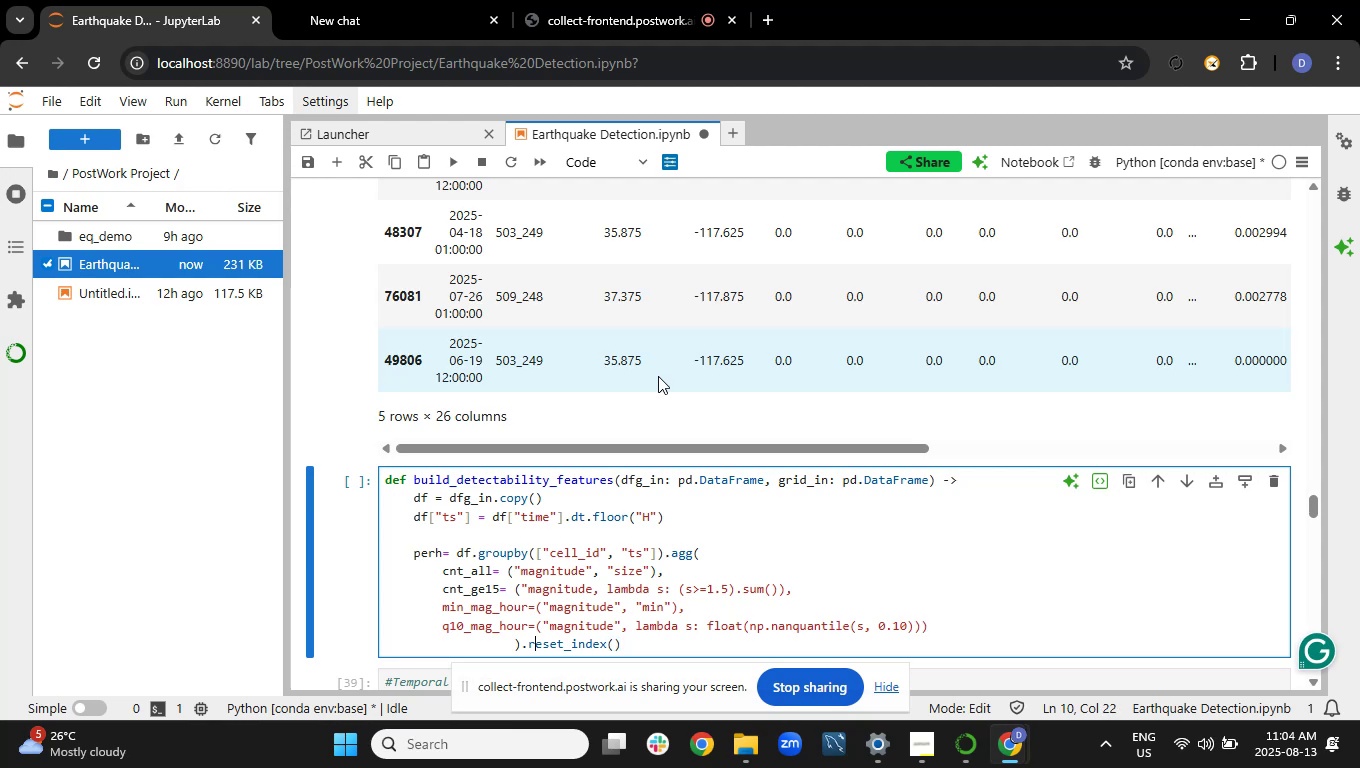 
key(ArrowLeft)
 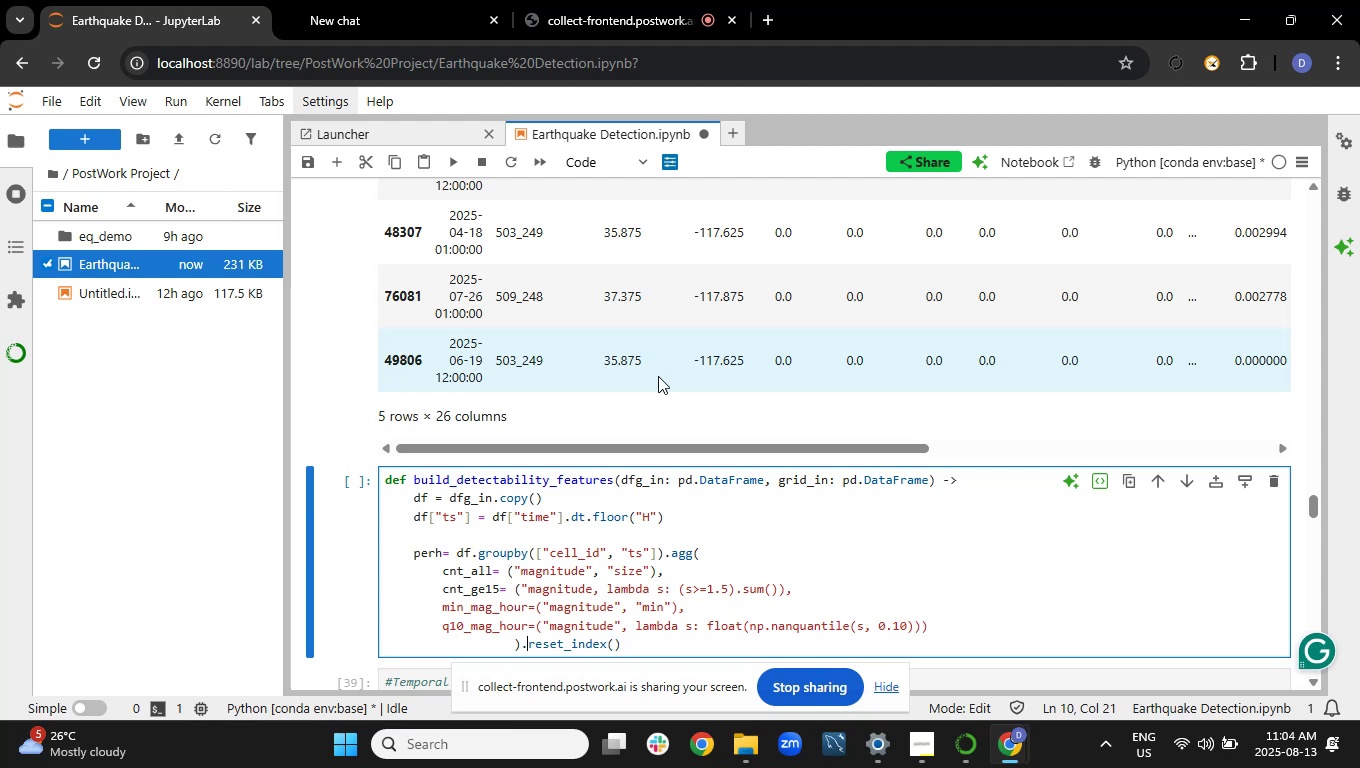 
key(ArrowLeft)
 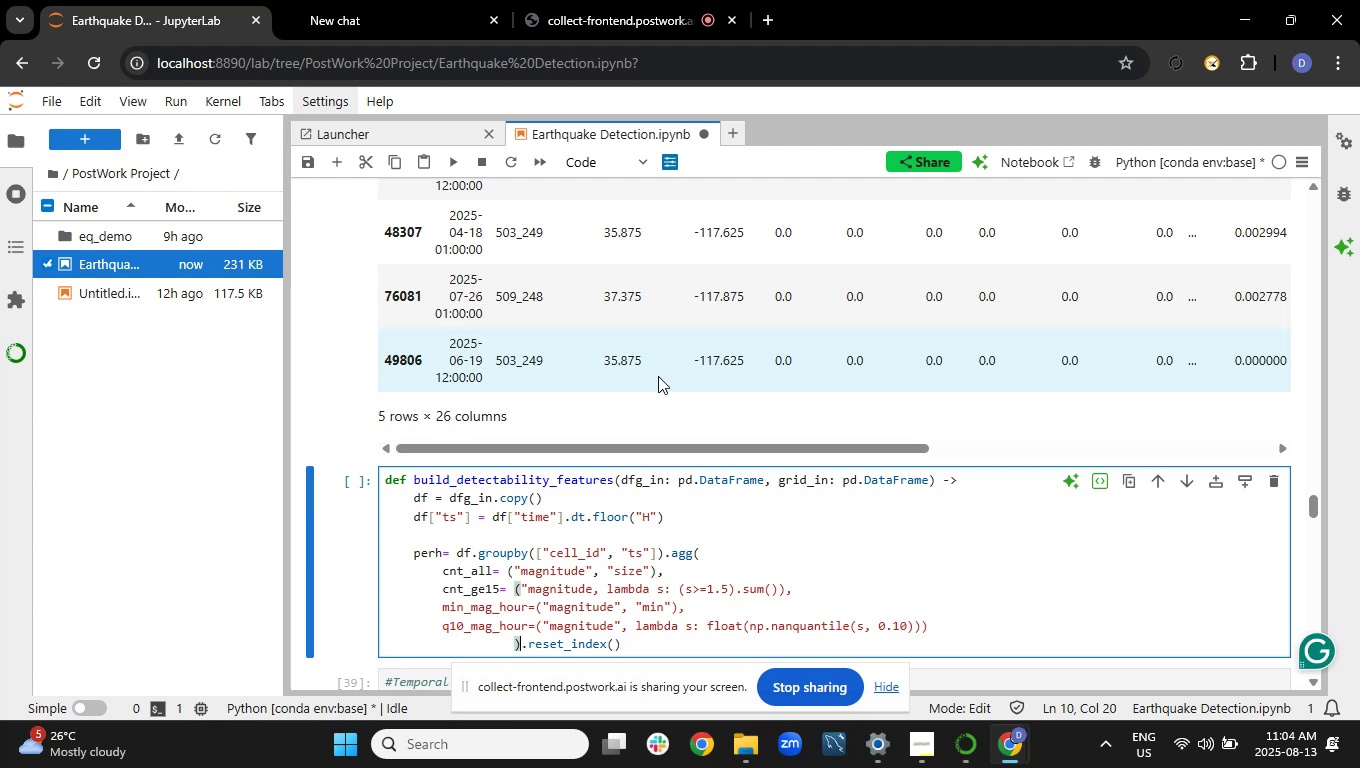 
key(ArrowLeft)
 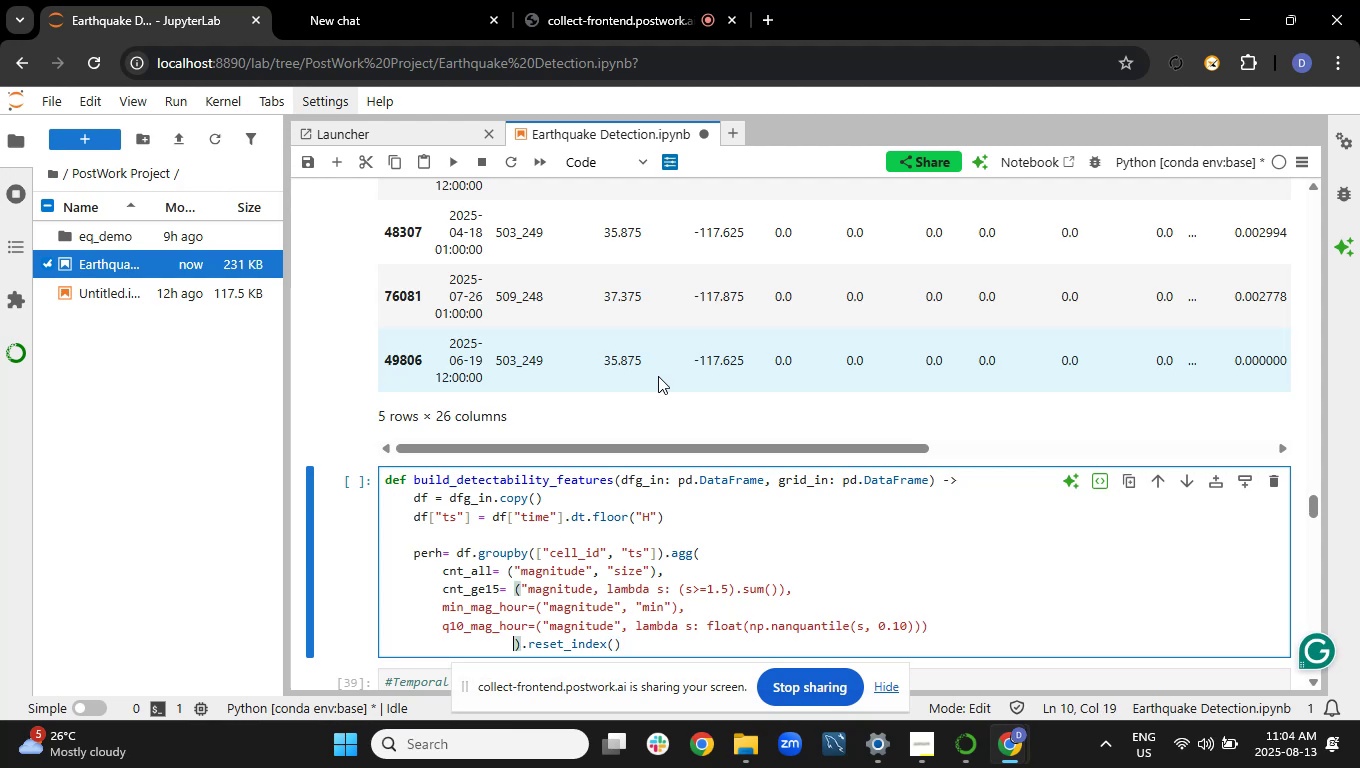 
key(Backspace)
 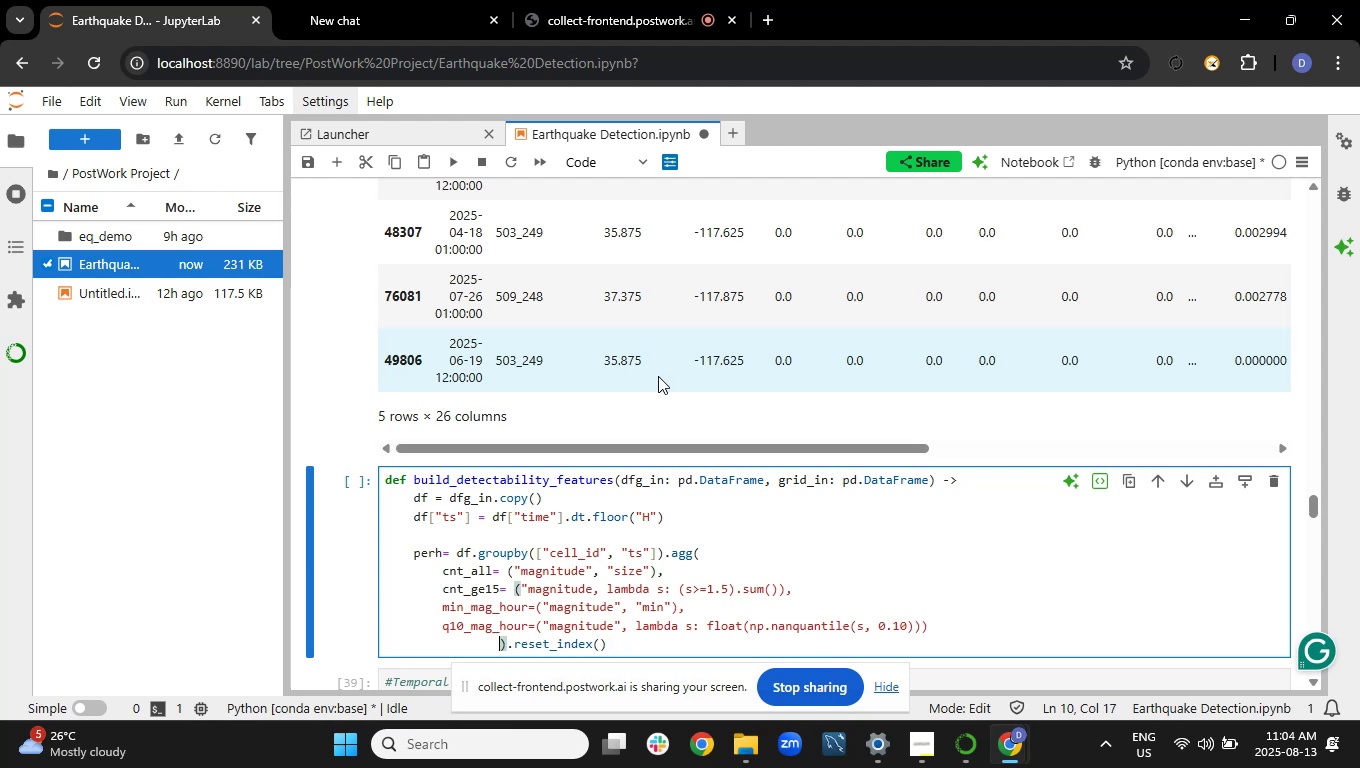 
key(Backspace)
 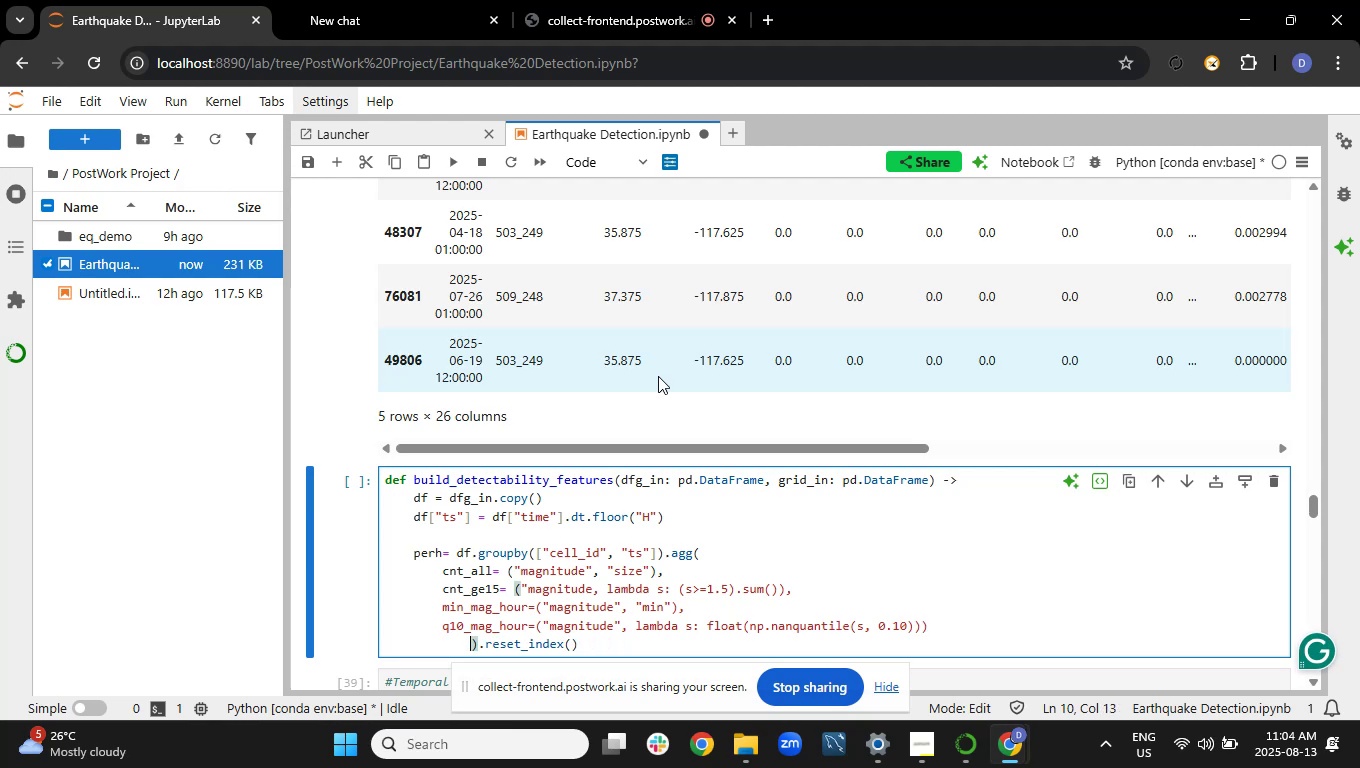 
key(Backspace)
 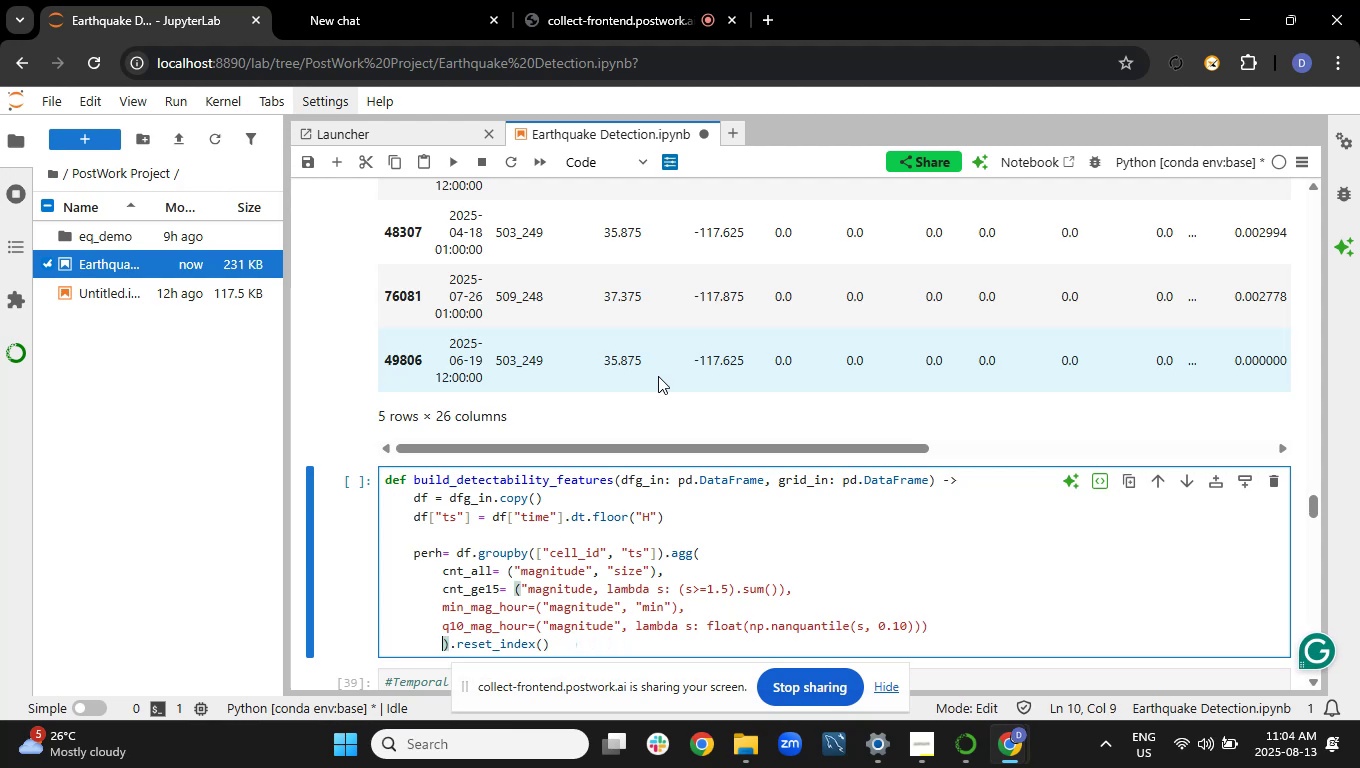 
key(Backspace)
 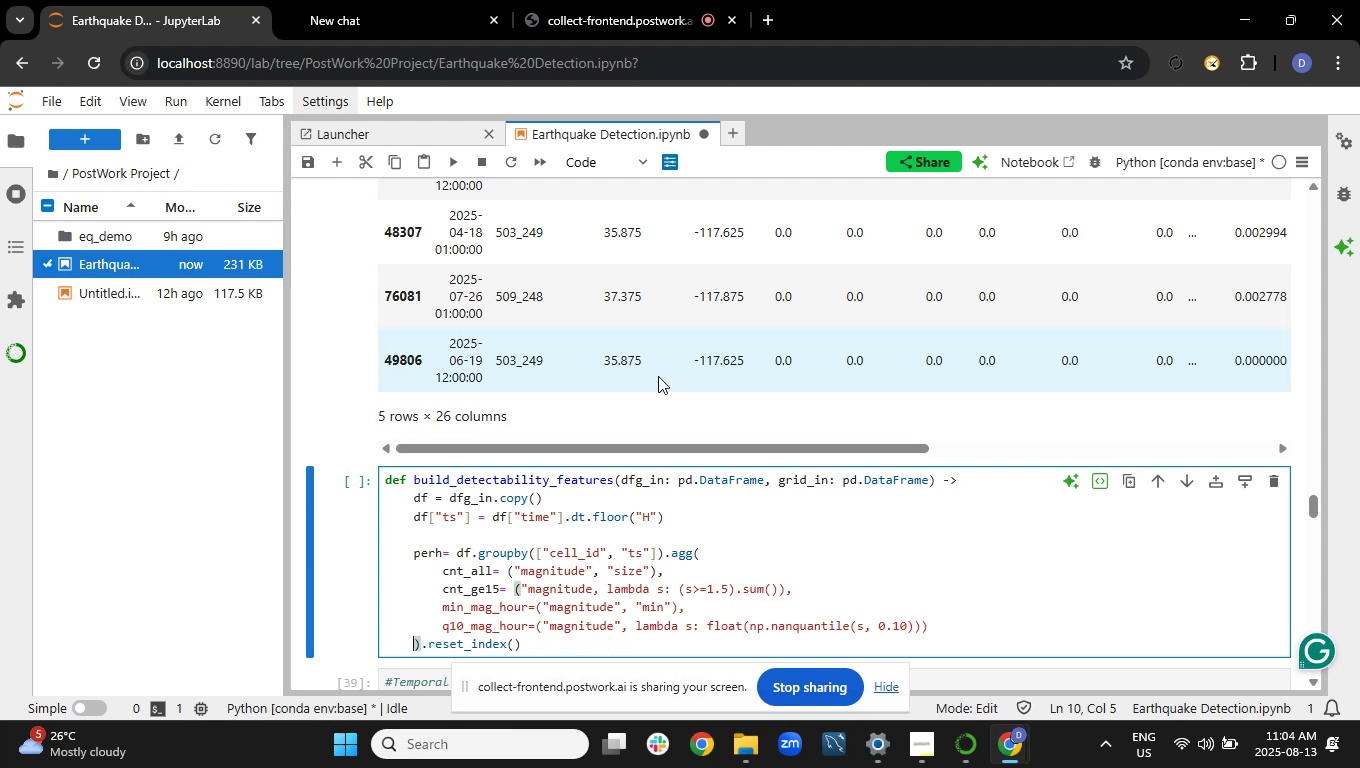 
wait(5.39)
 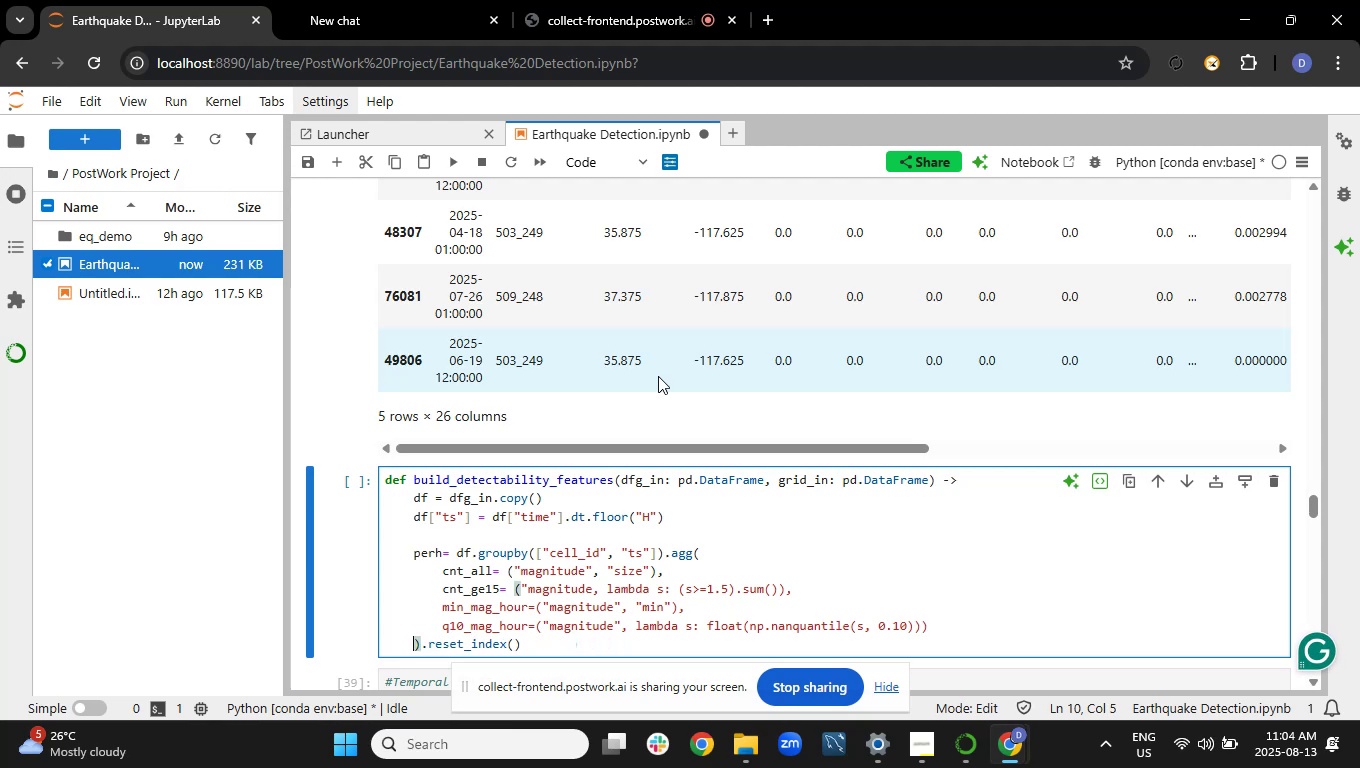 
left_click([620, 648])
 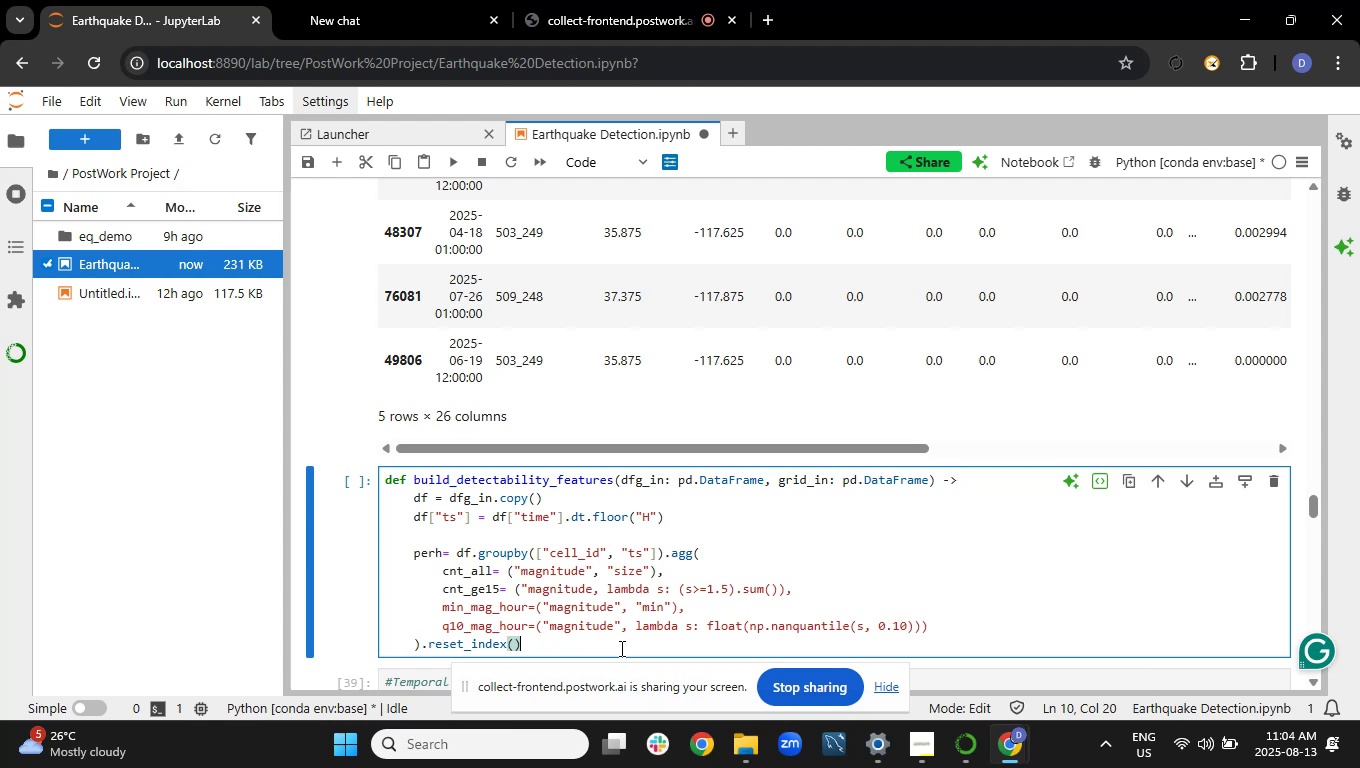 
key(Enter)
 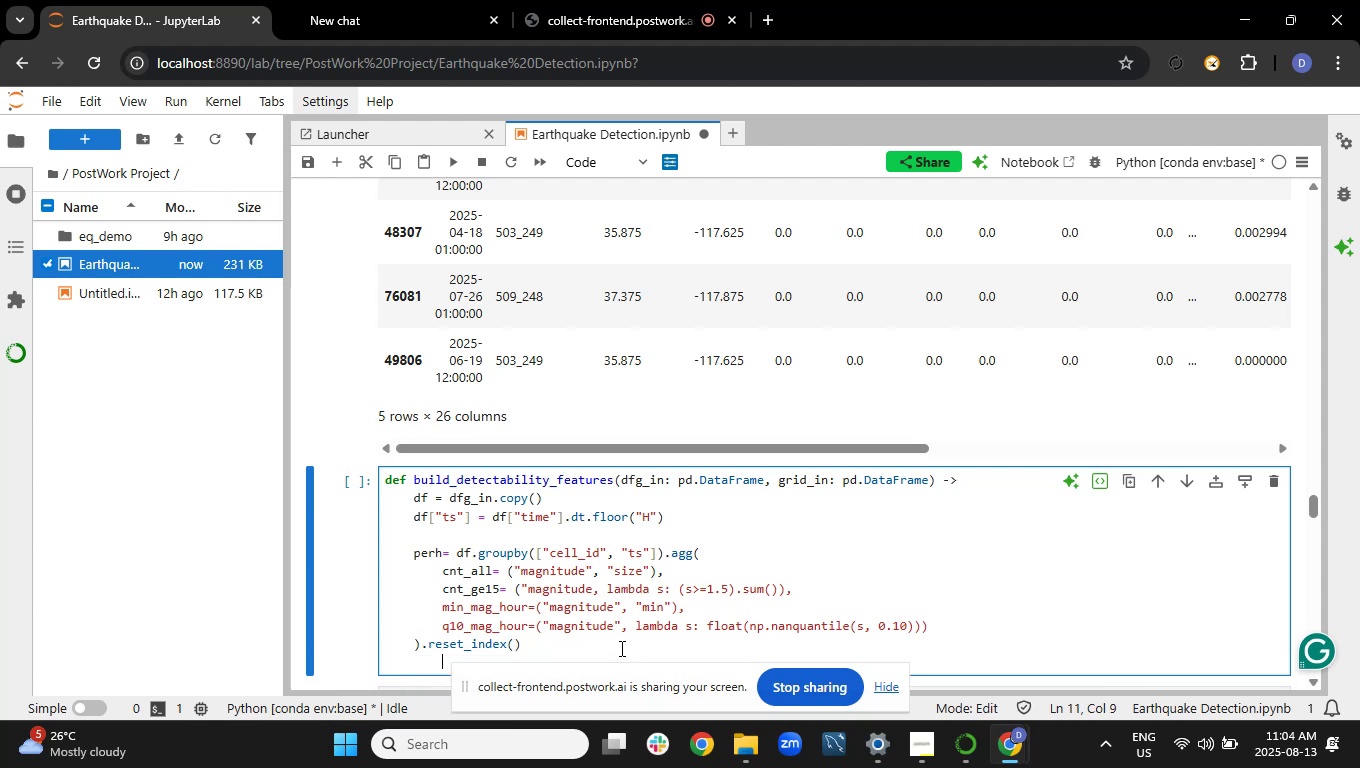 
key(Enter)
 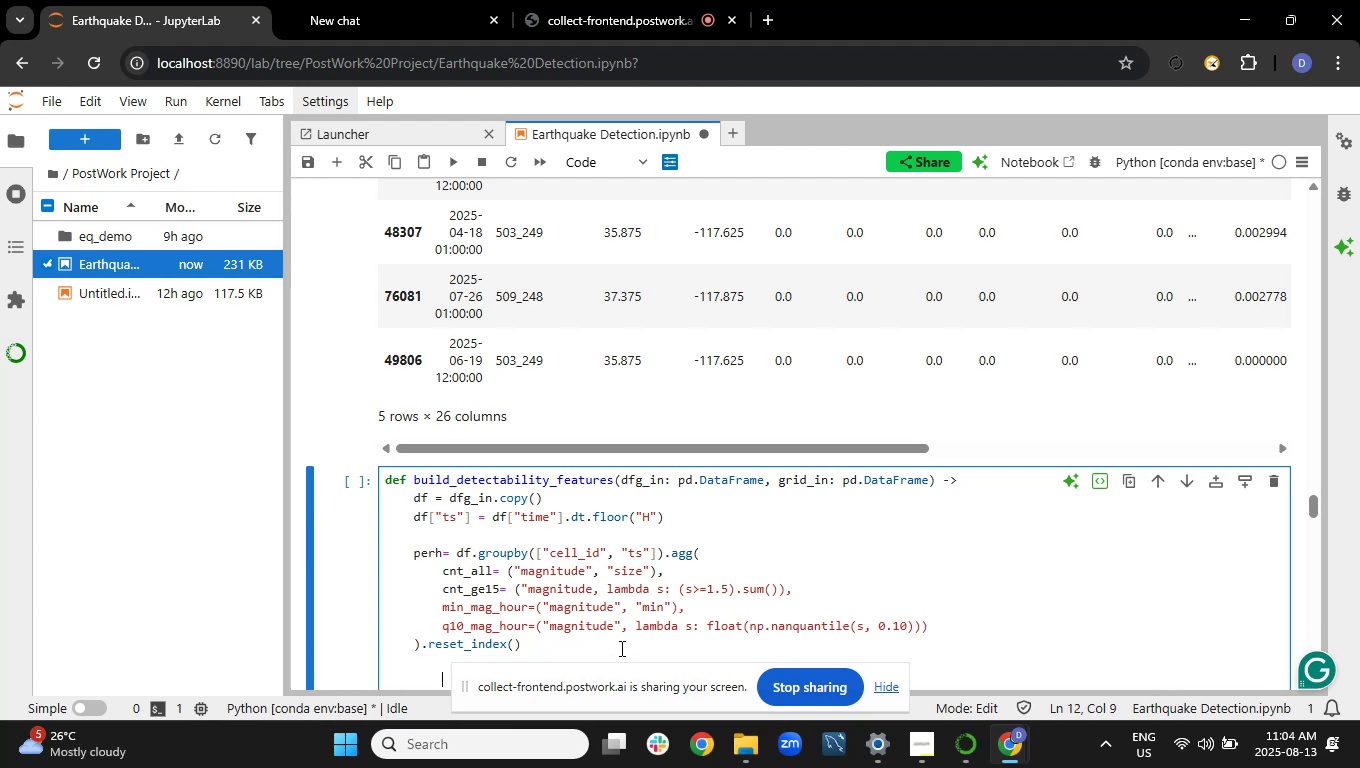 
key(Enter)
 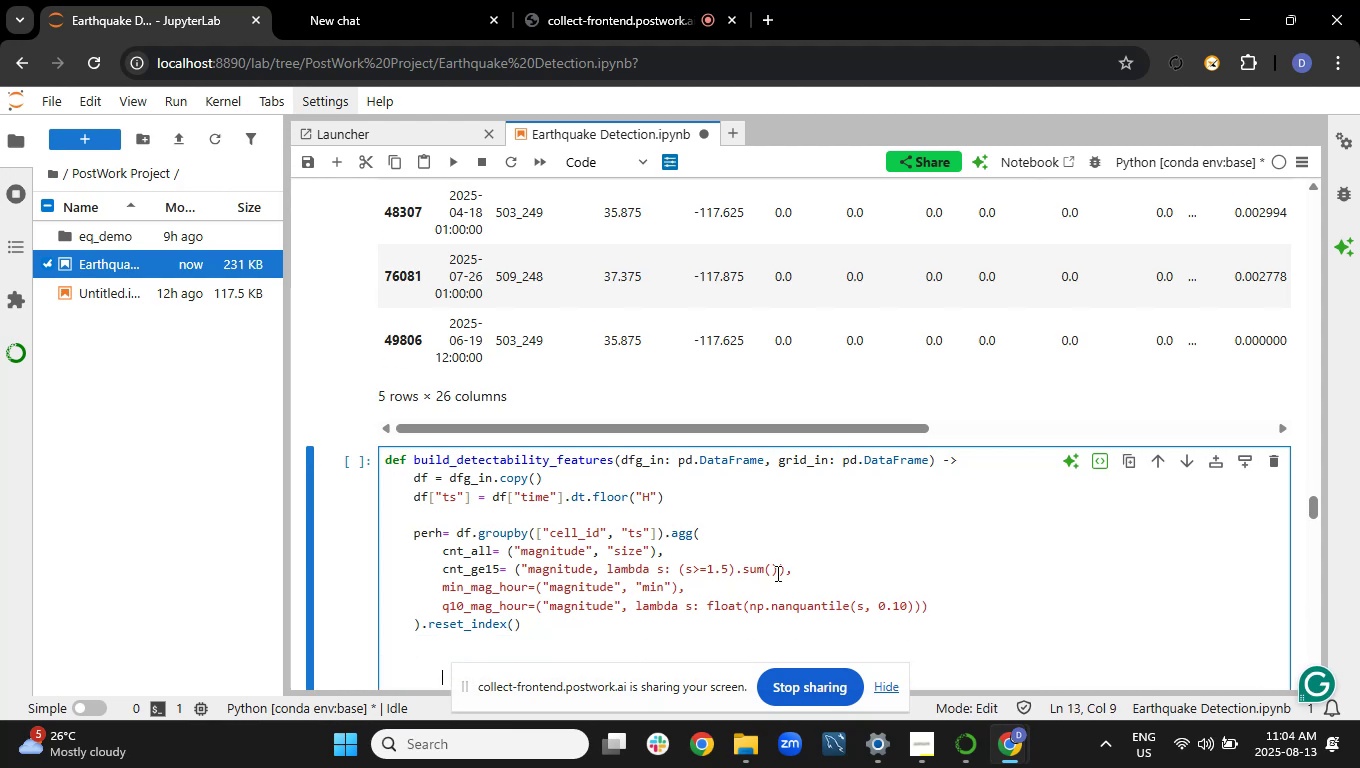 
scroll: coordinate [746, 565], scroll_direction: down, amount: 1.0
 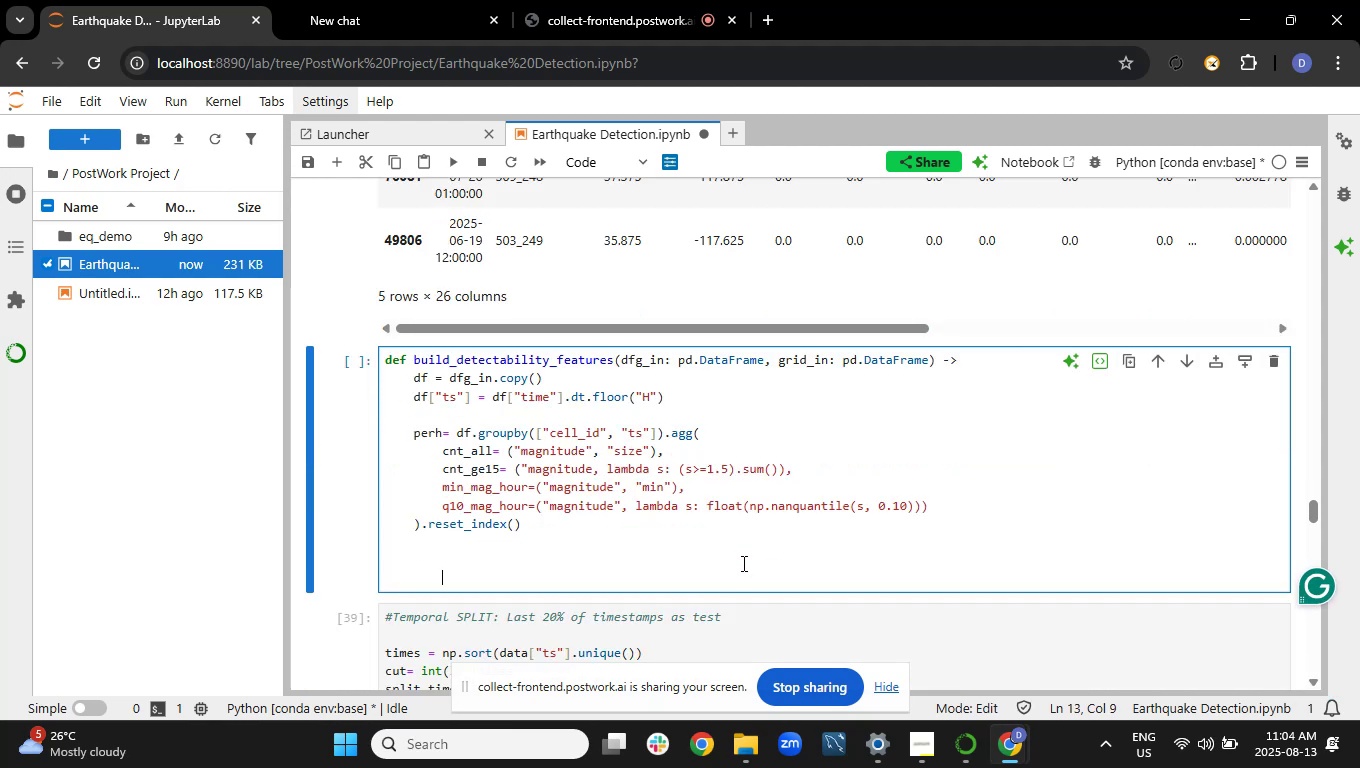 
wait(12.42)
 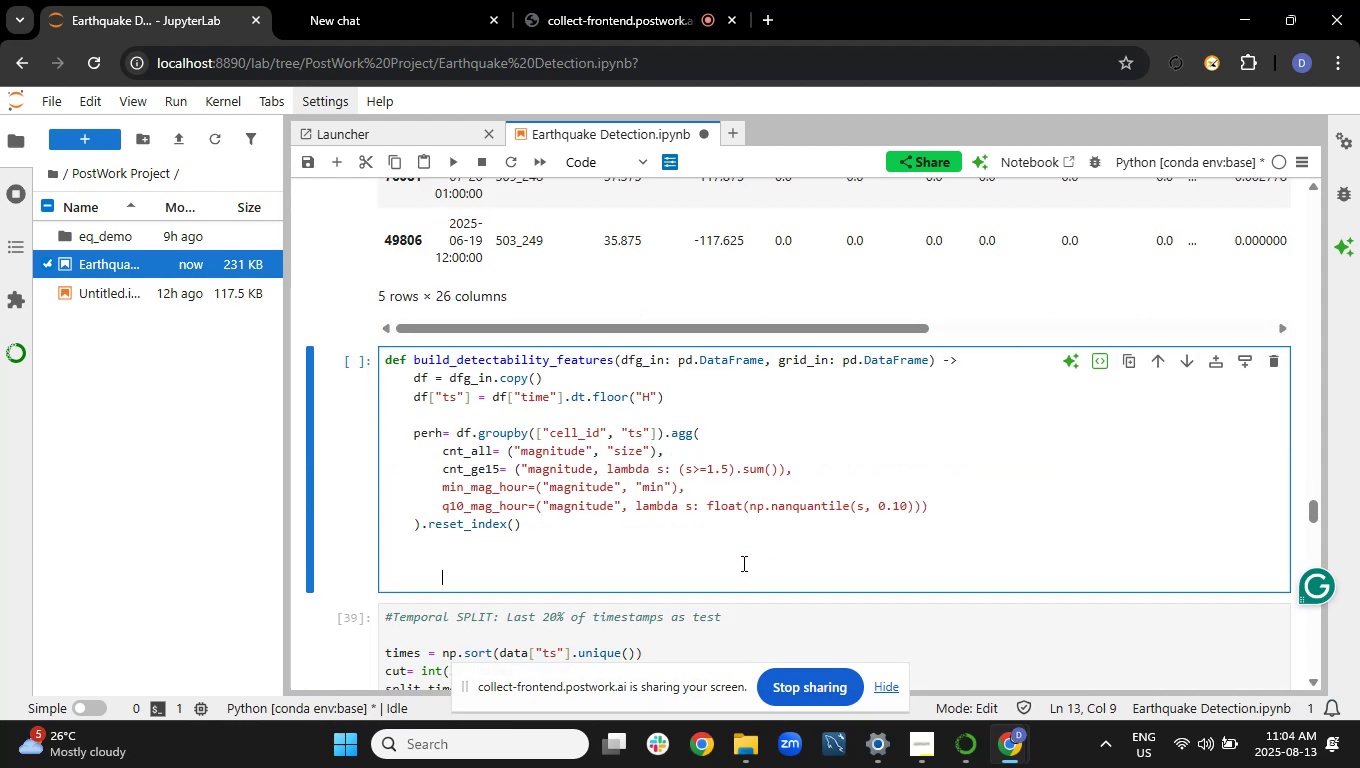 
left_click([330, 16])
 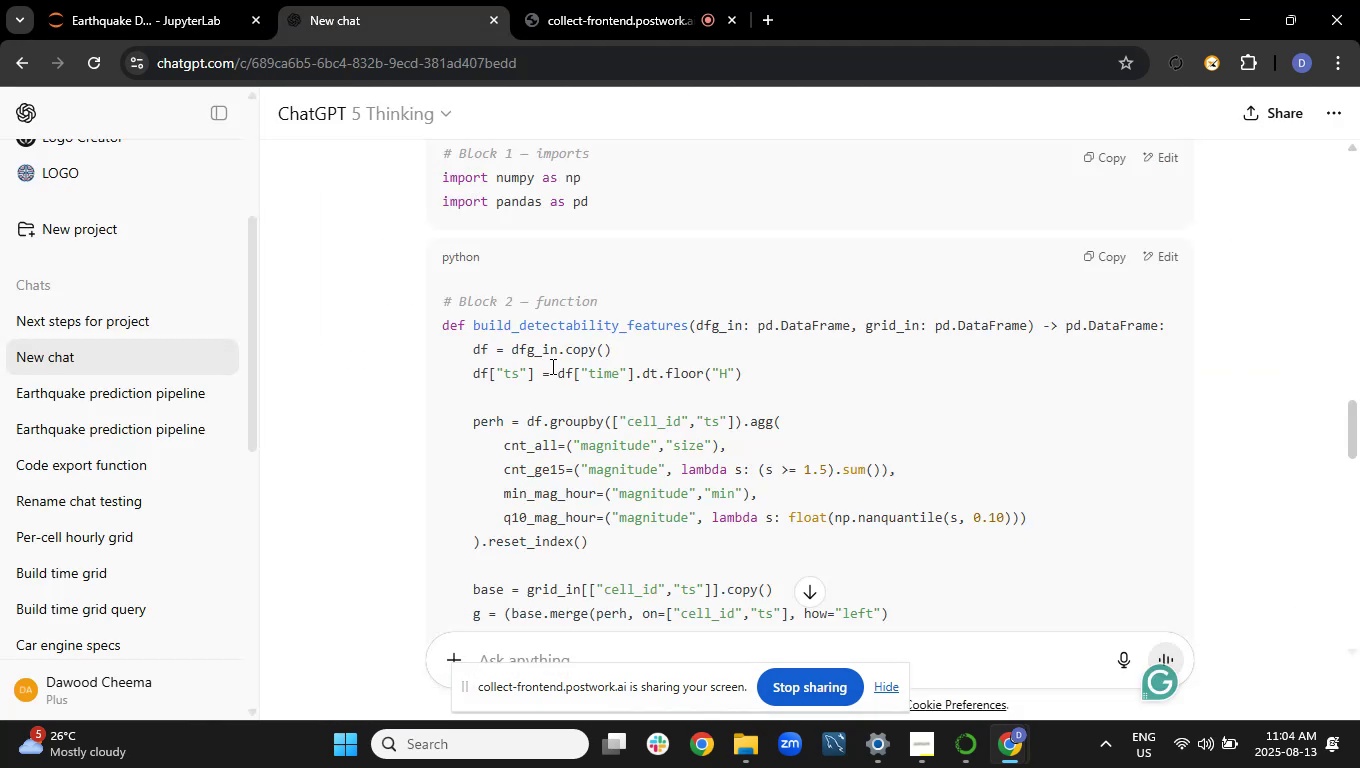 
scroll: coordinate [551, 366], scroll_direction: down, amount: 2.0
 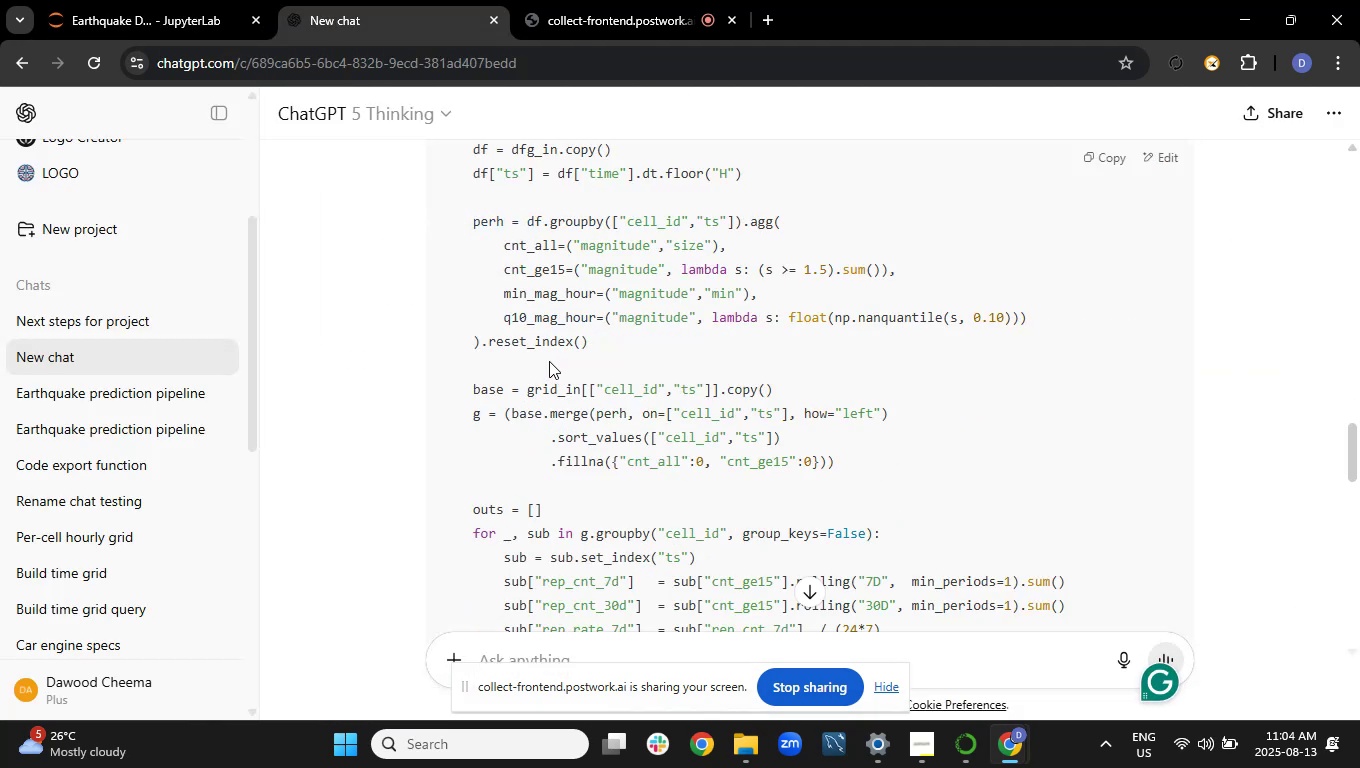 
left_click_drag(start_coordinate=[471, 381], to_coordinate=[690, 537])
 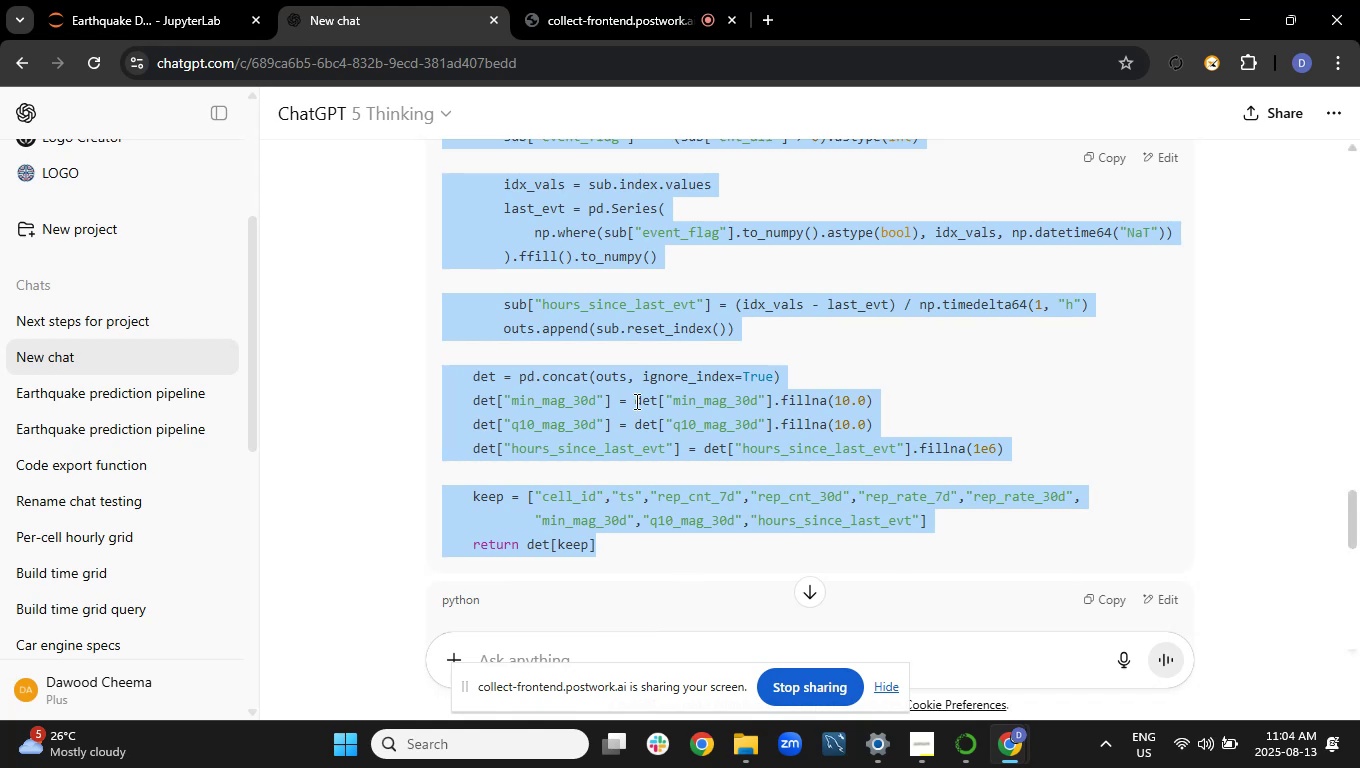 
right_click([635, 401])
 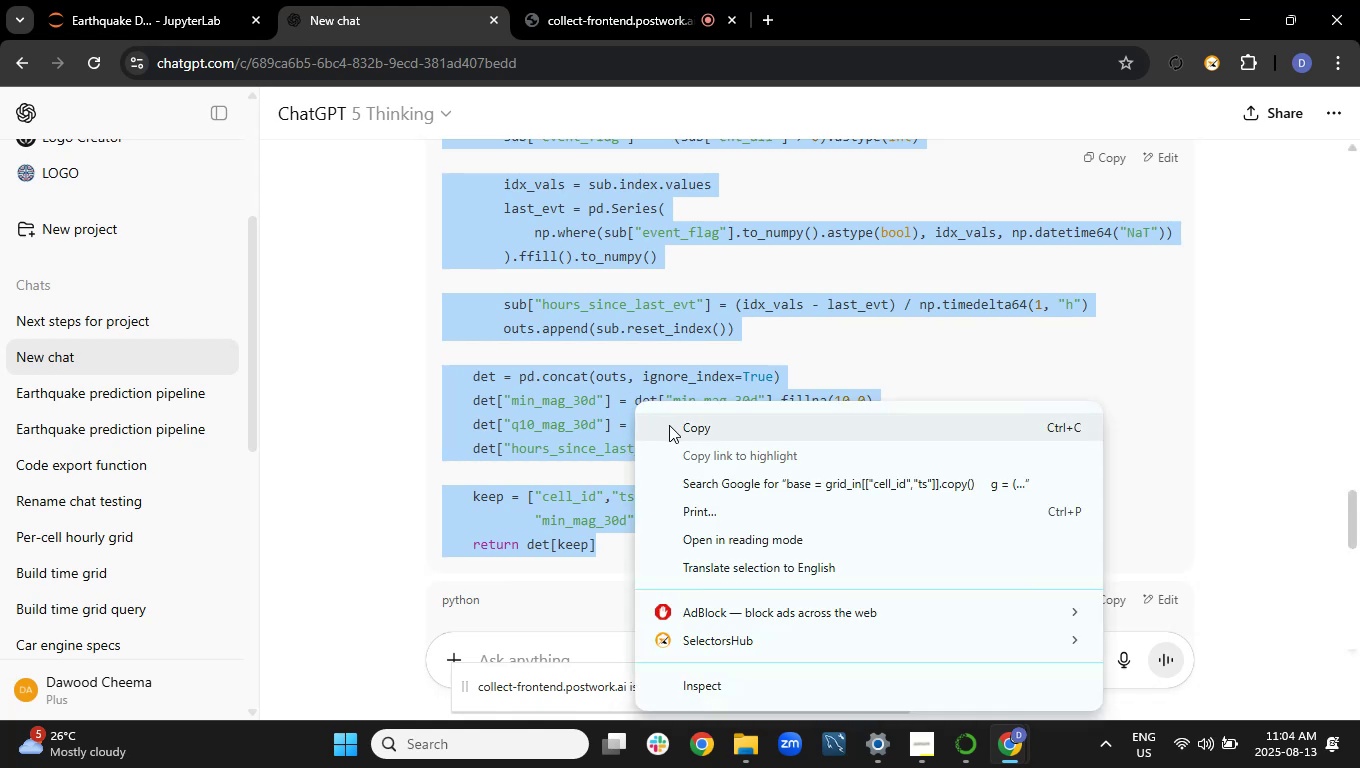 
left_click([670, 425])
 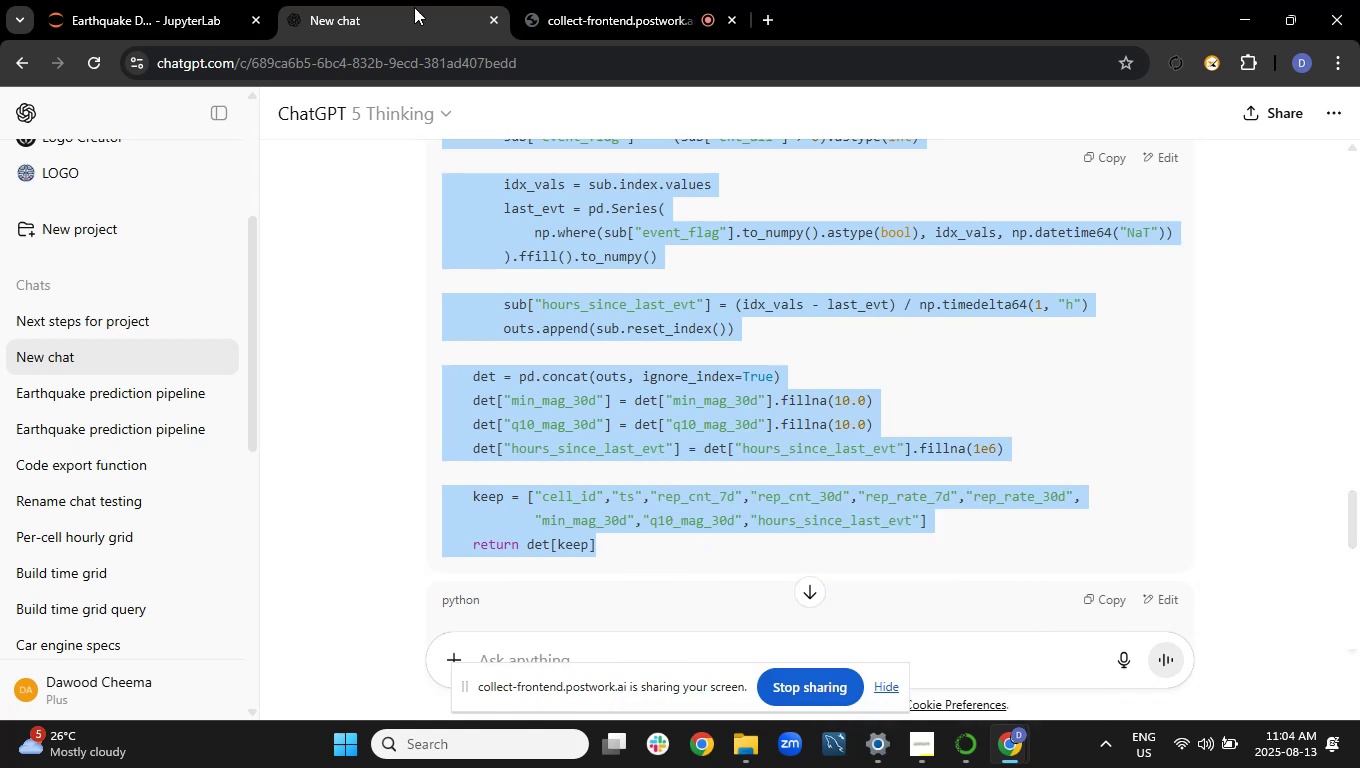 
left_click([152, 22])
 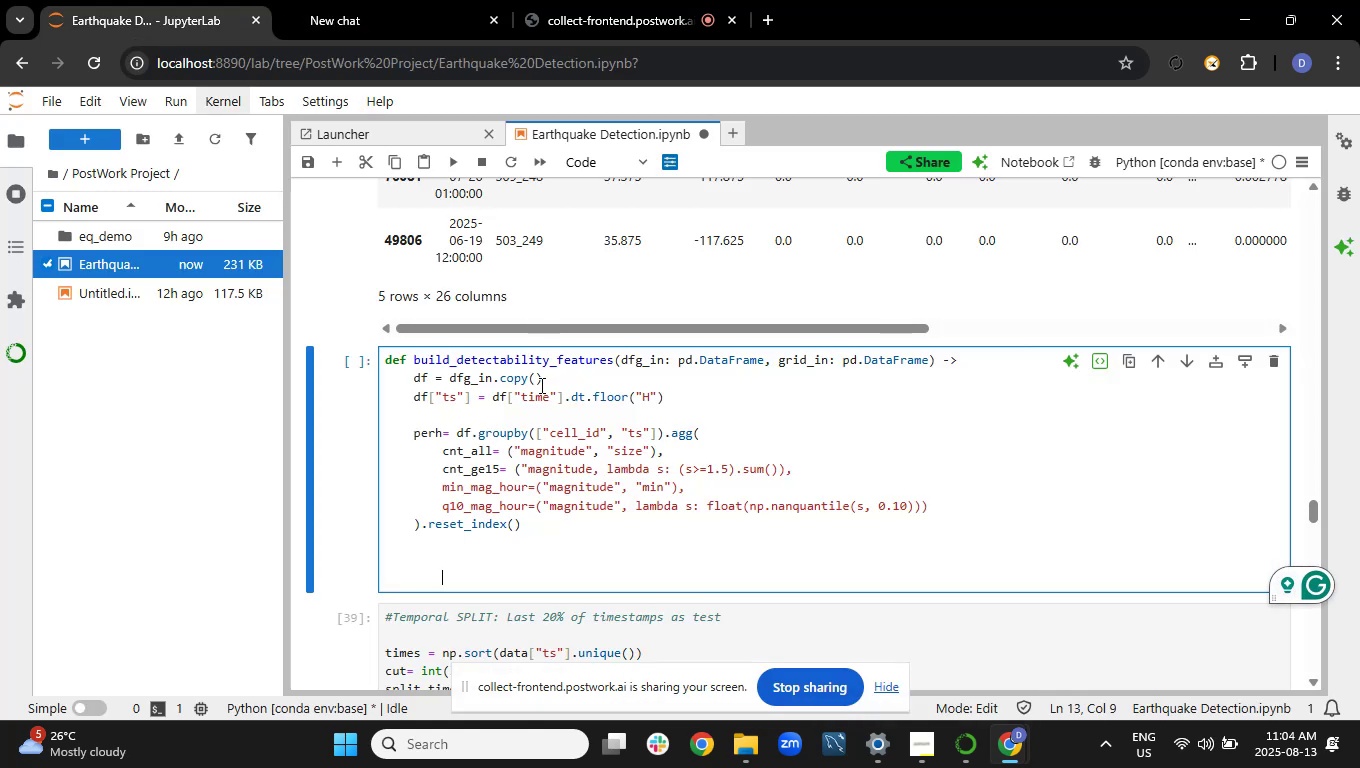 
key(Control+ControlLeft)
 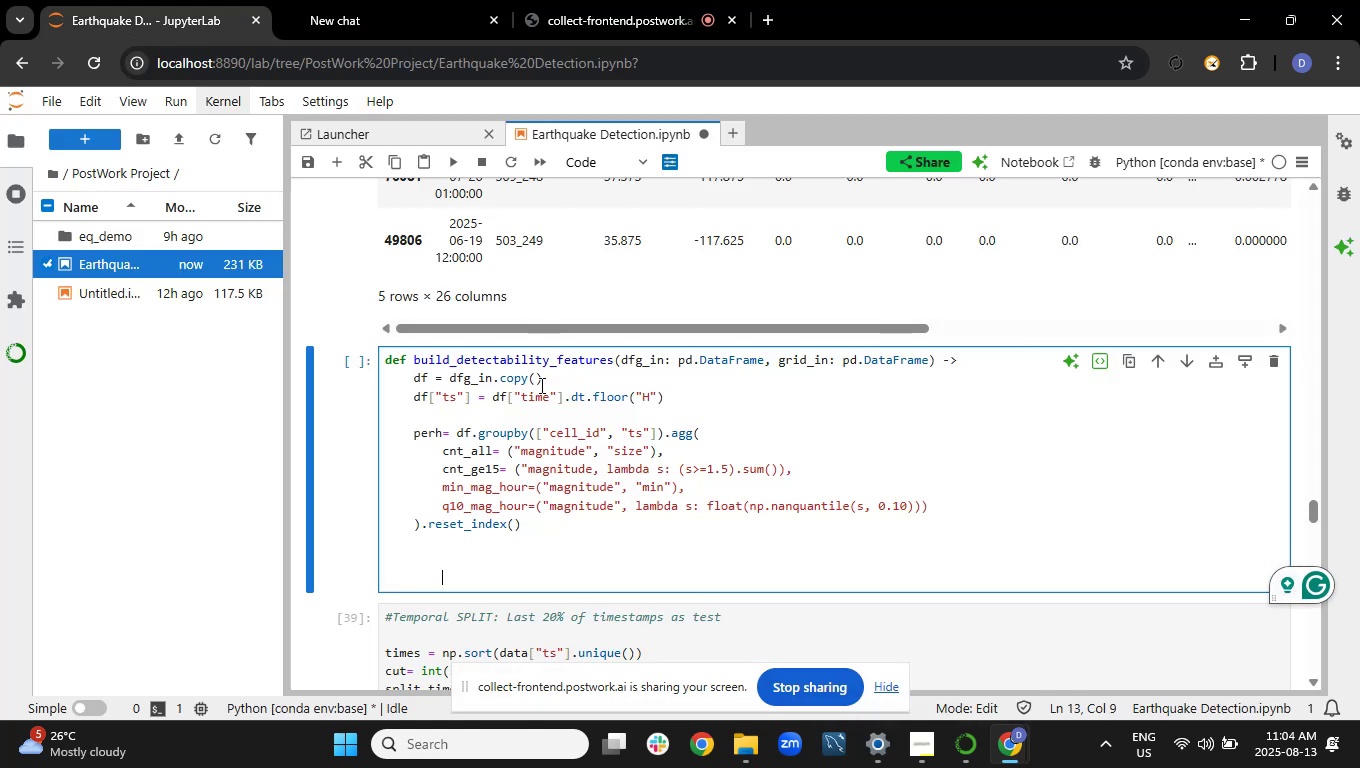 
key(Control+V)
 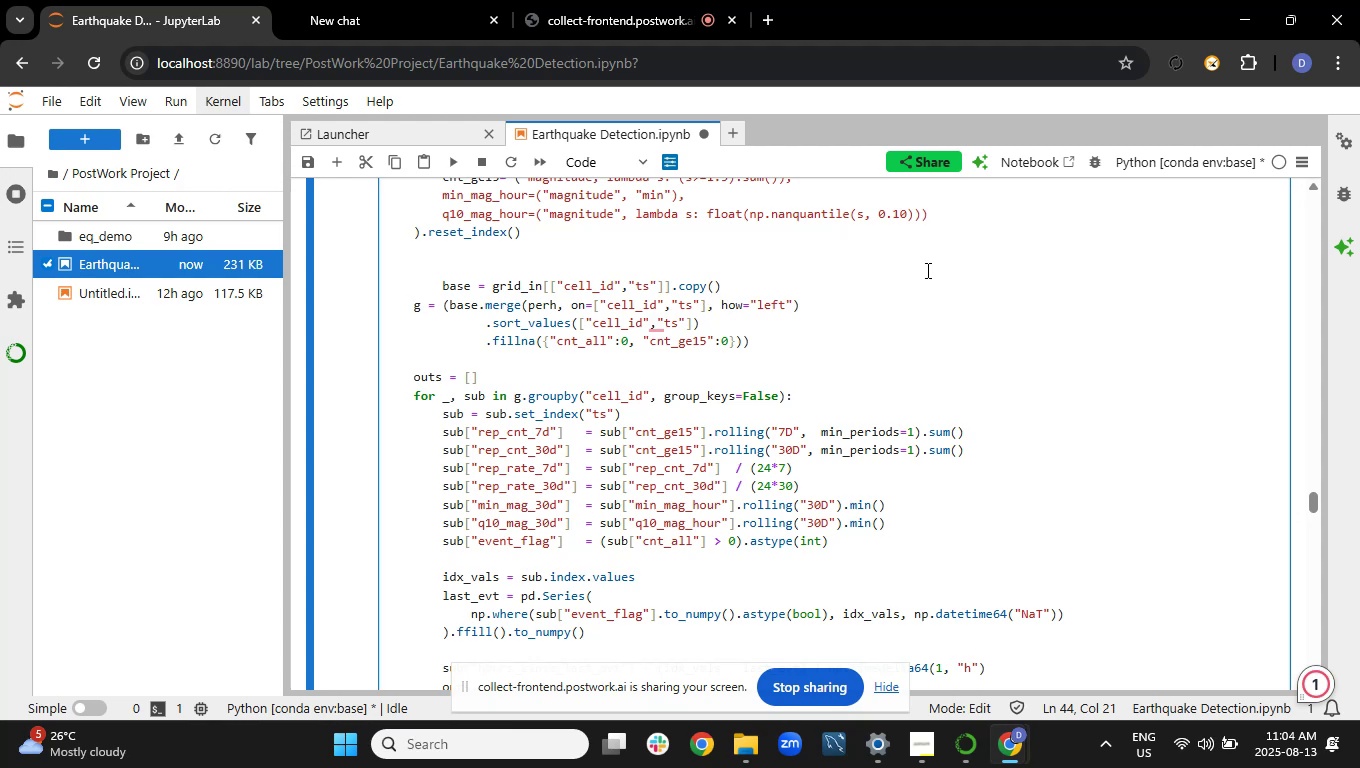 
wait(10.32)
 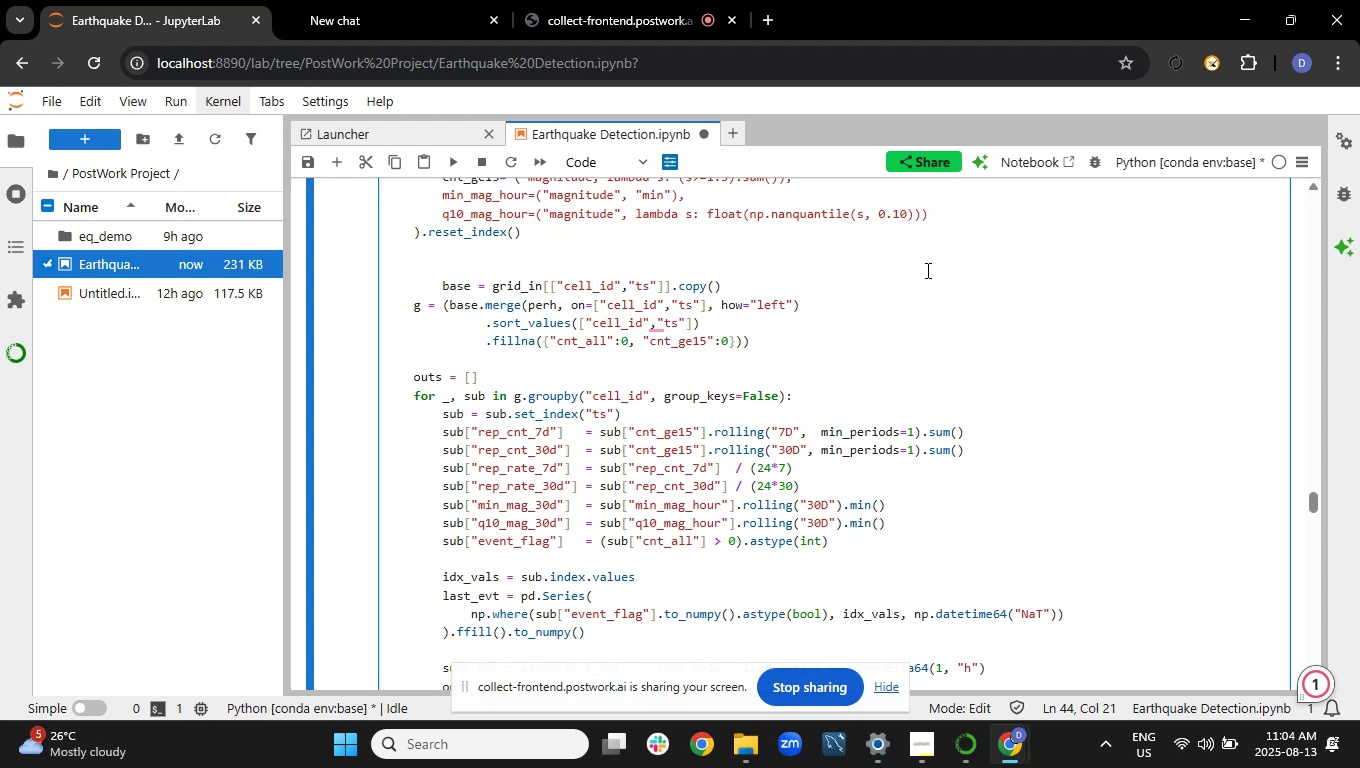 
scroll: coordinate [516, 372], scroll_direction: up, amount: 2.0
 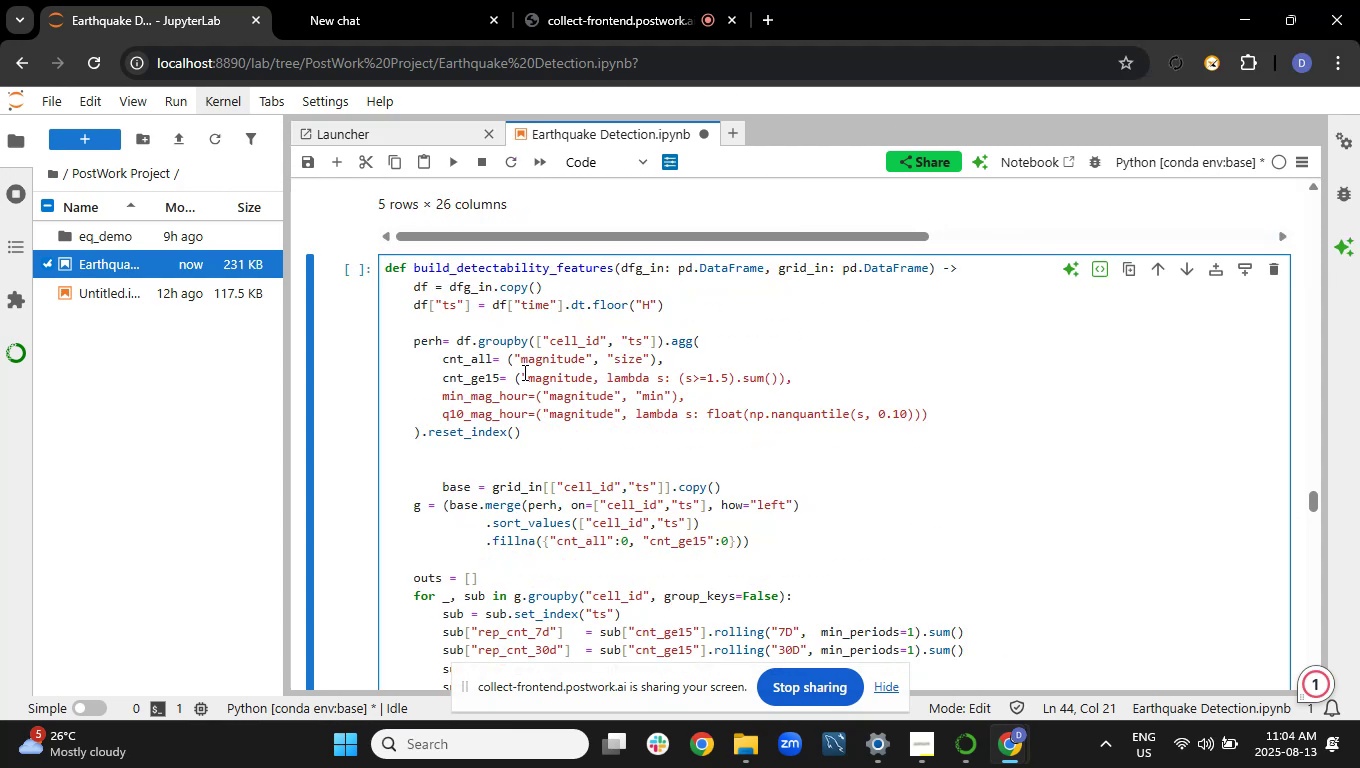 
scroll: coordinate [523, 372], scroll_direction: down, amount: 1.0
 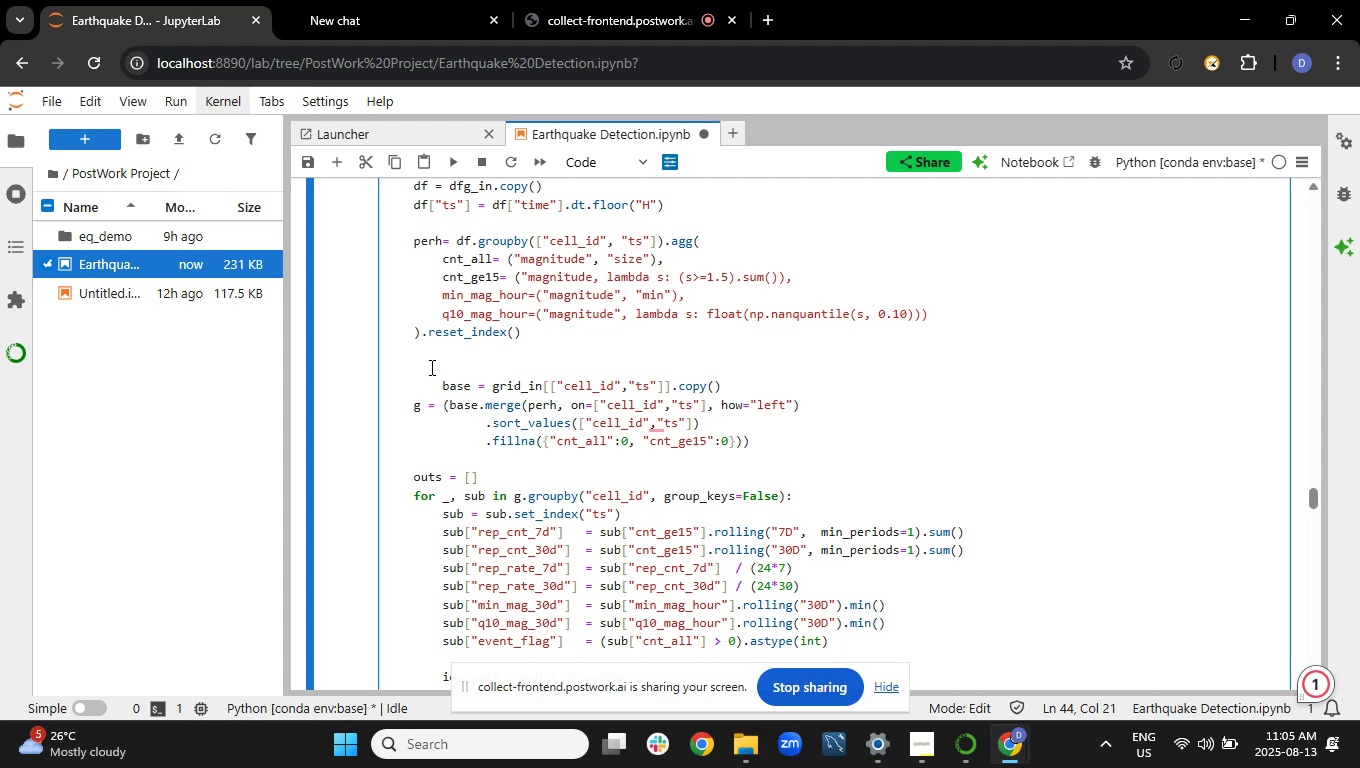 
wait(5.74)
 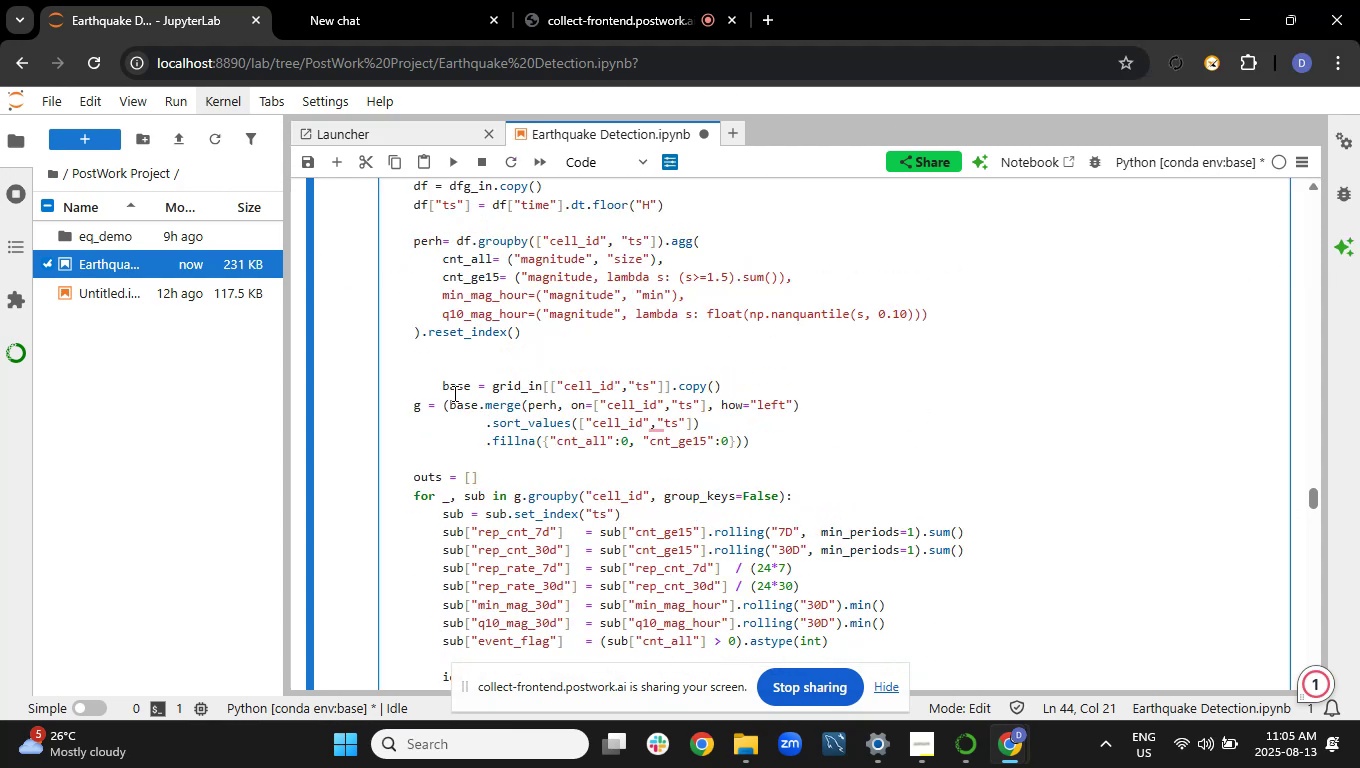 
left_click([437, 390])
 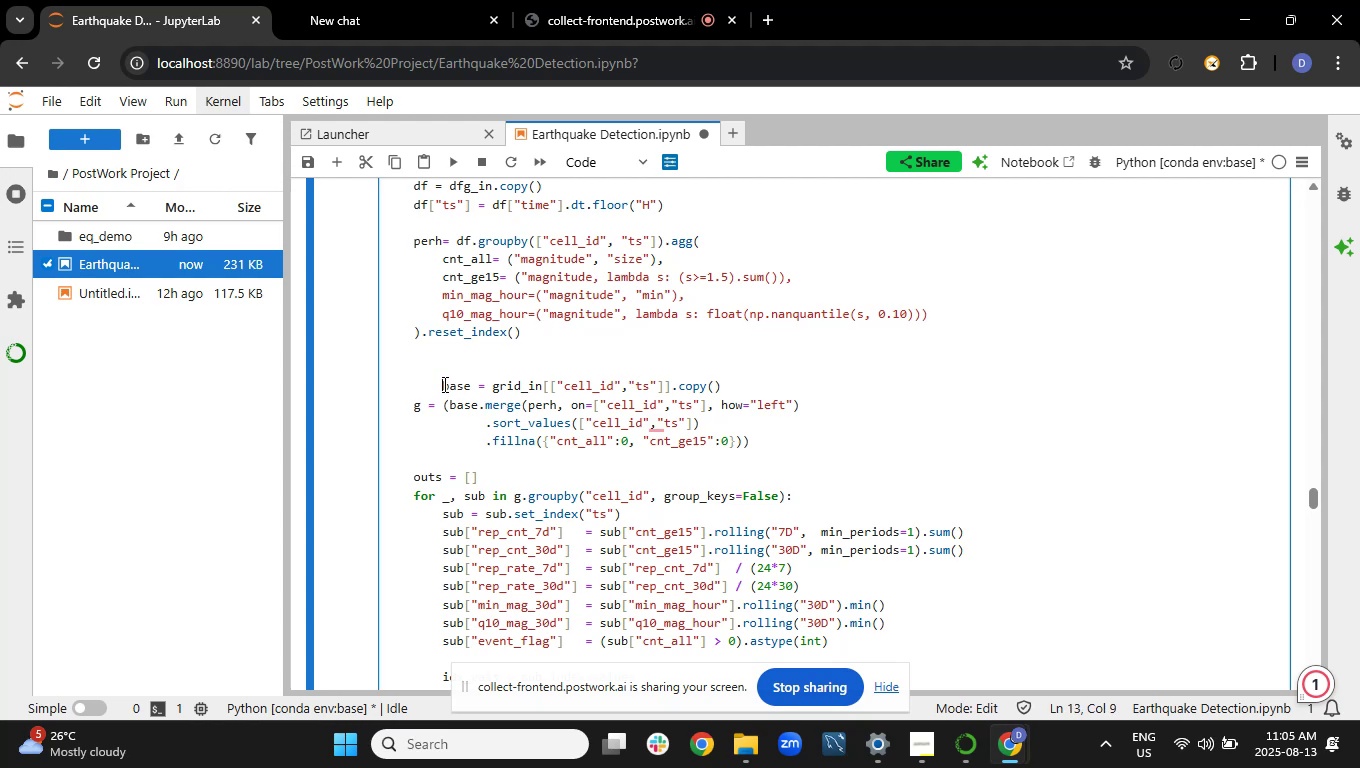 
key(Backspace)
 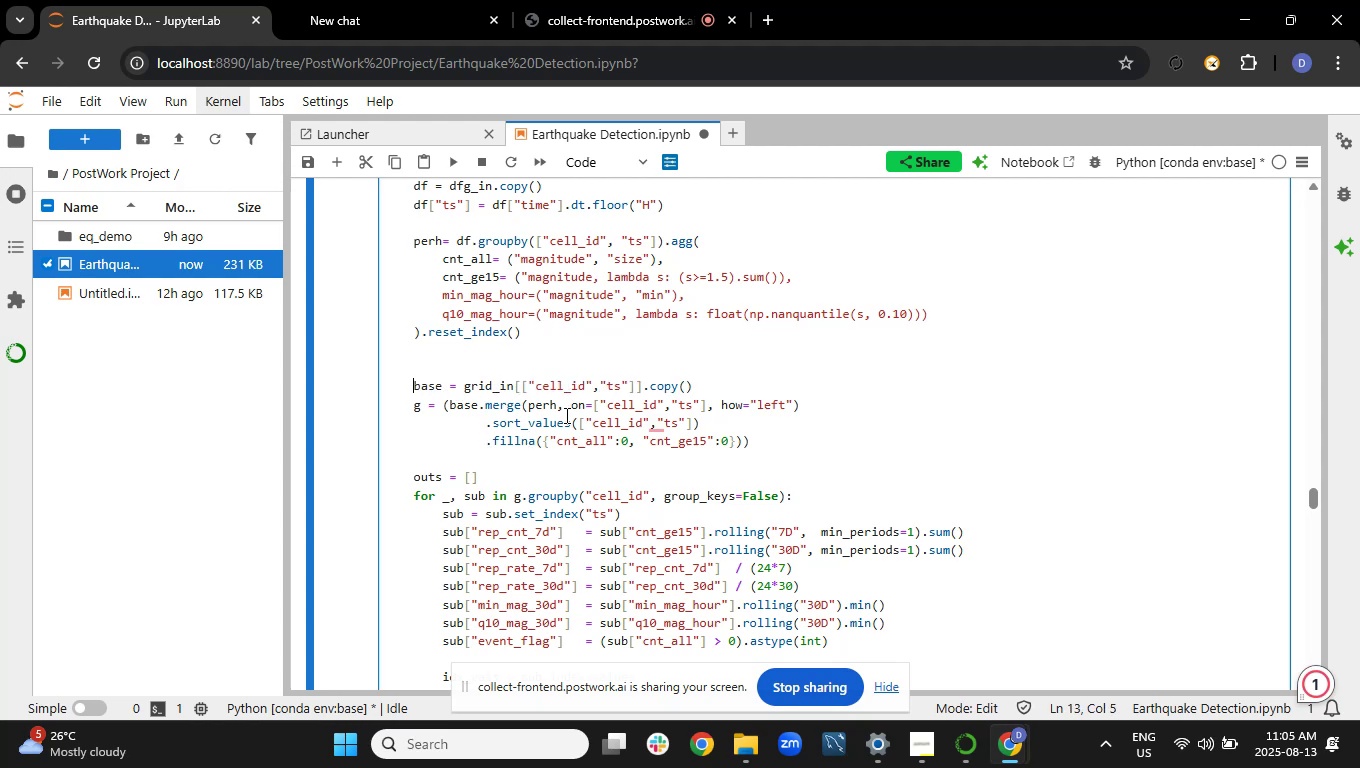 
wait(6.65)
 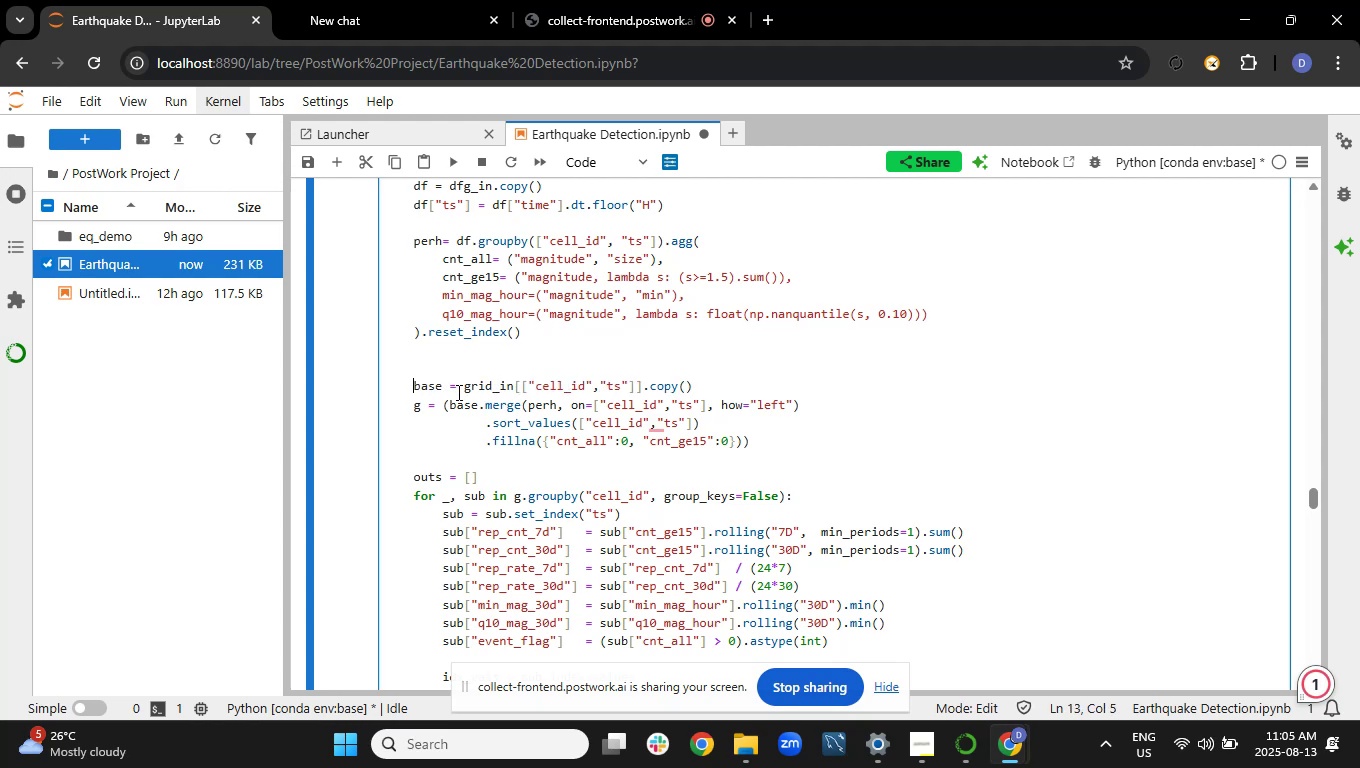 
scroll: coordinate [537, 411], scroll_direction: down, amount: 3.0
 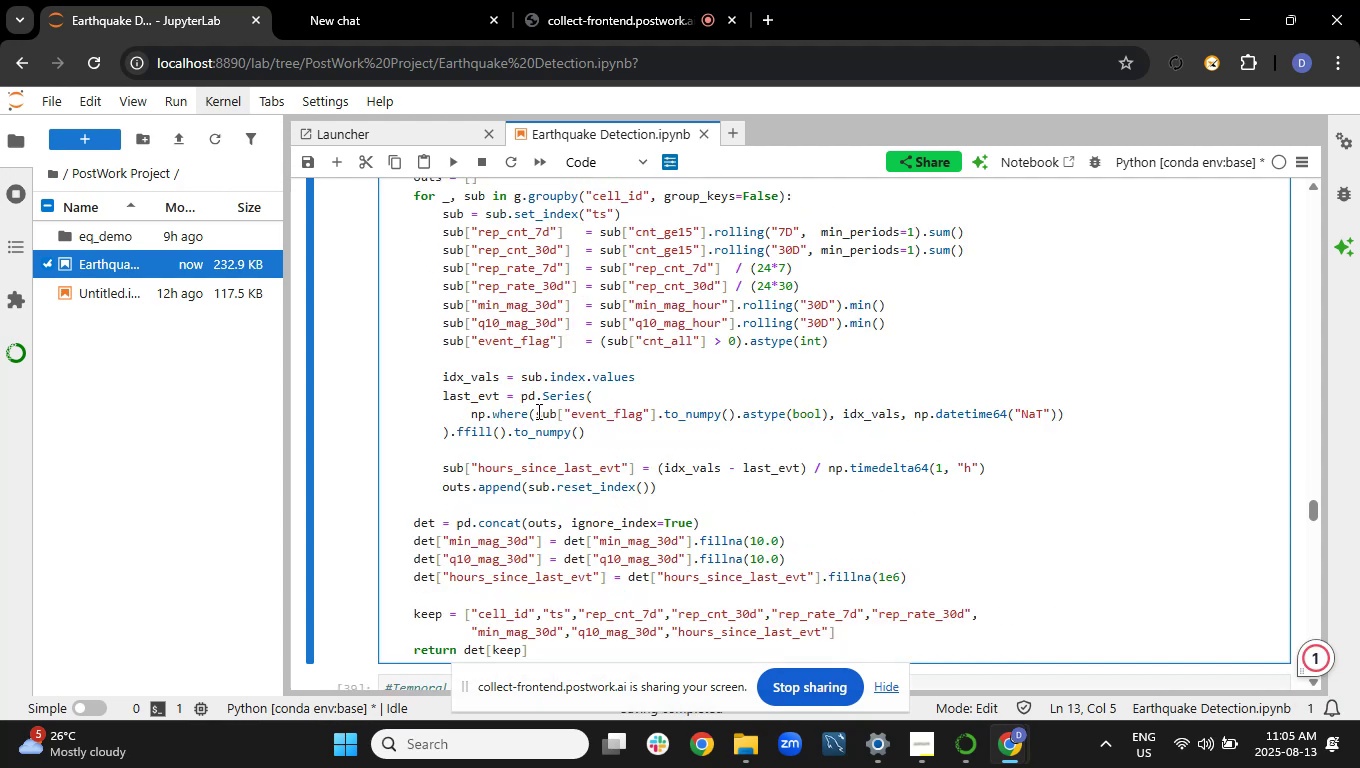 
scroll: coordinate [537, 411], scroll_direction: up, amount: 5.0
 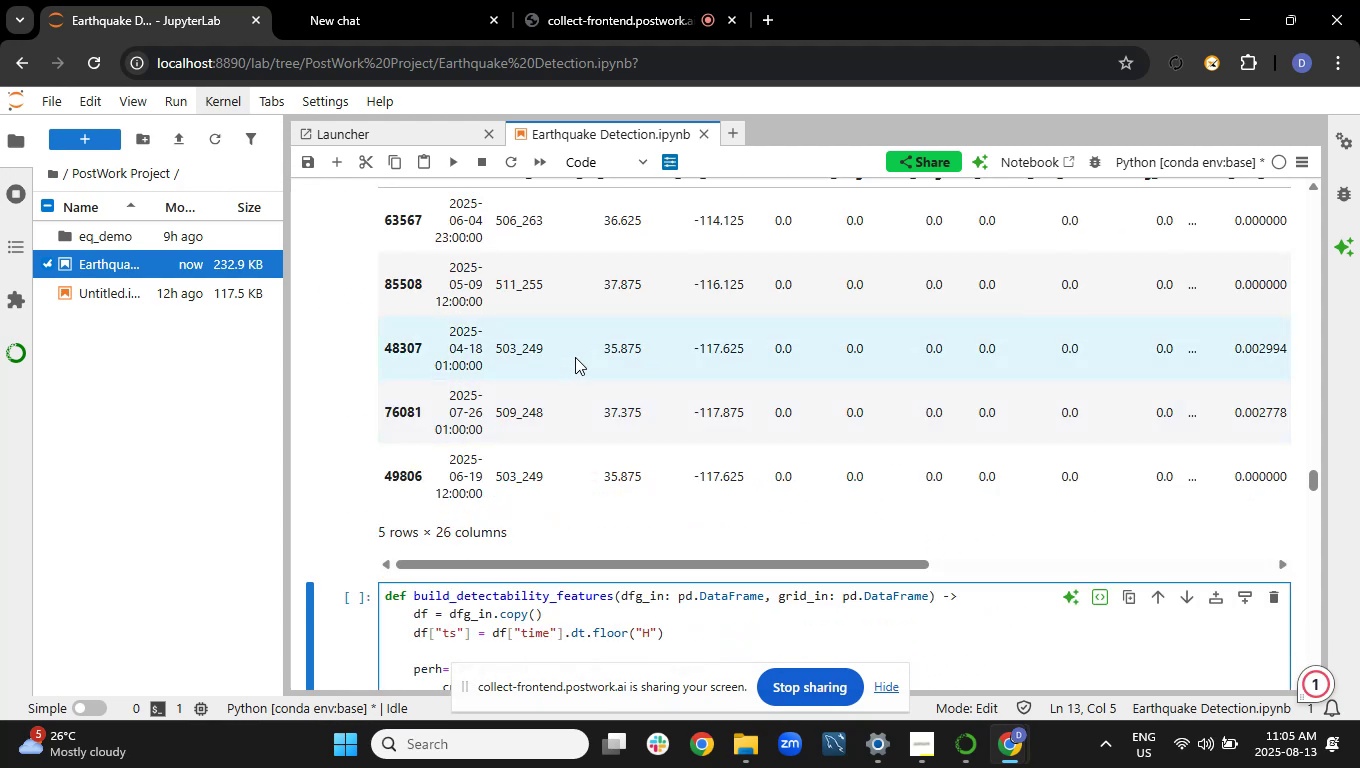 
scroll: coordinate [571, 367], scroll_direction: down, amount: 10.0
 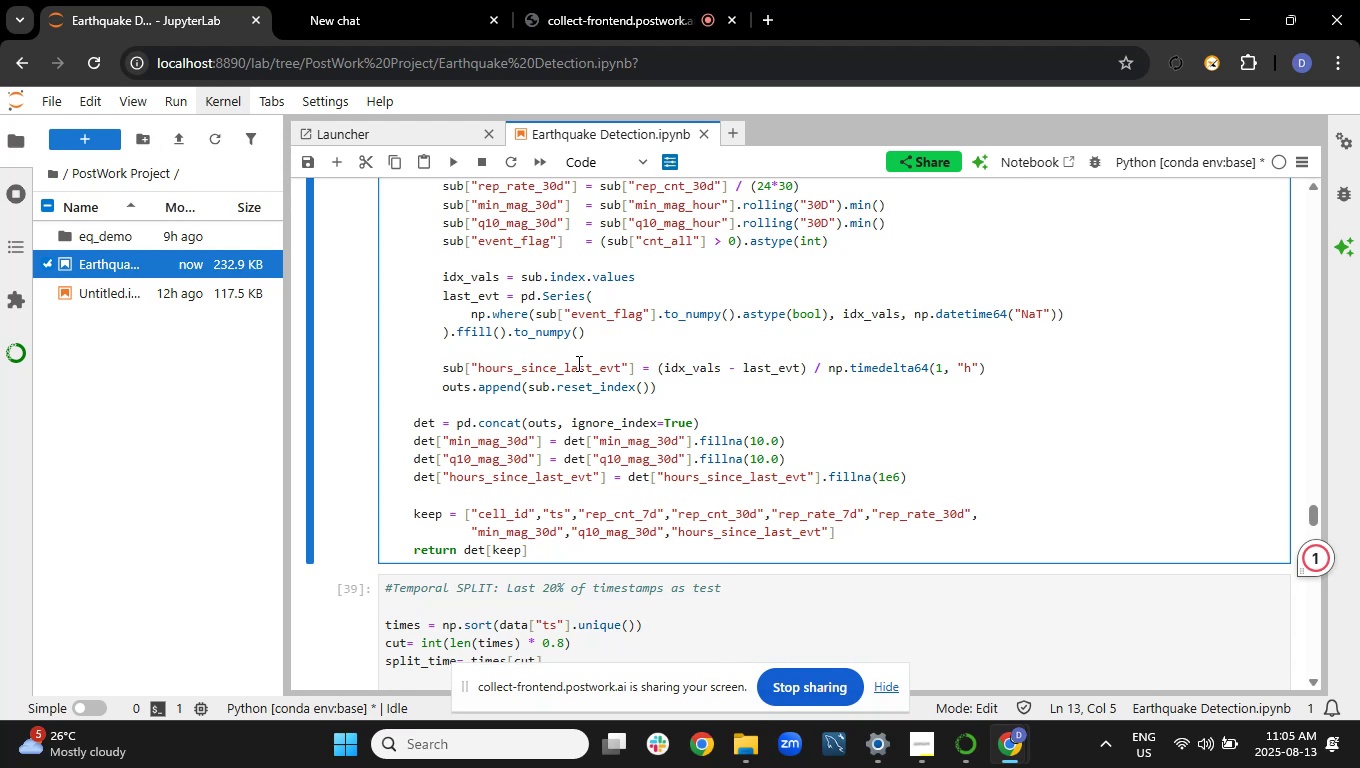 
wait(10.01)
 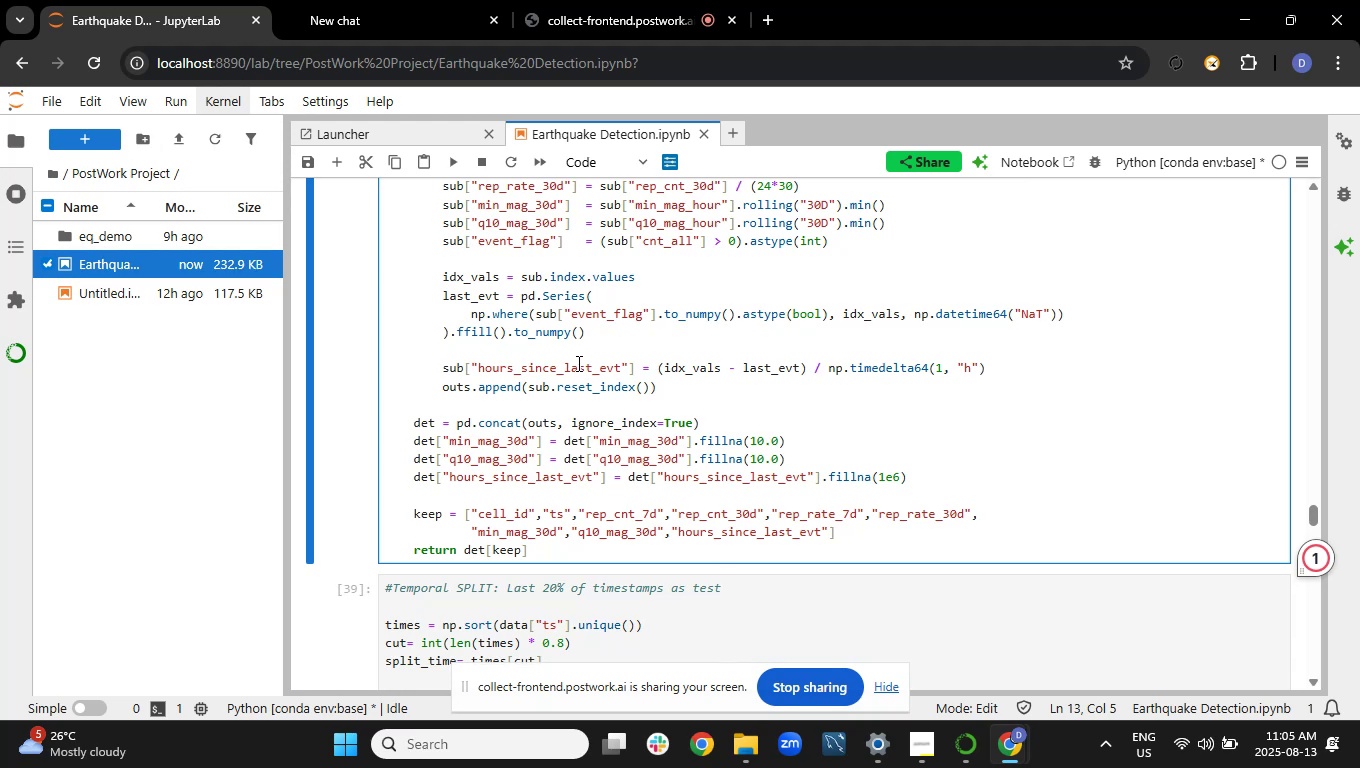 
double_click([342, 166])
 